 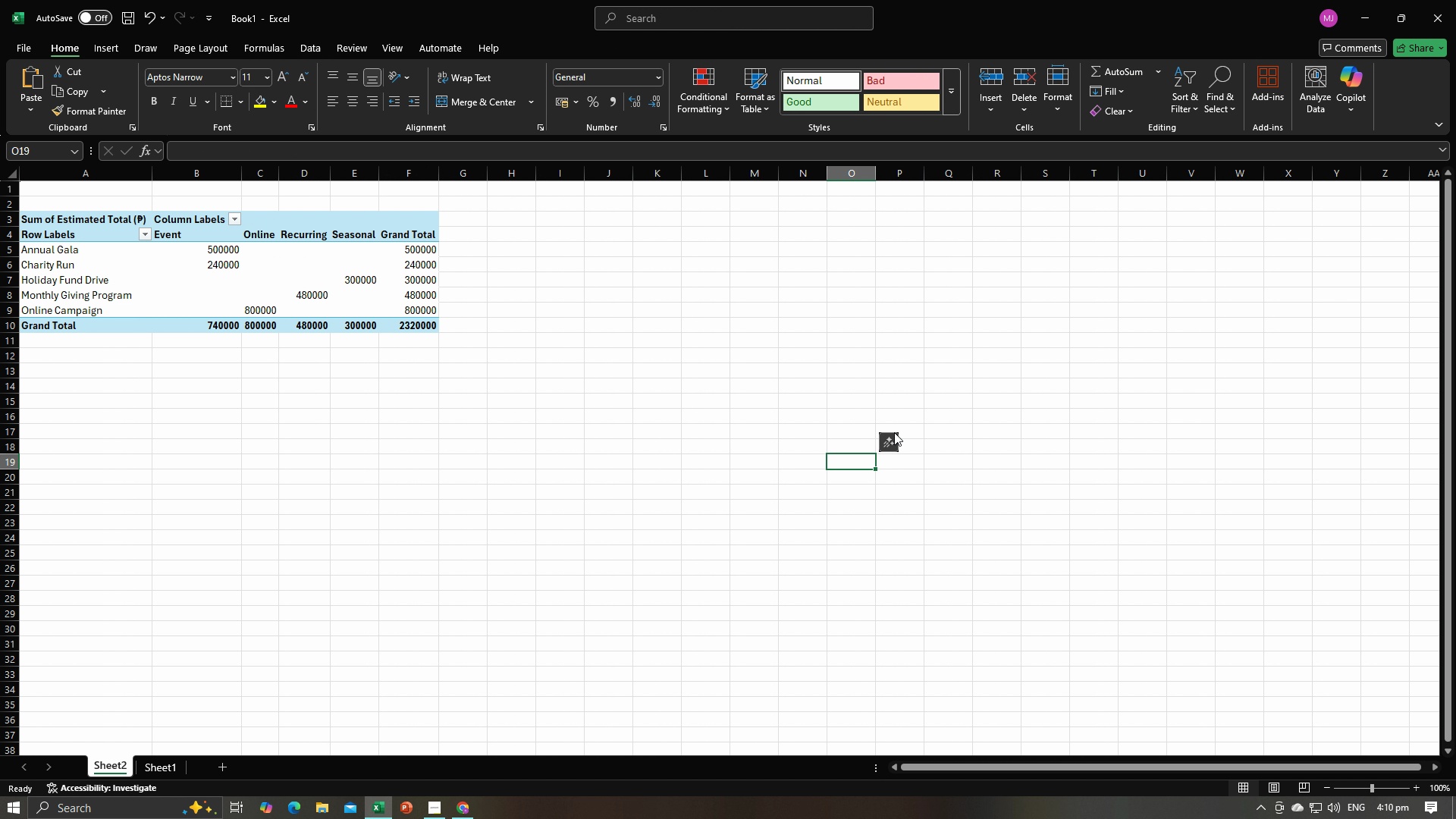 
double_click([514, 444])
 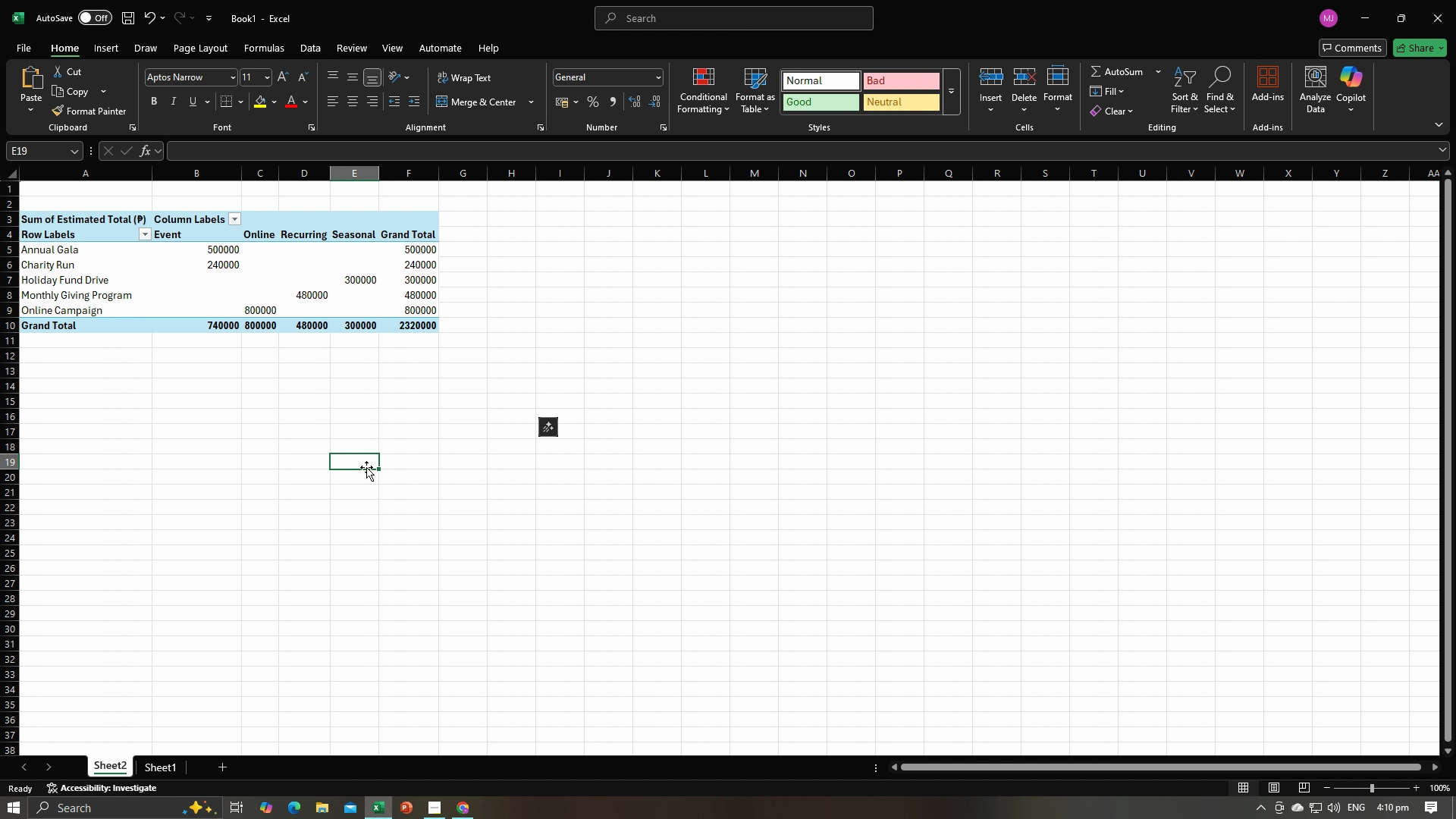 
triple_click([366, 467])
 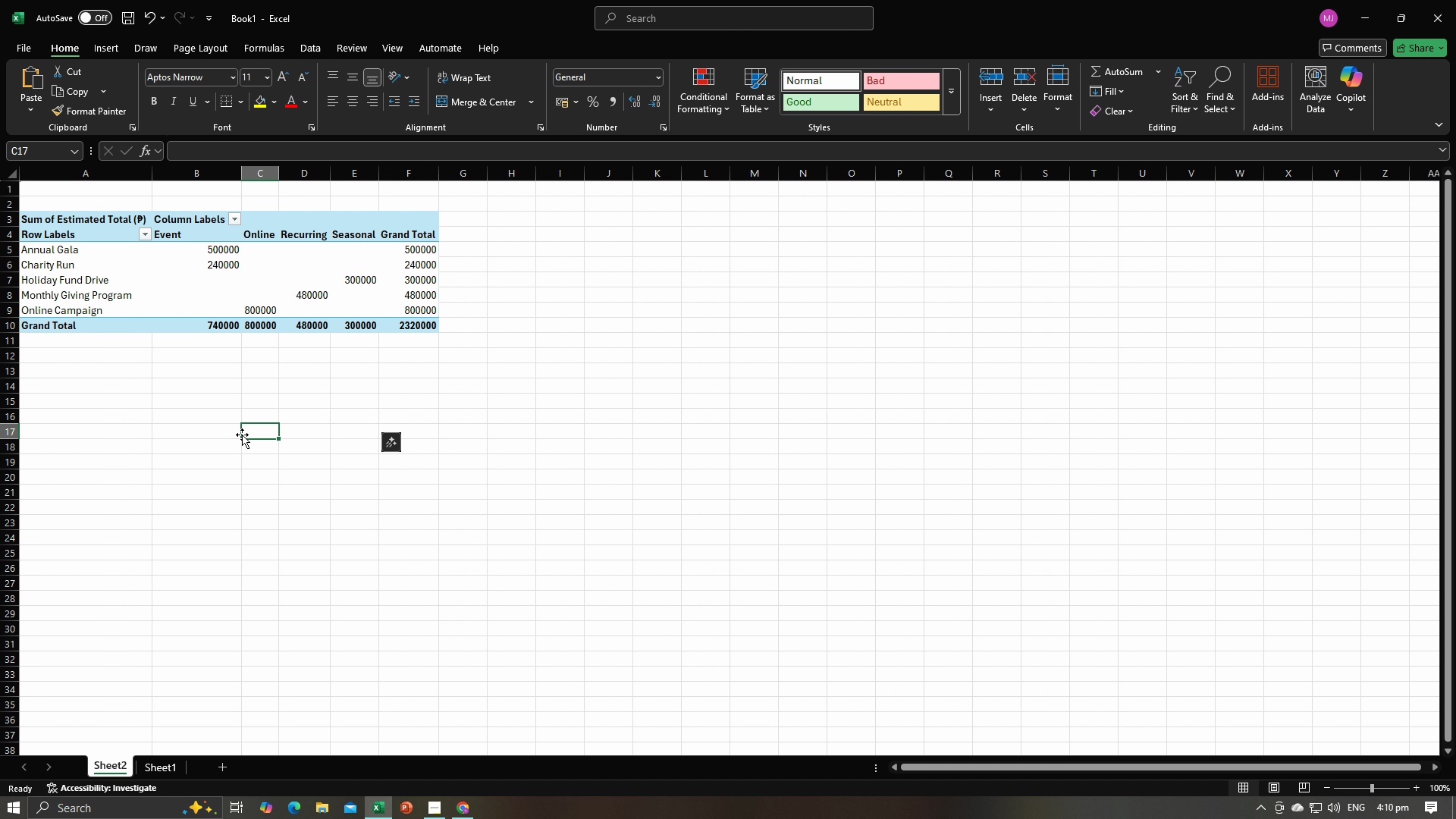 
triple_click([242, 435])
 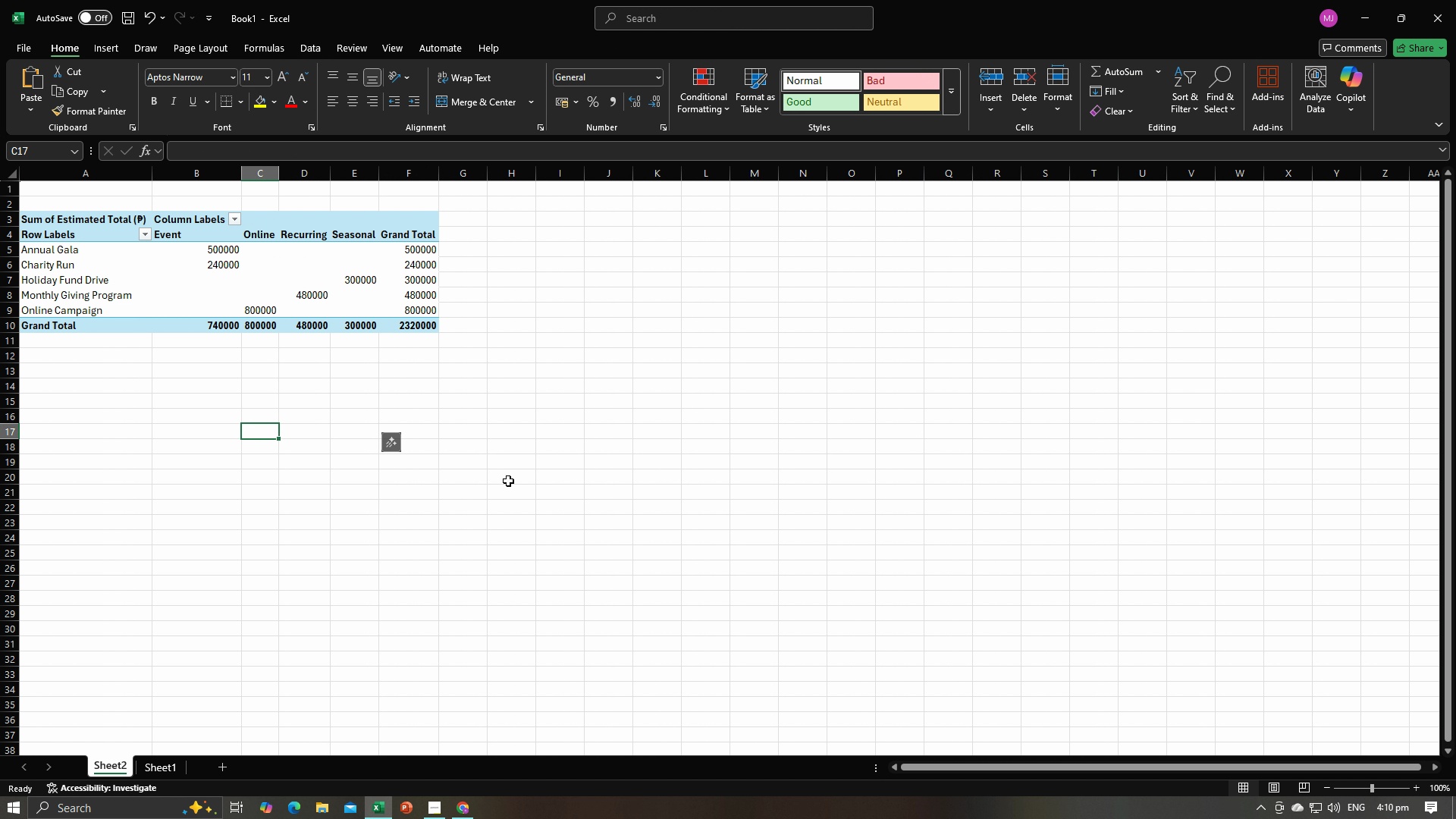 
key(Alt+AltLeft)
 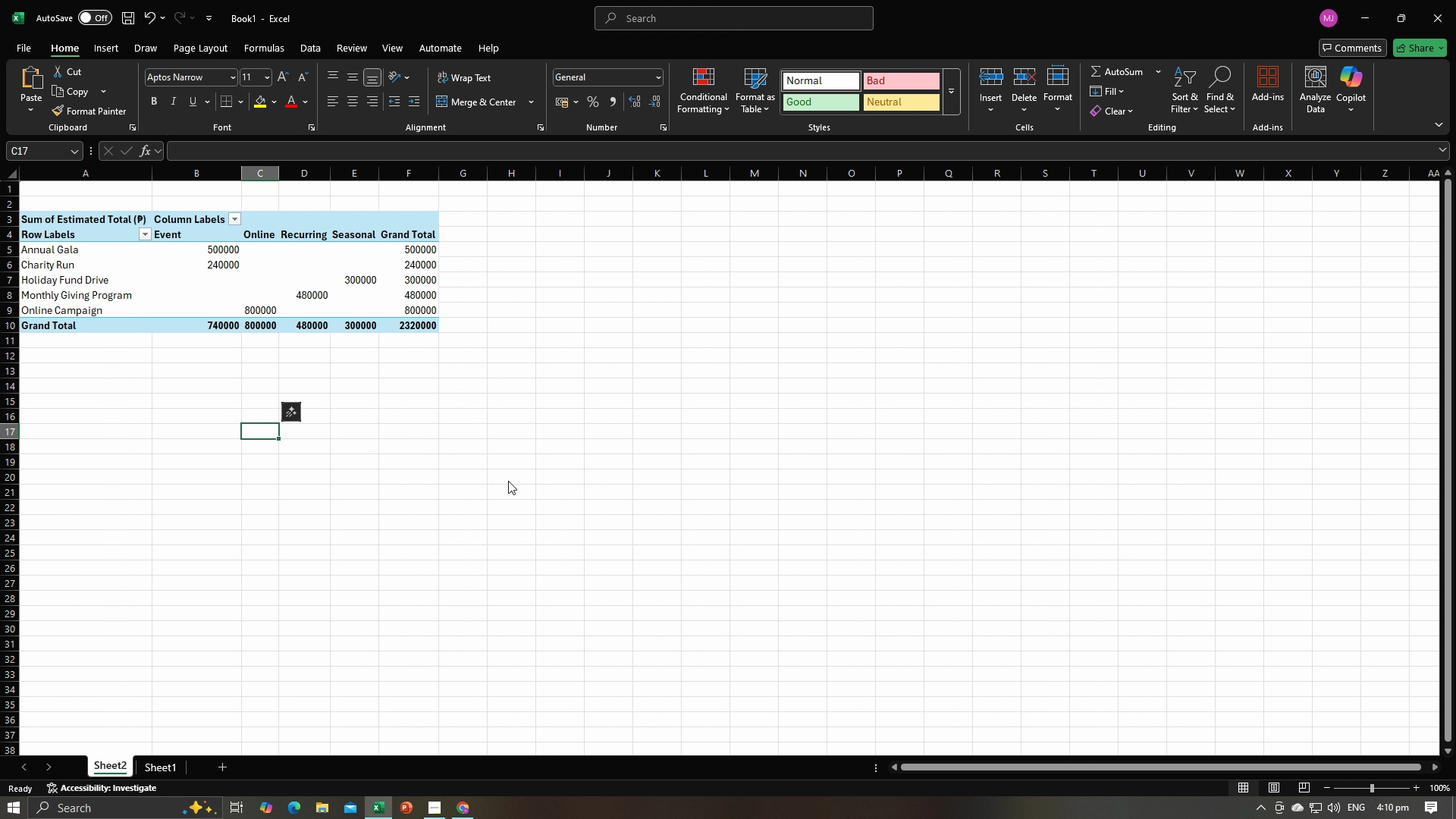 
key(Alt+Tab)
 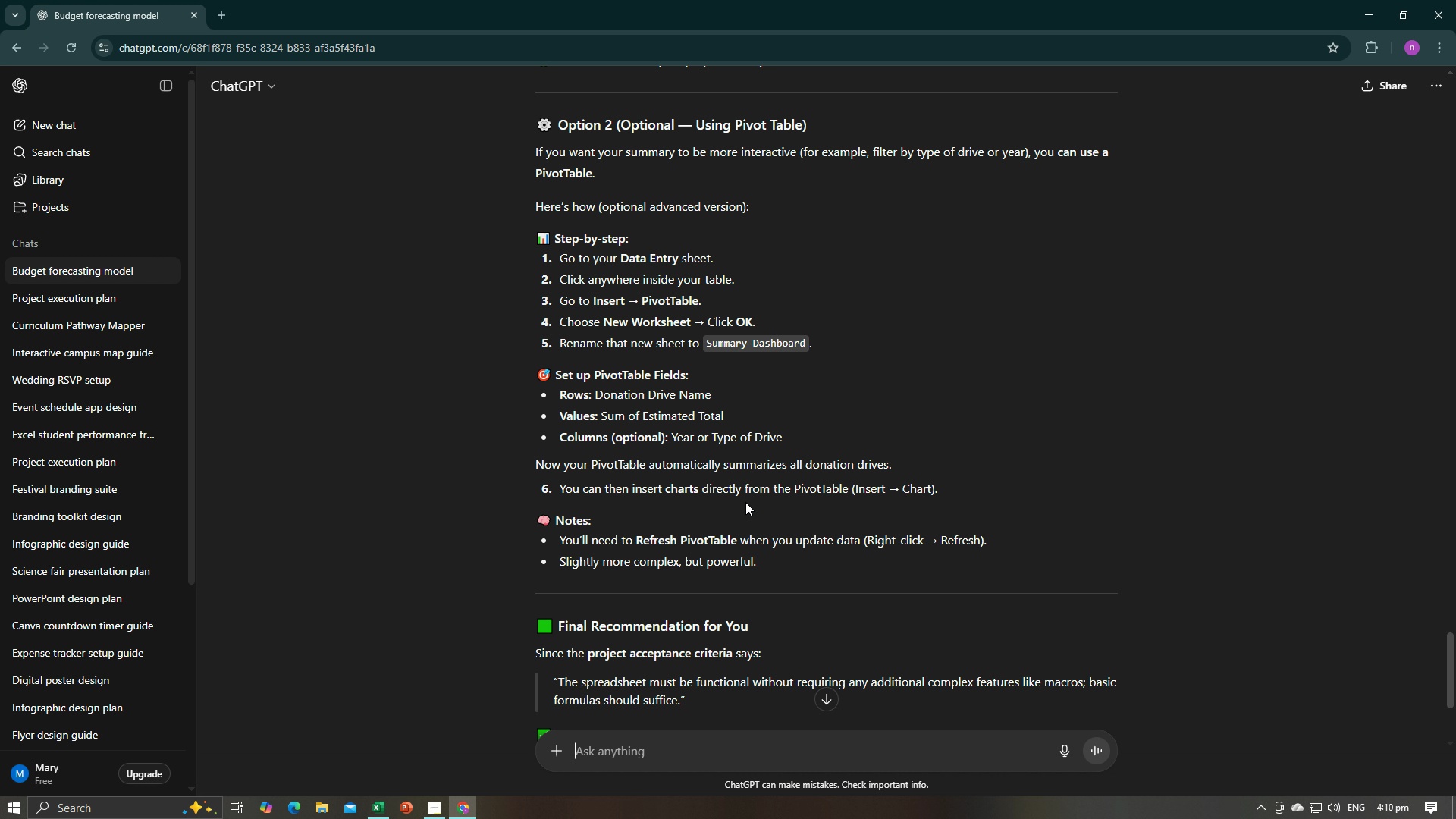 
scroll: coordinate [745, 502], scroll_direction: down, amount: 3.0
 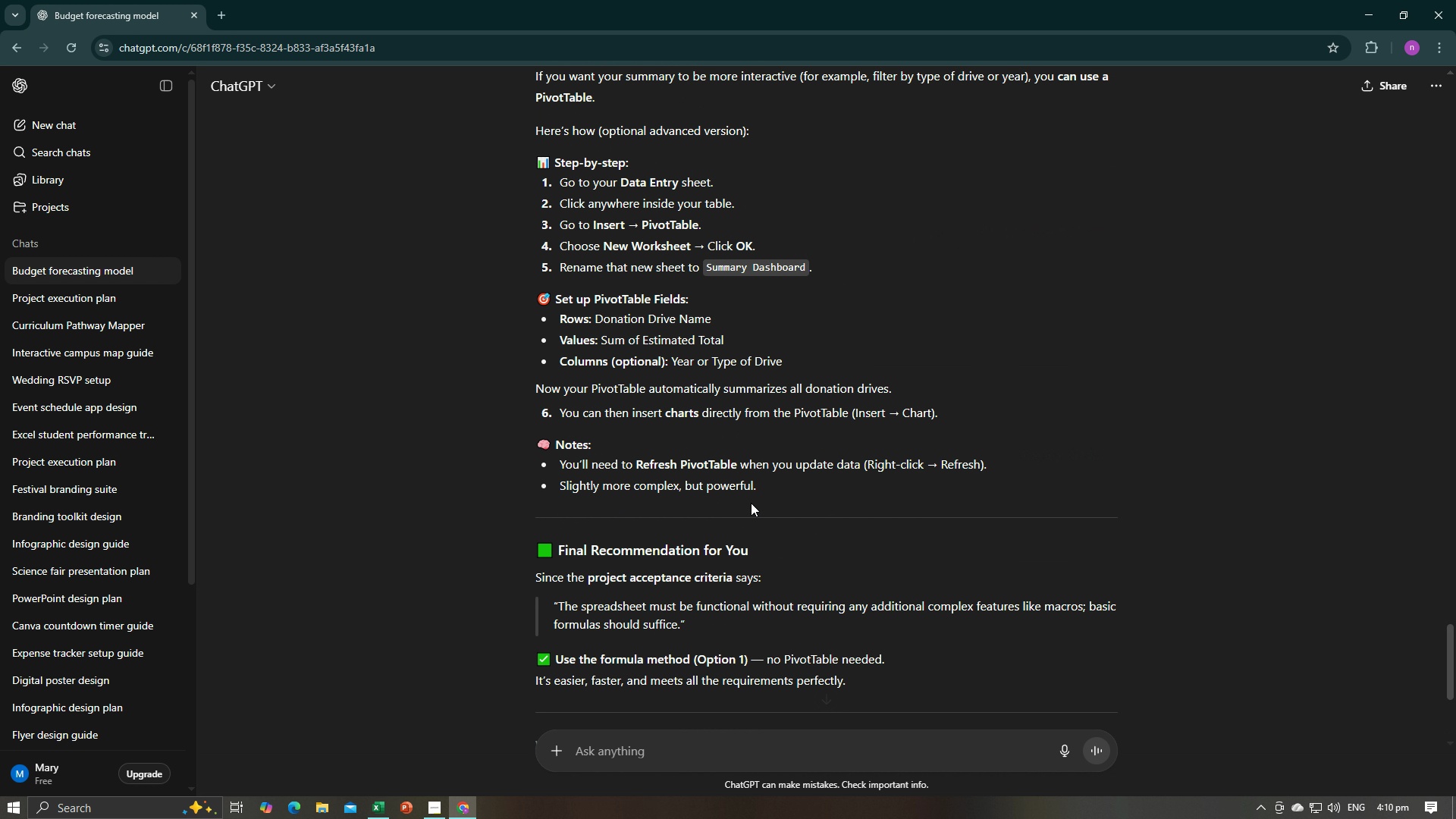 
scroll: coordinate [751, 503], scroll_direction: up, amount: 45.0
 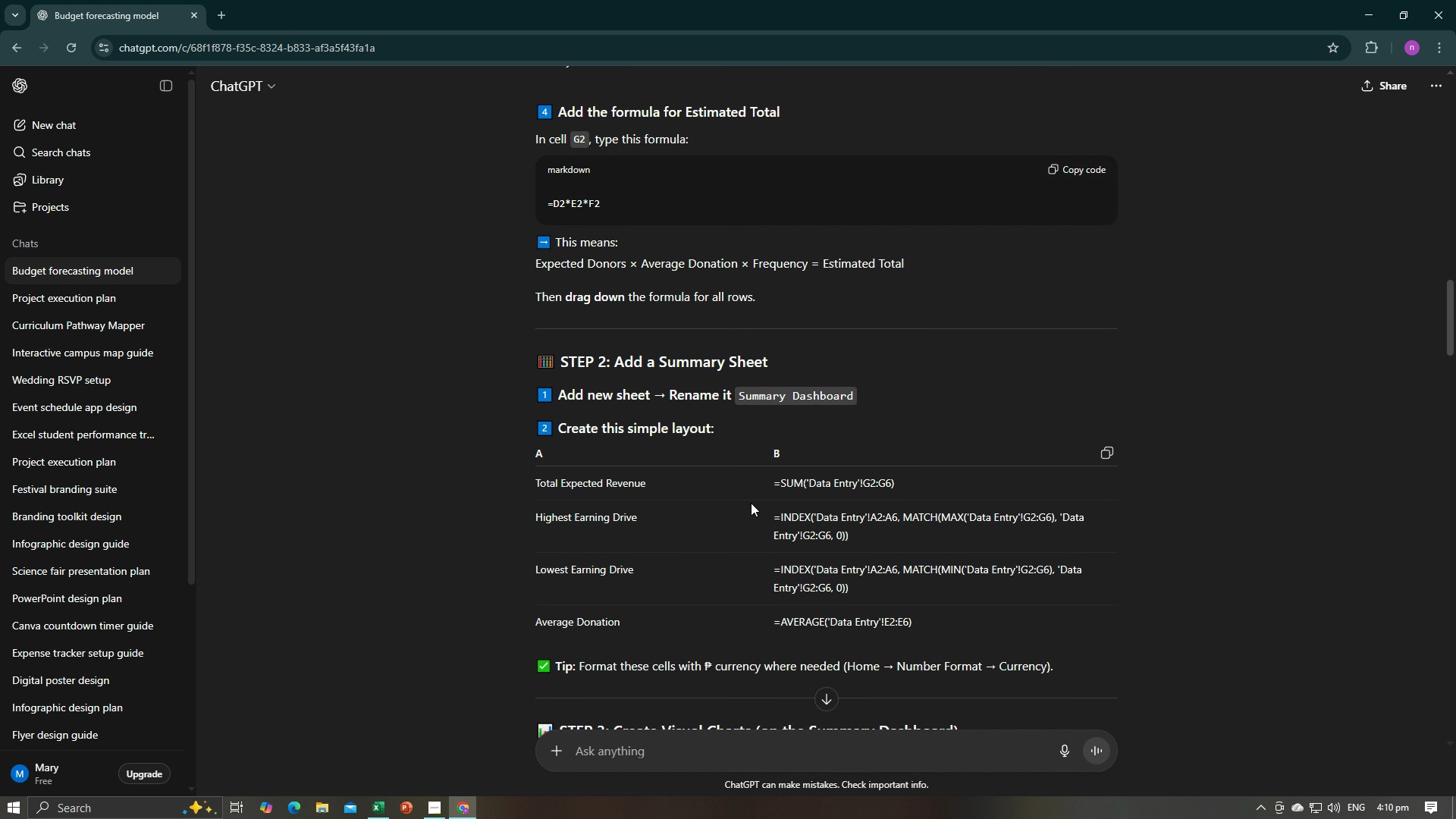 
scroll: coordinate [751, 503], scroll_direction: down, amount: 2.0
 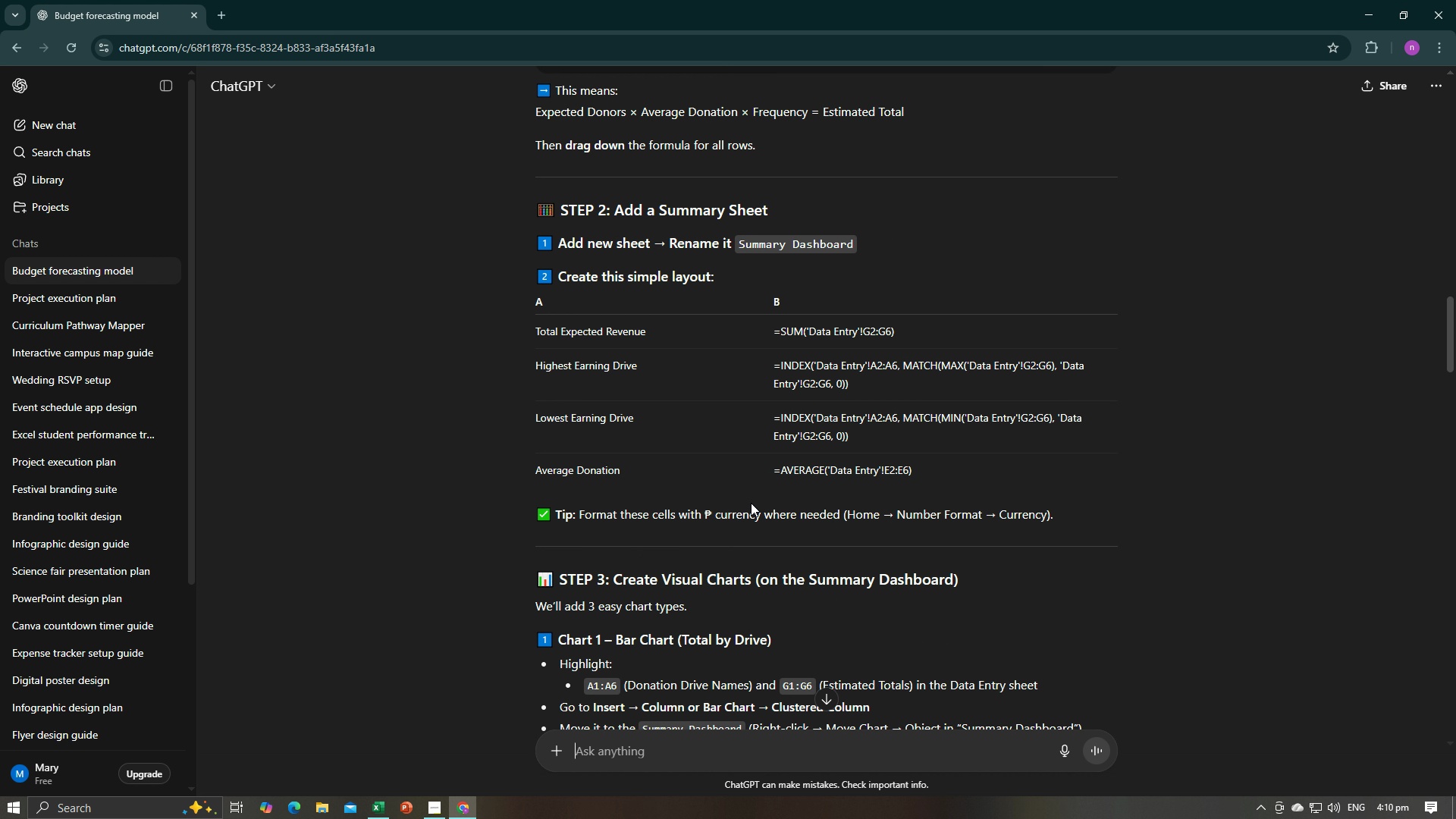 
key(Alt+AltLeft)
 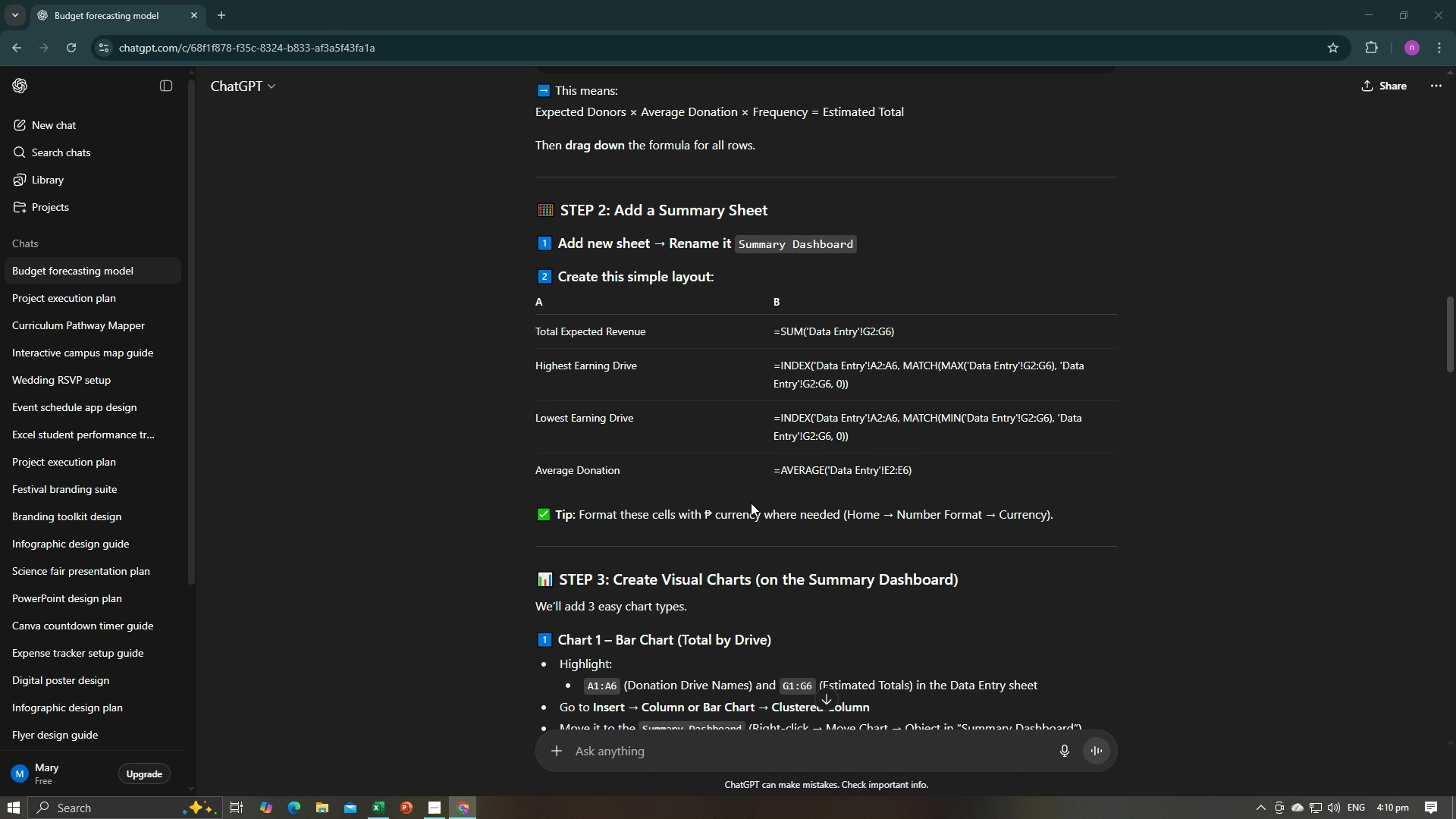 
key(Alt+Tab)
 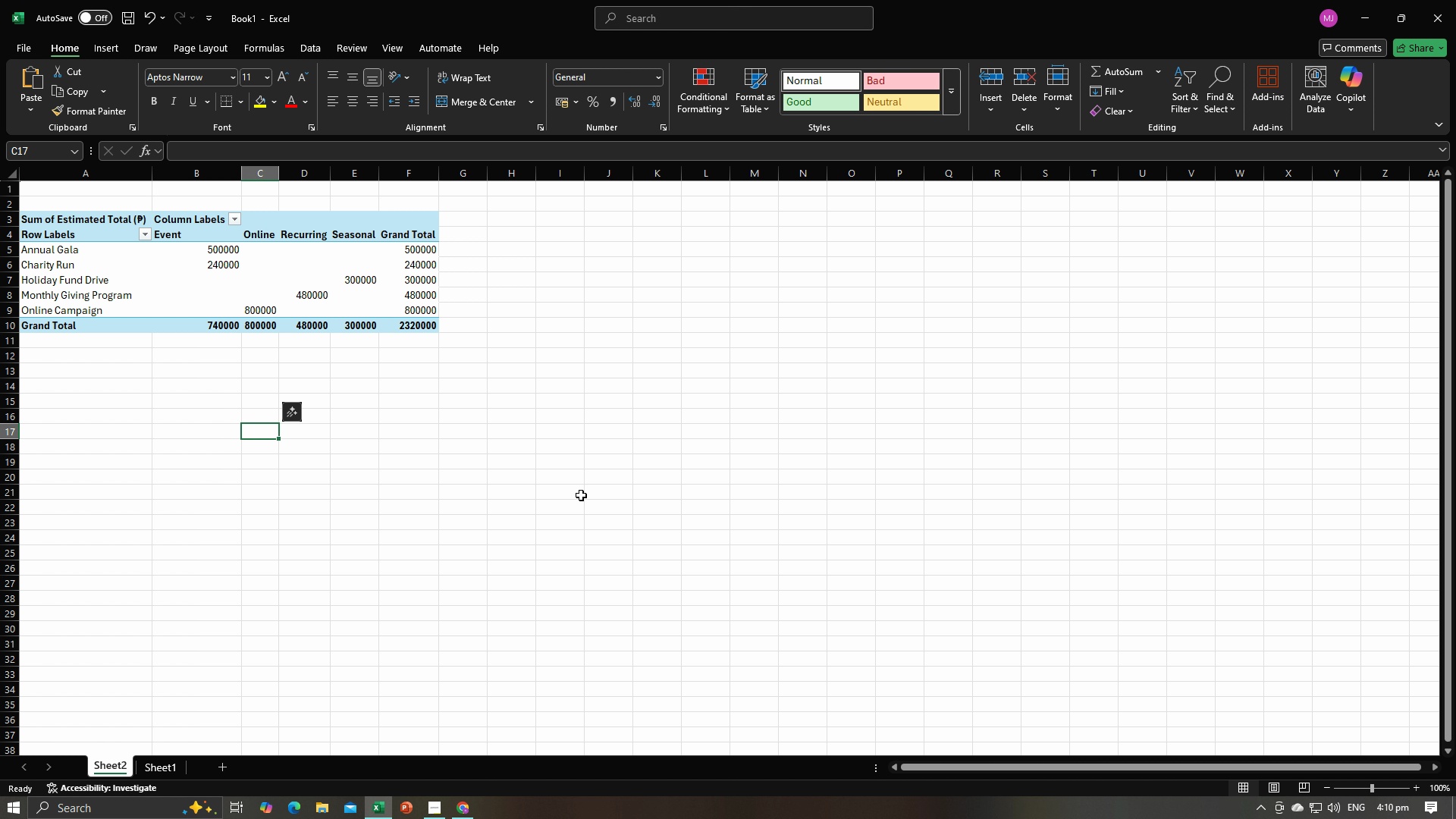 
left_click([581, 495])
 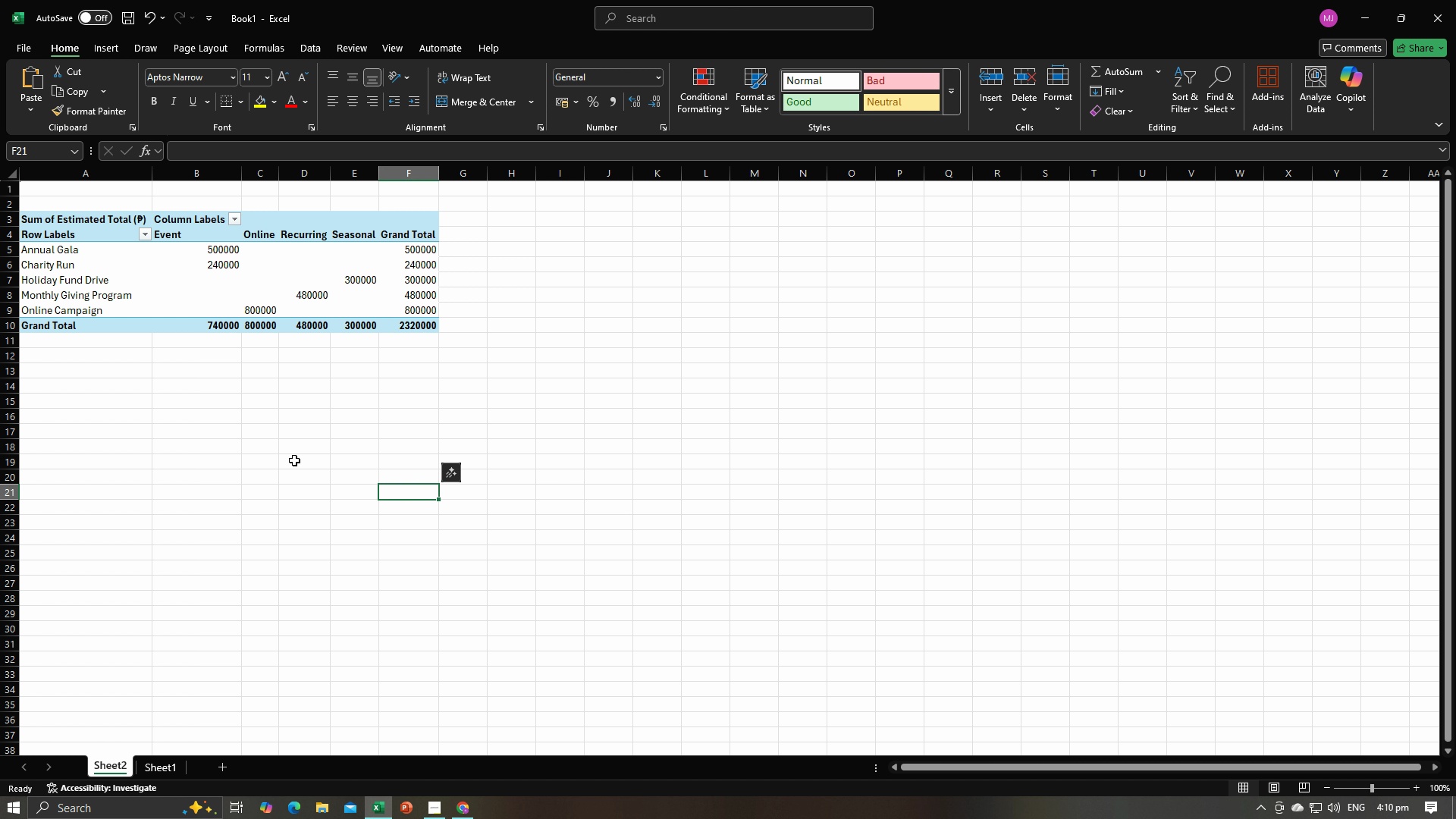 
triple_click([294, 460])
 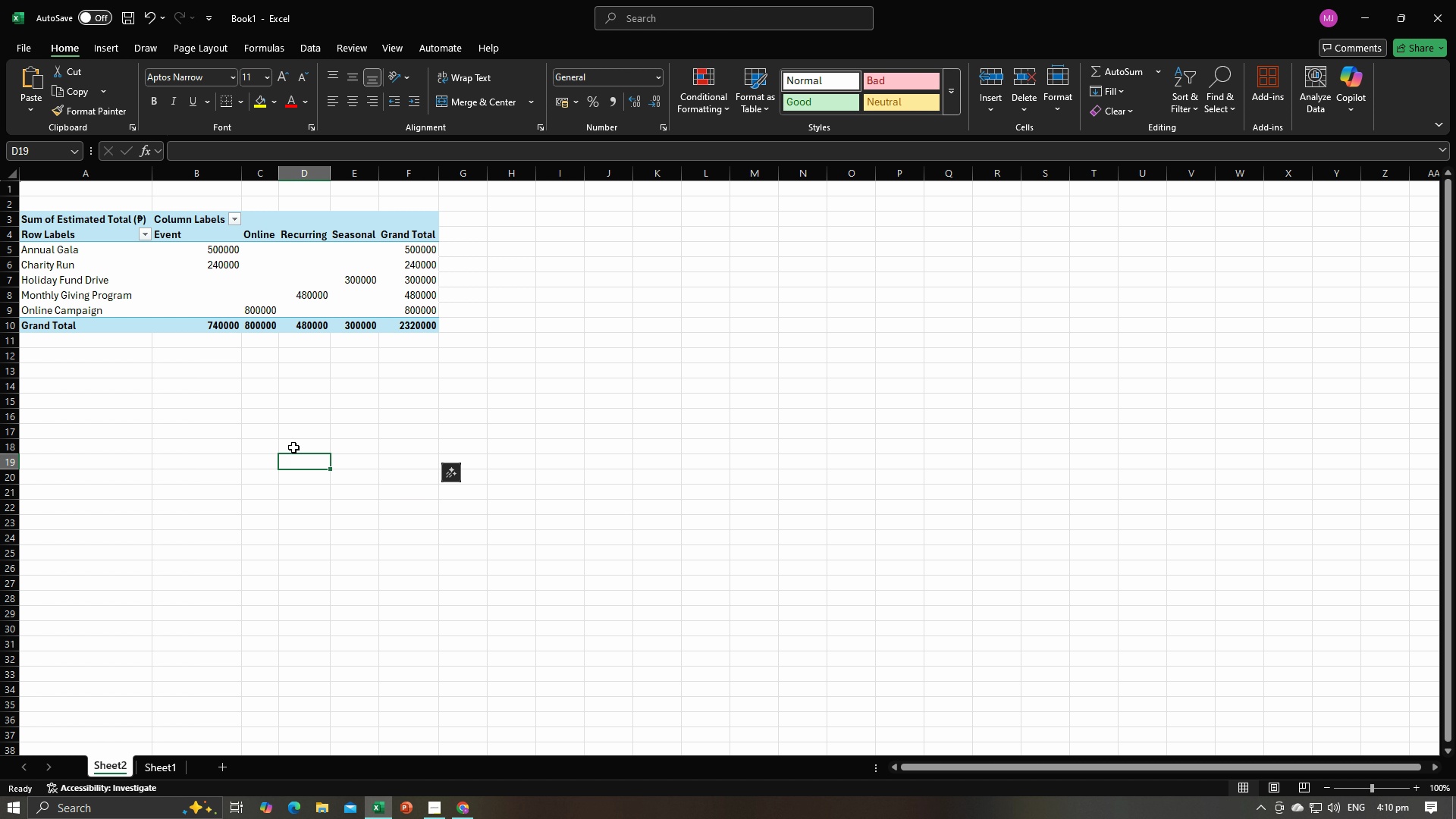 
key(Alt+AltLeft)
 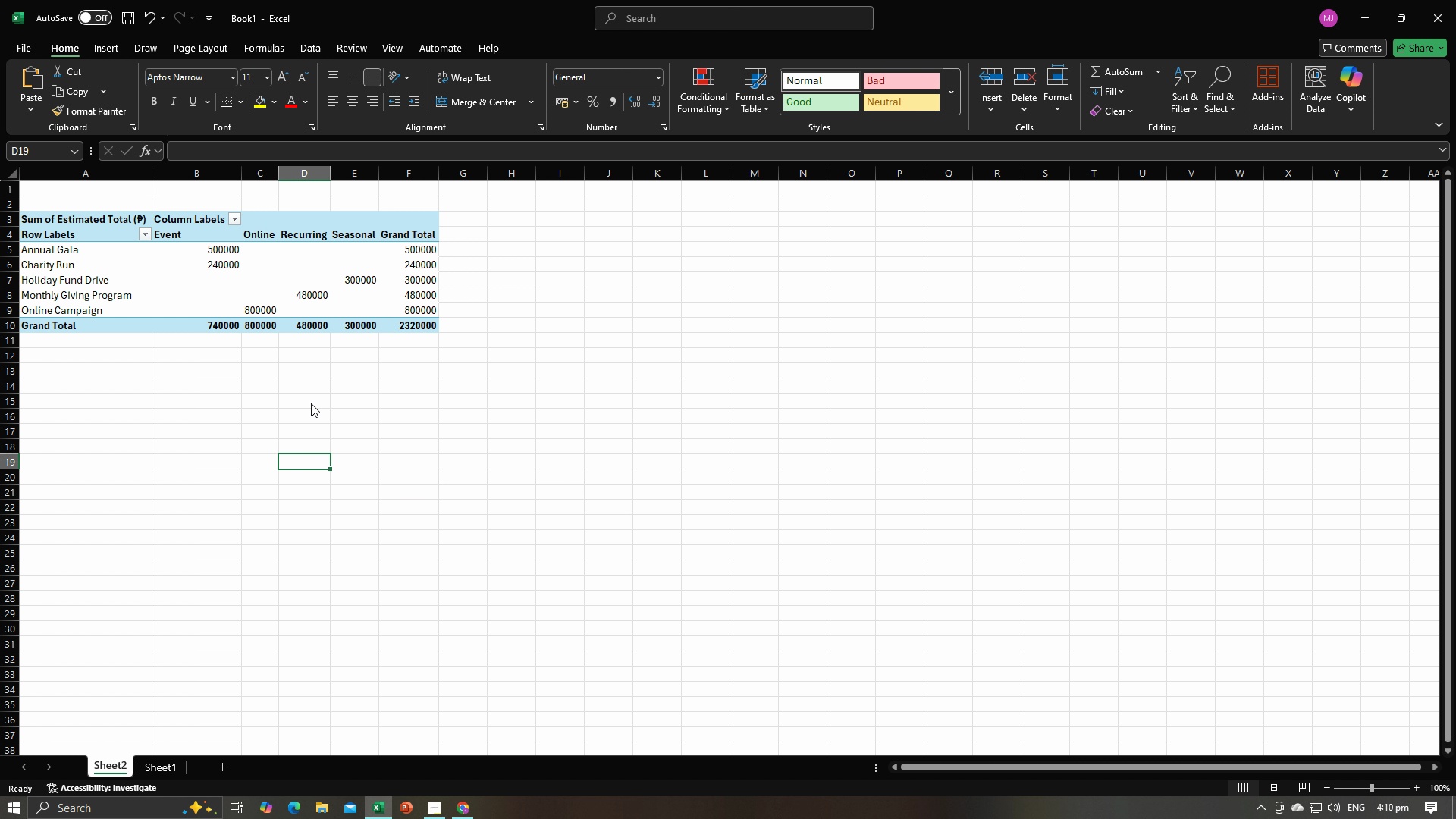 
key(Alt+Tab)
 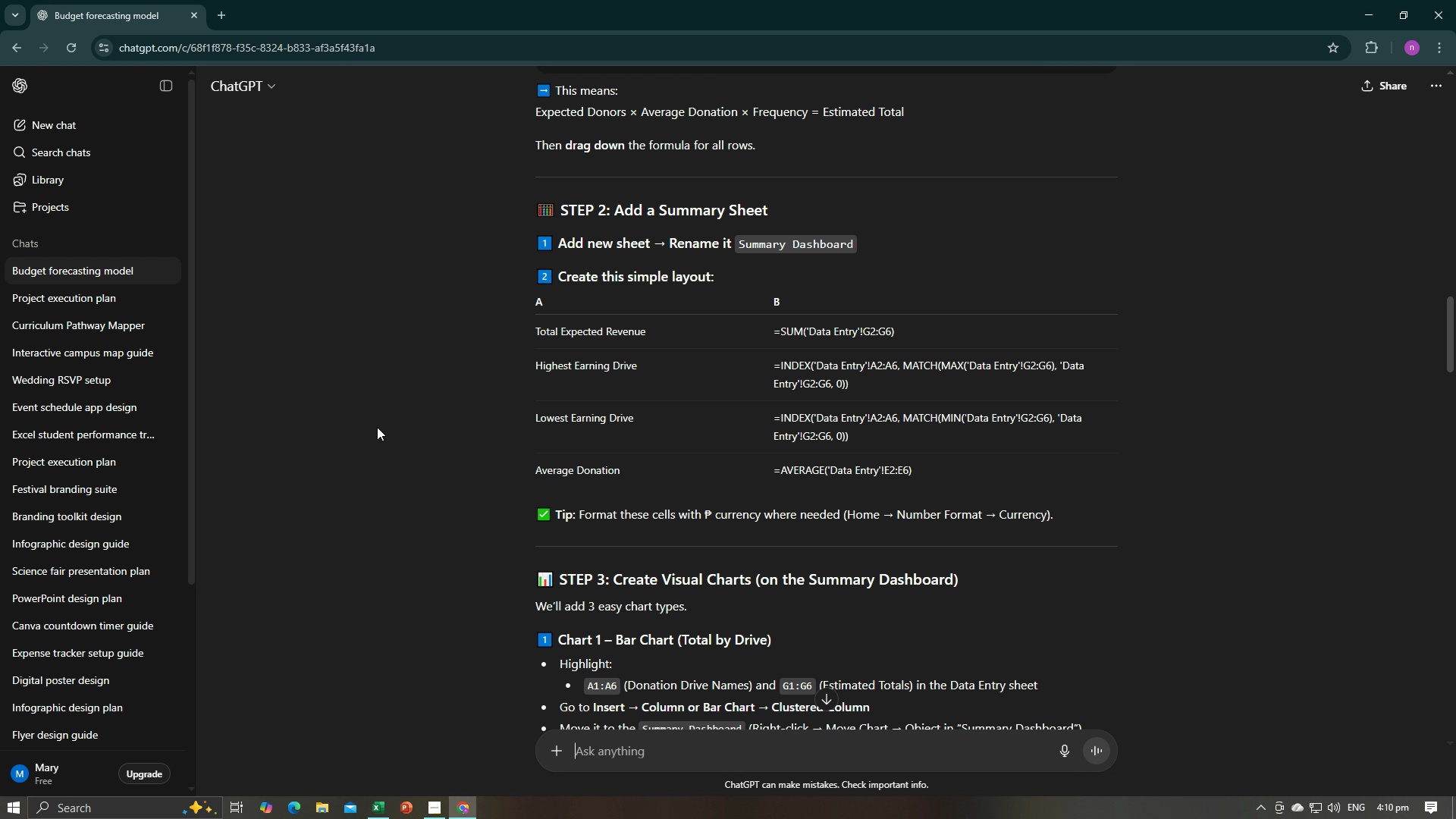 
key(Alt+AltLeft)
 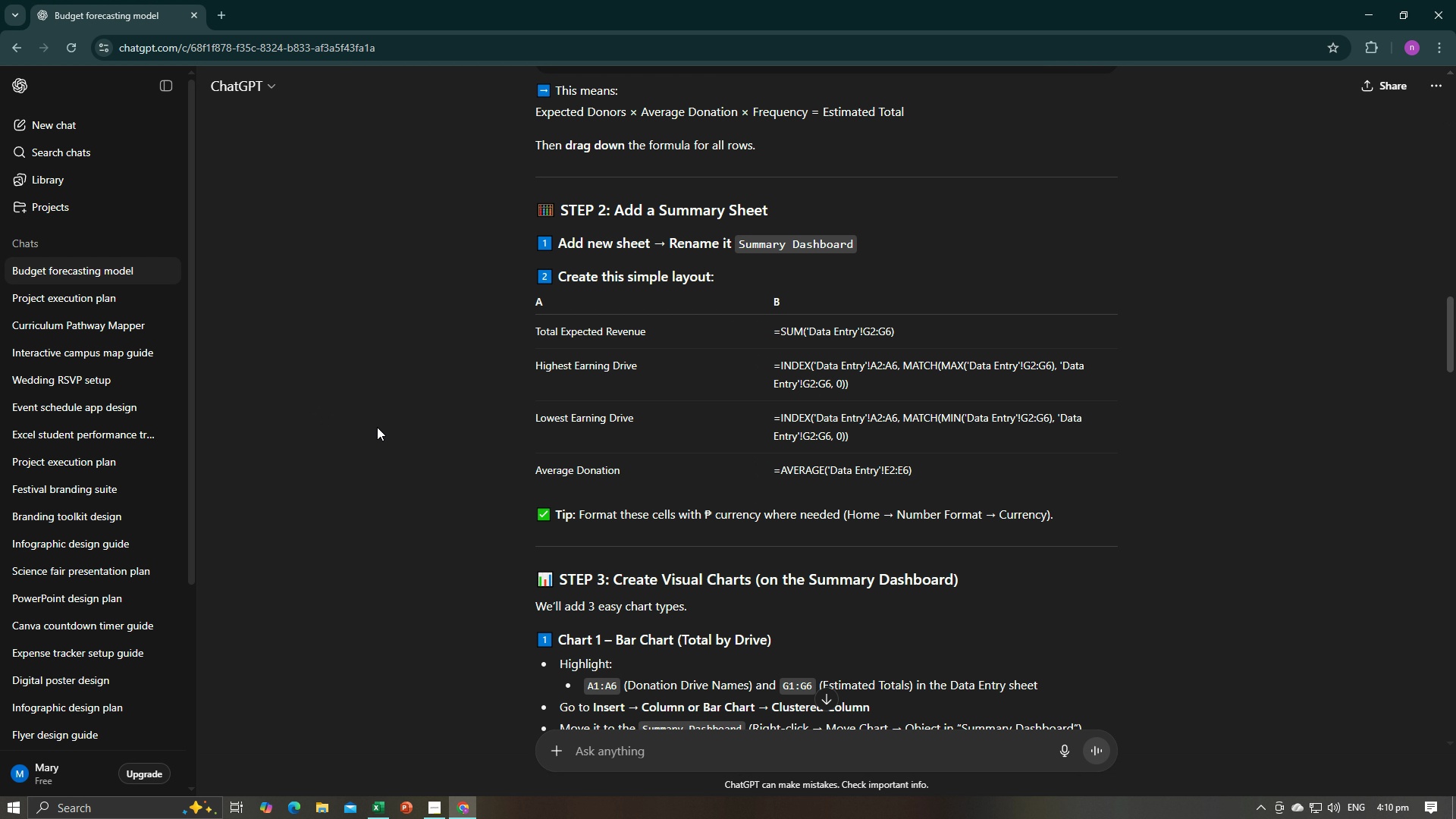 
key(Alt+Tab)
 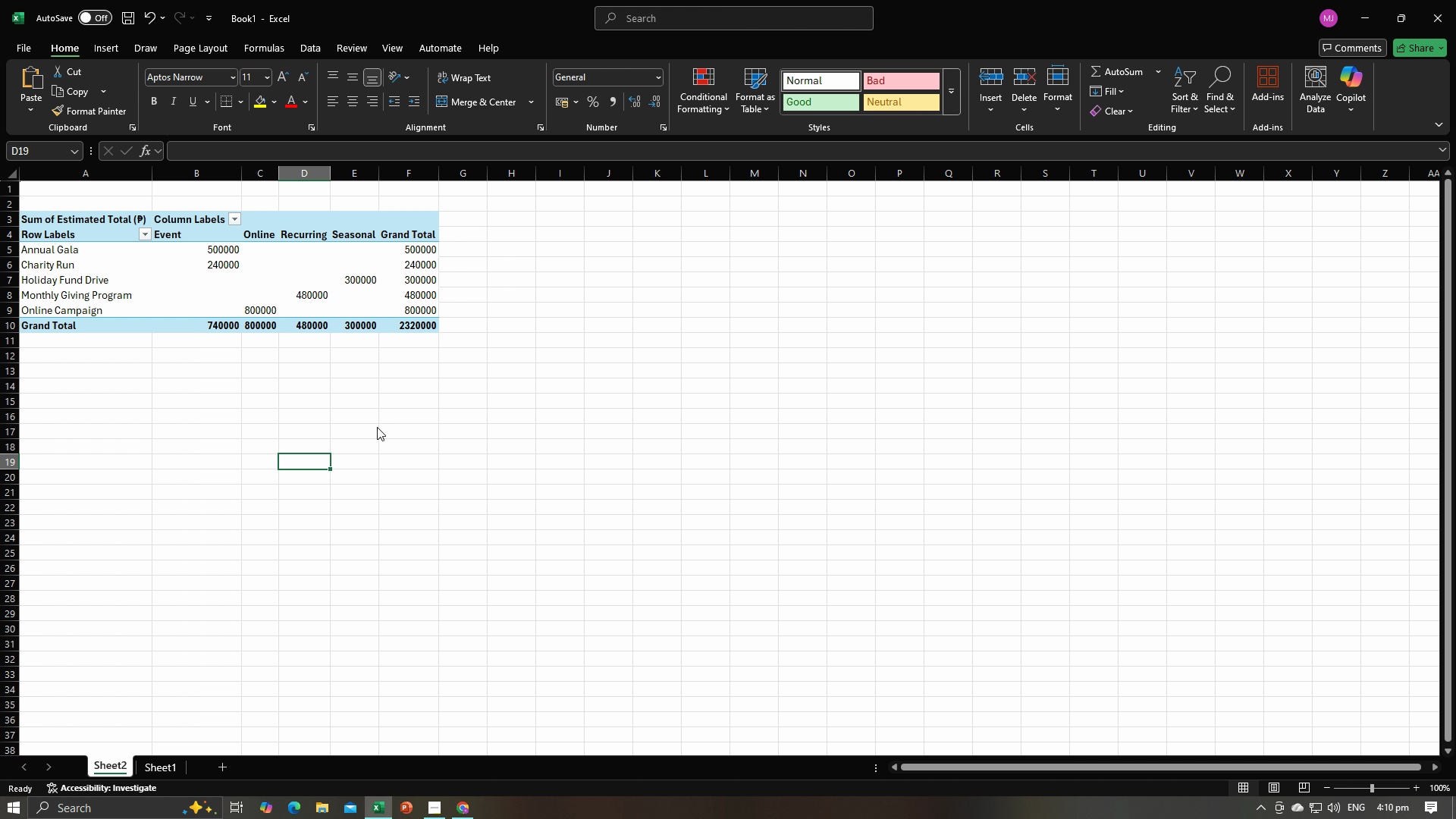 
key(Alt+AltLeft)
 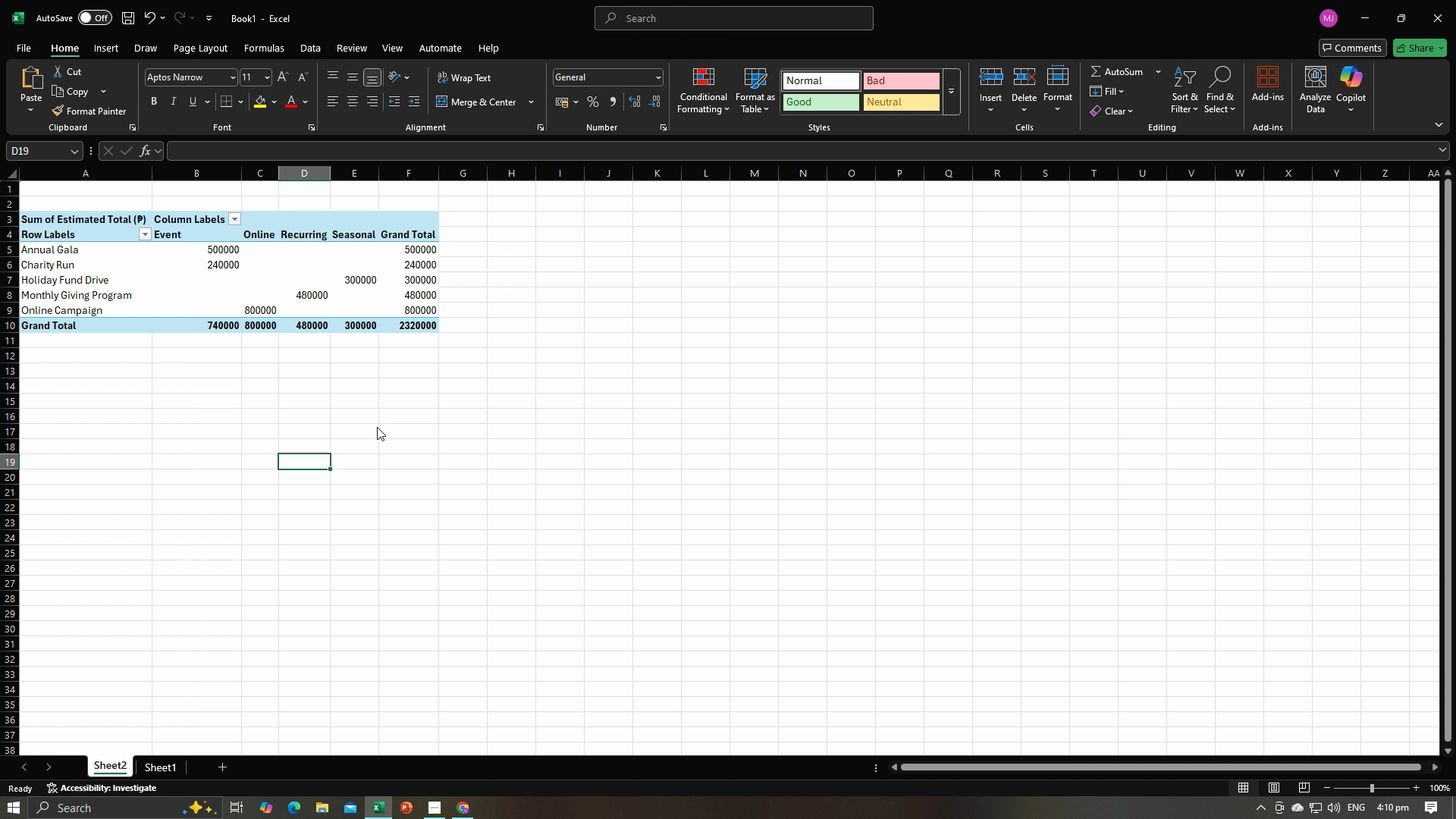 
key(Alt+Tab)
 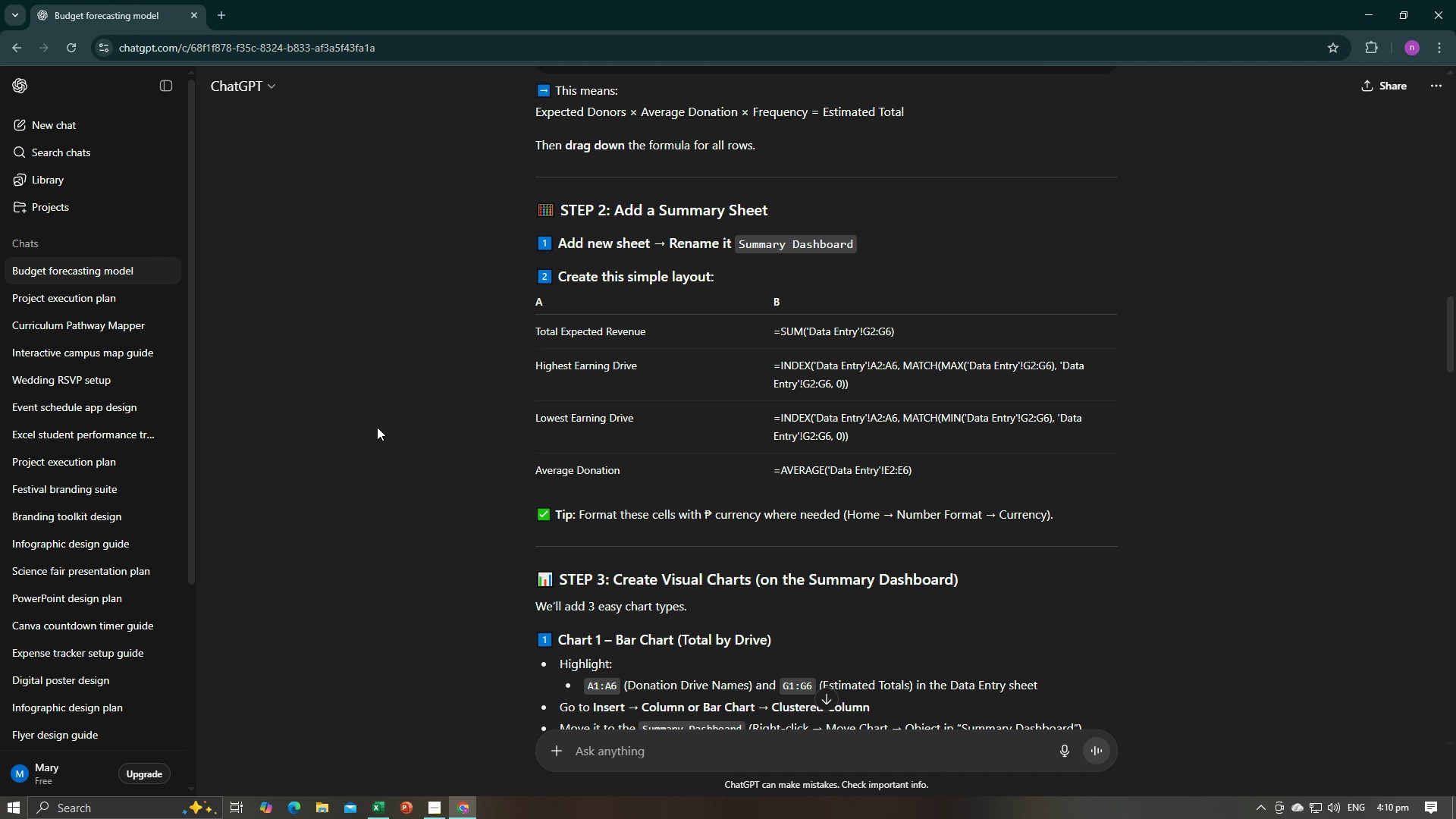 
key(Alt+AltLeft)
 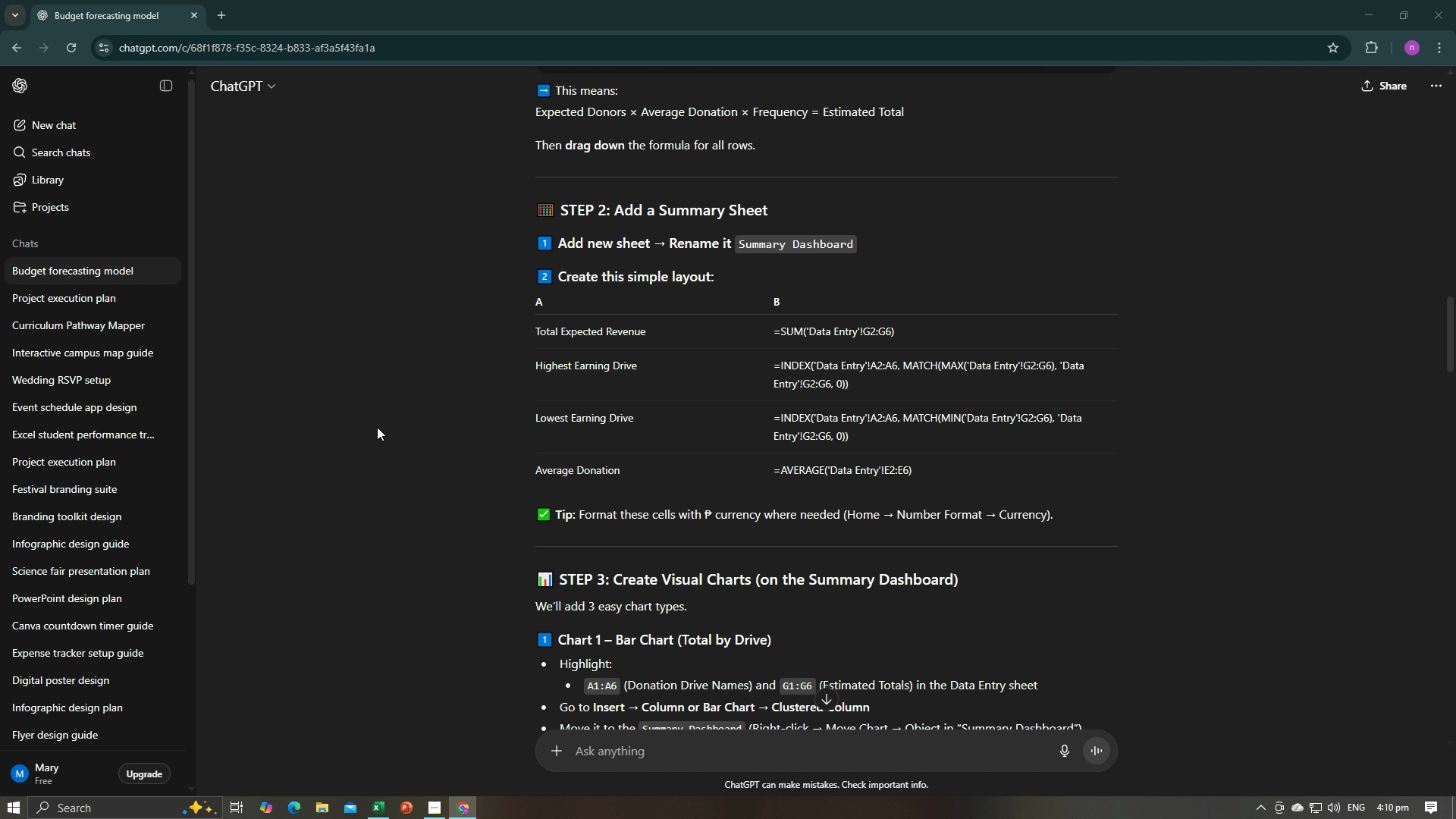 
key(Alt+Tab)
 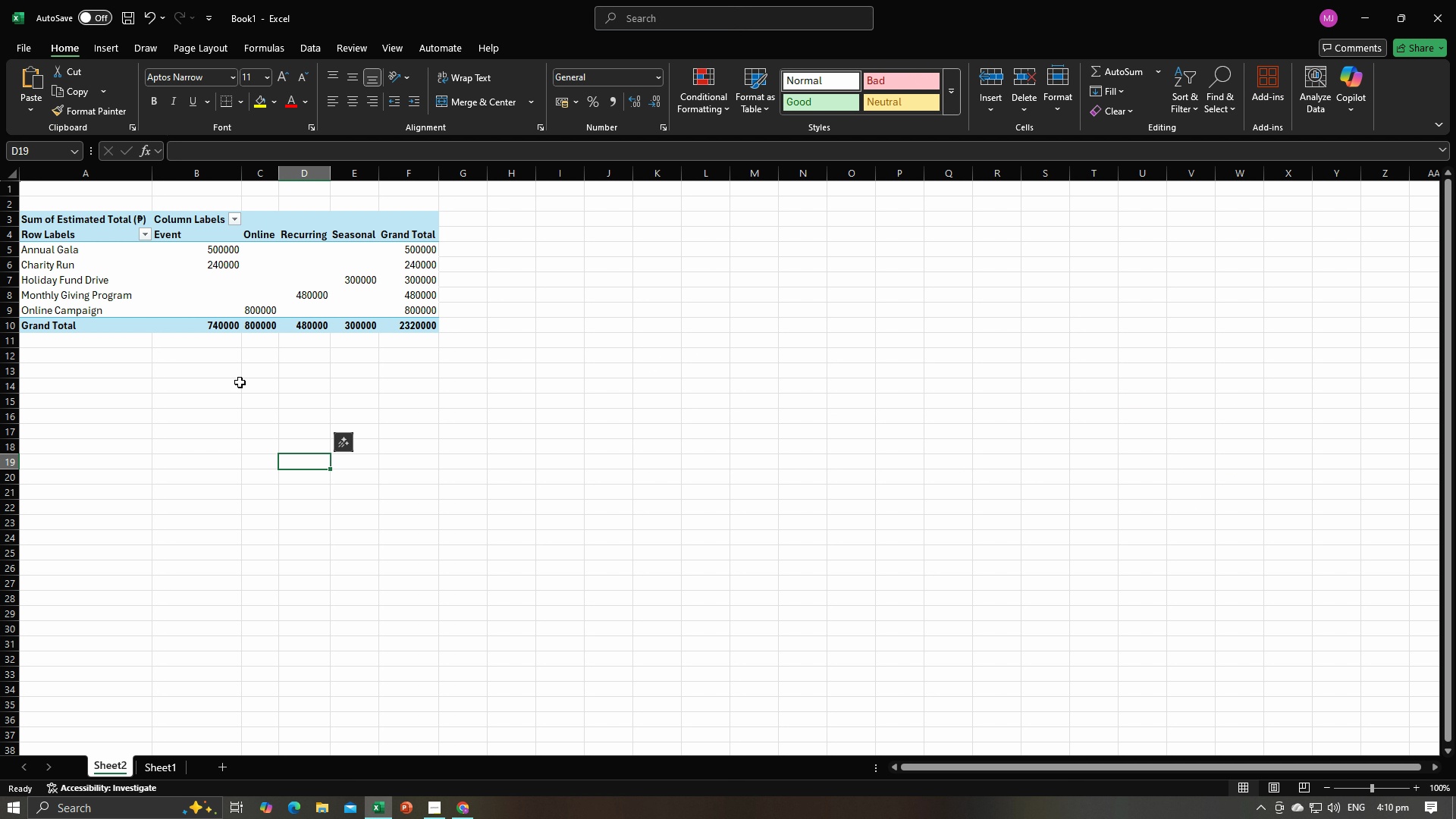 
left_click([212, 396])
 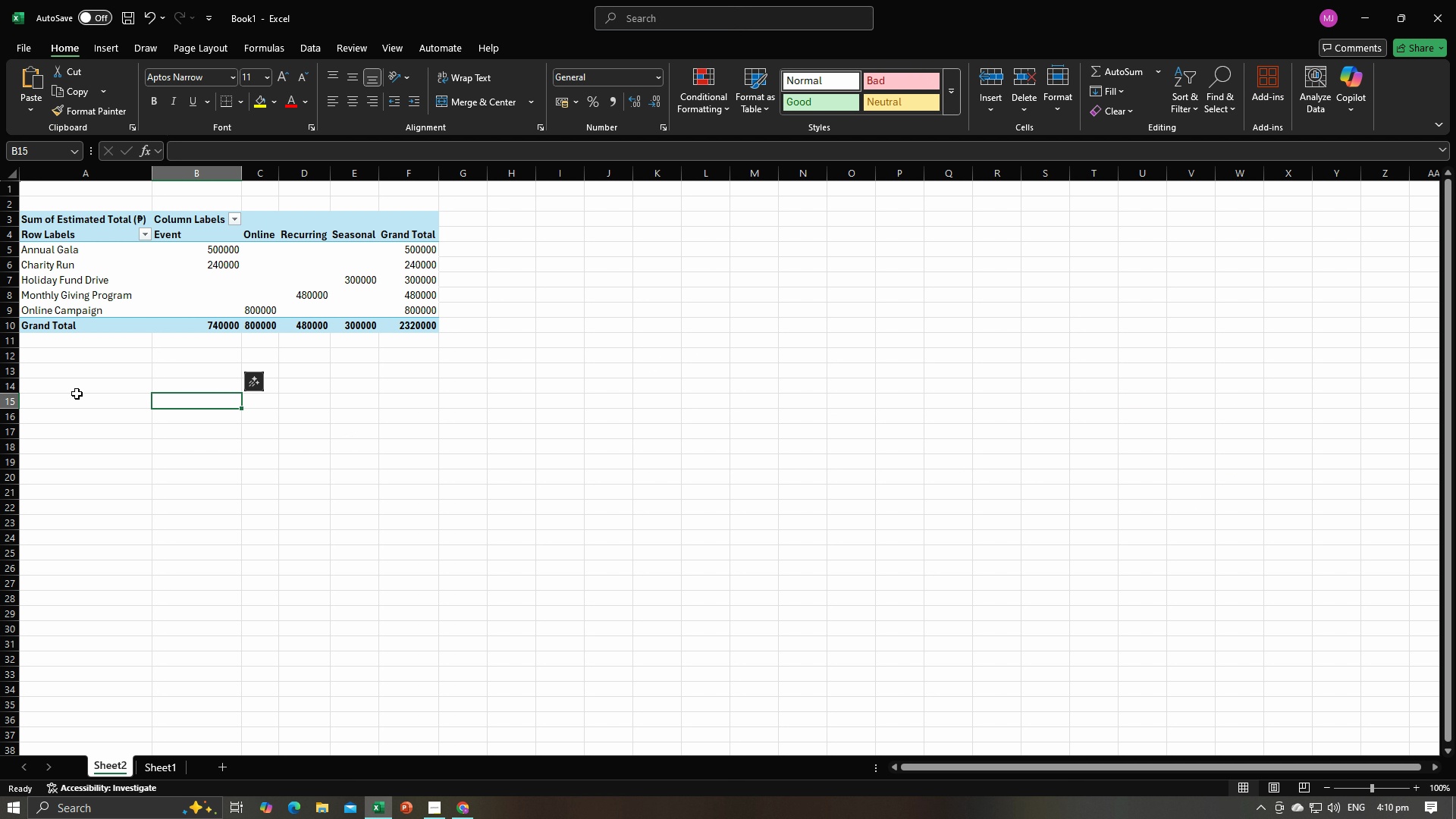 
left_click([77, 394])
 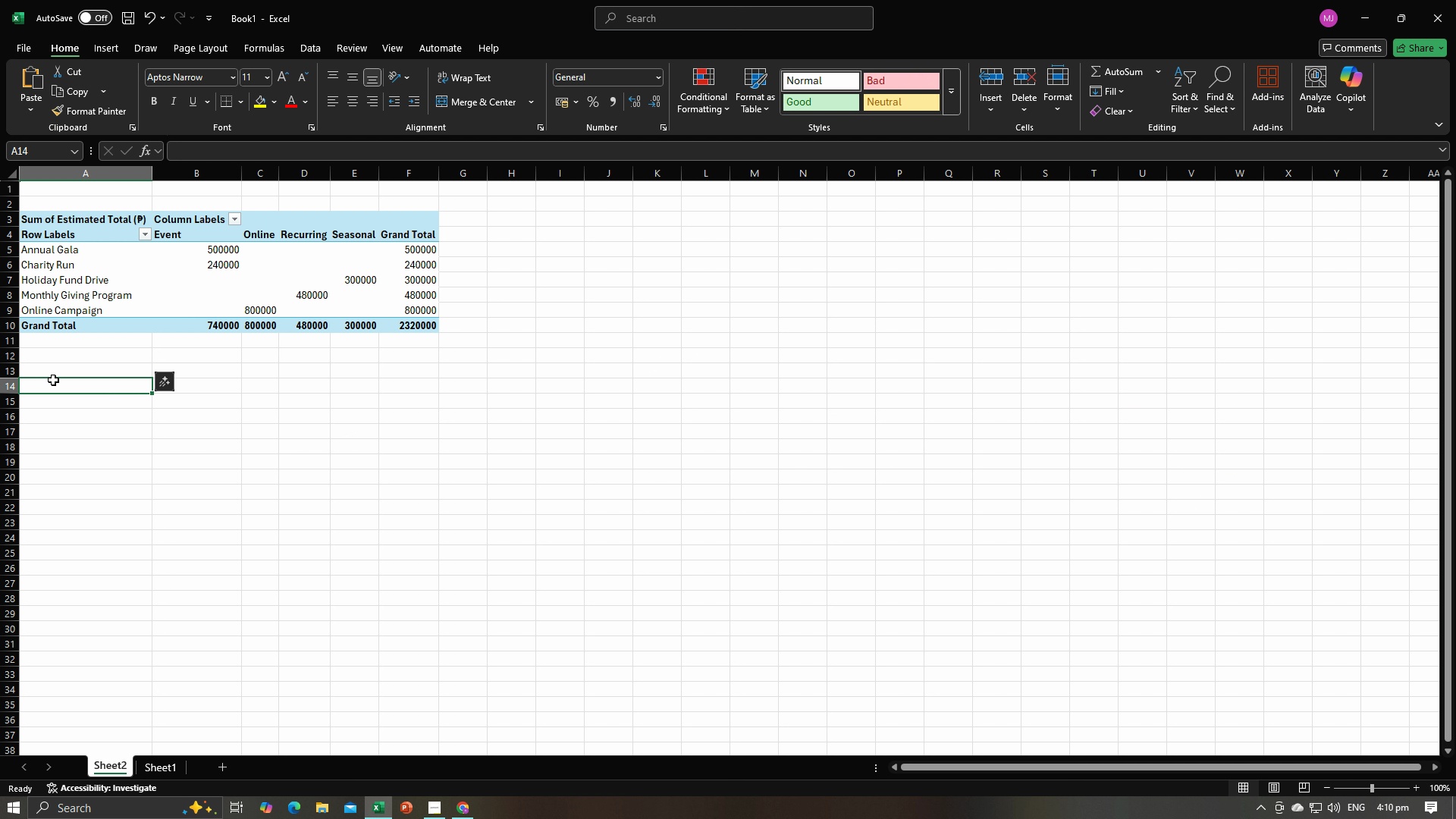 
left_click([53, 380])
 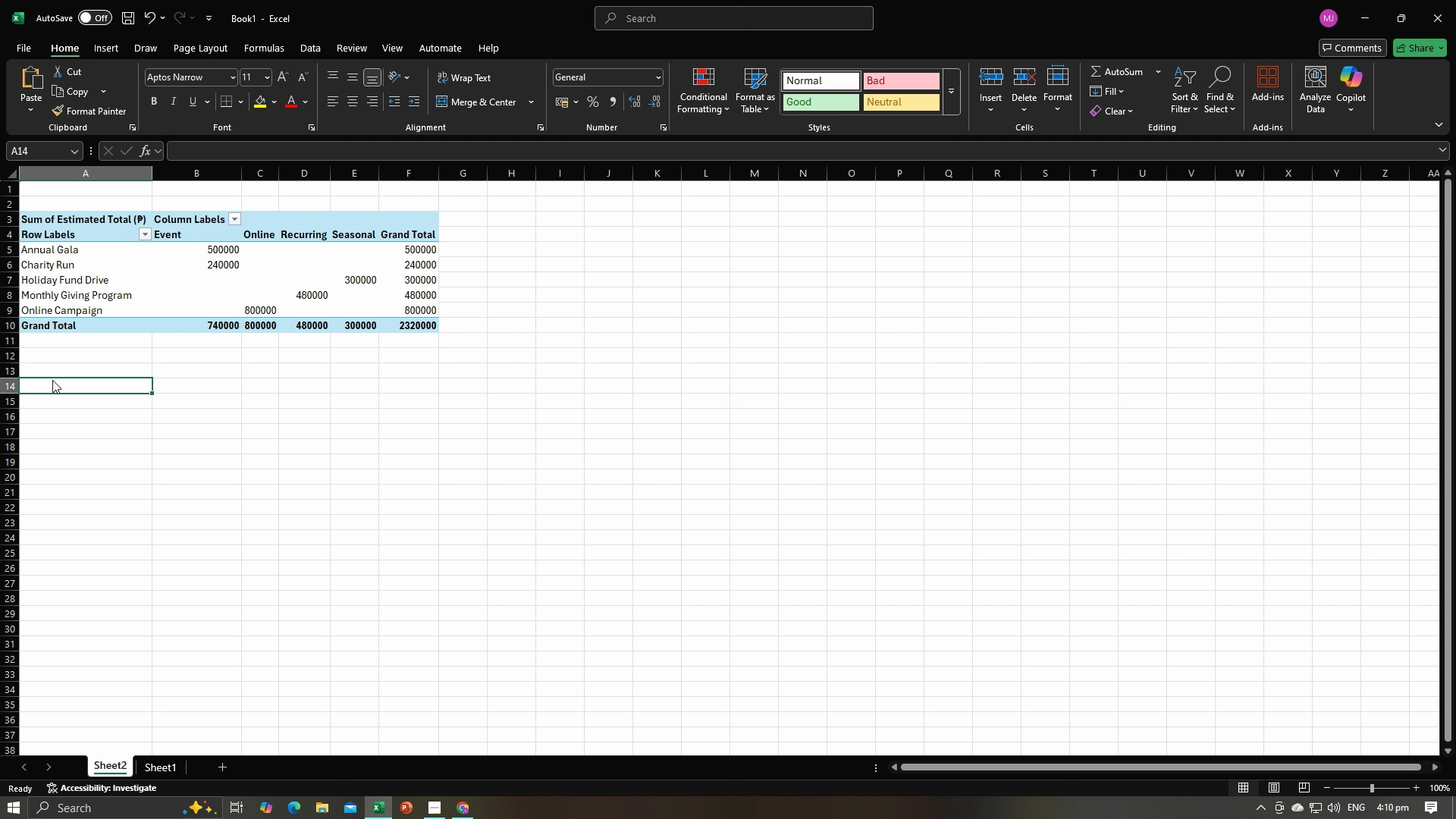 
key(Alt+AltLeft)
 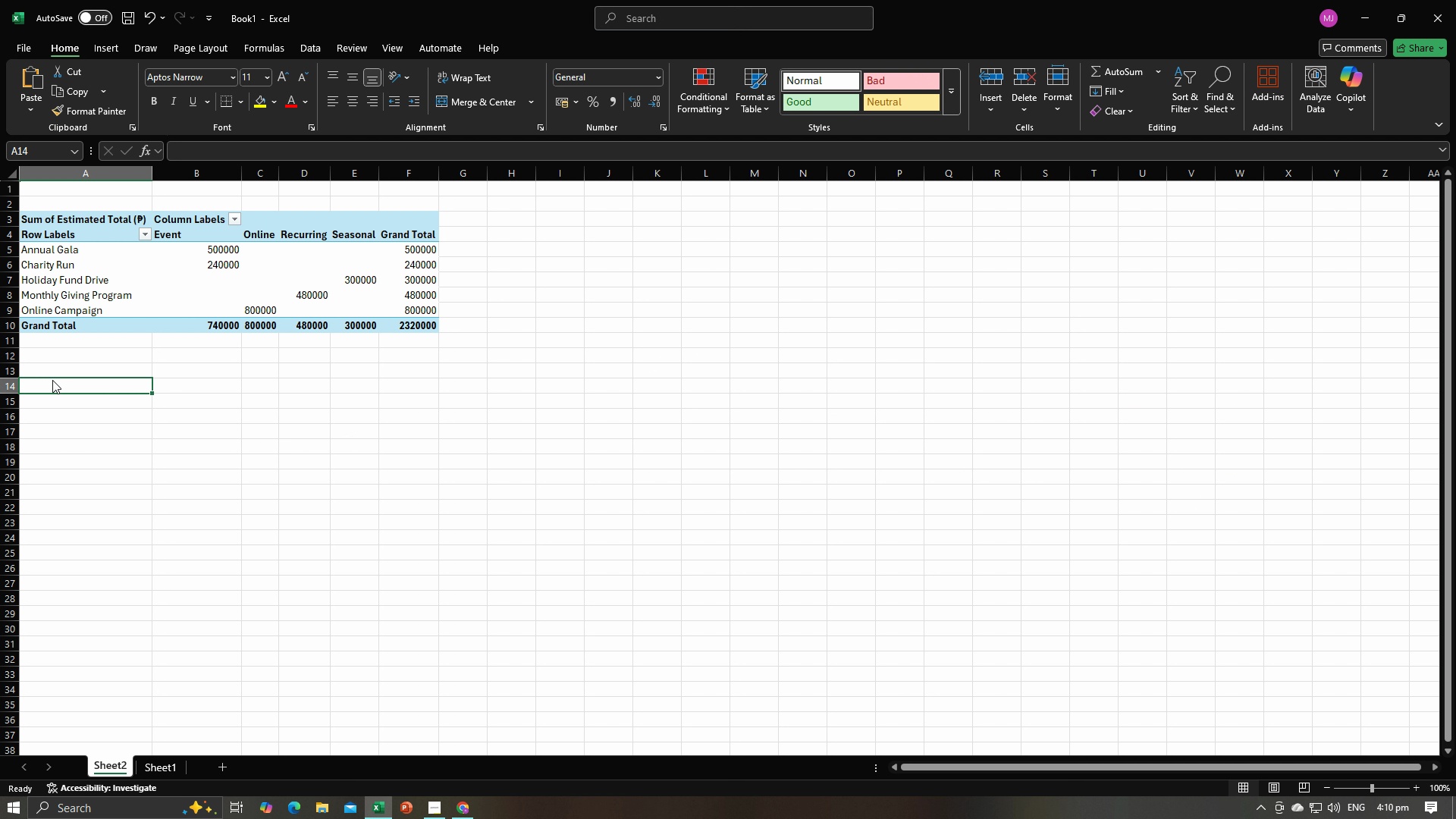 
key(Alt+Tab)
 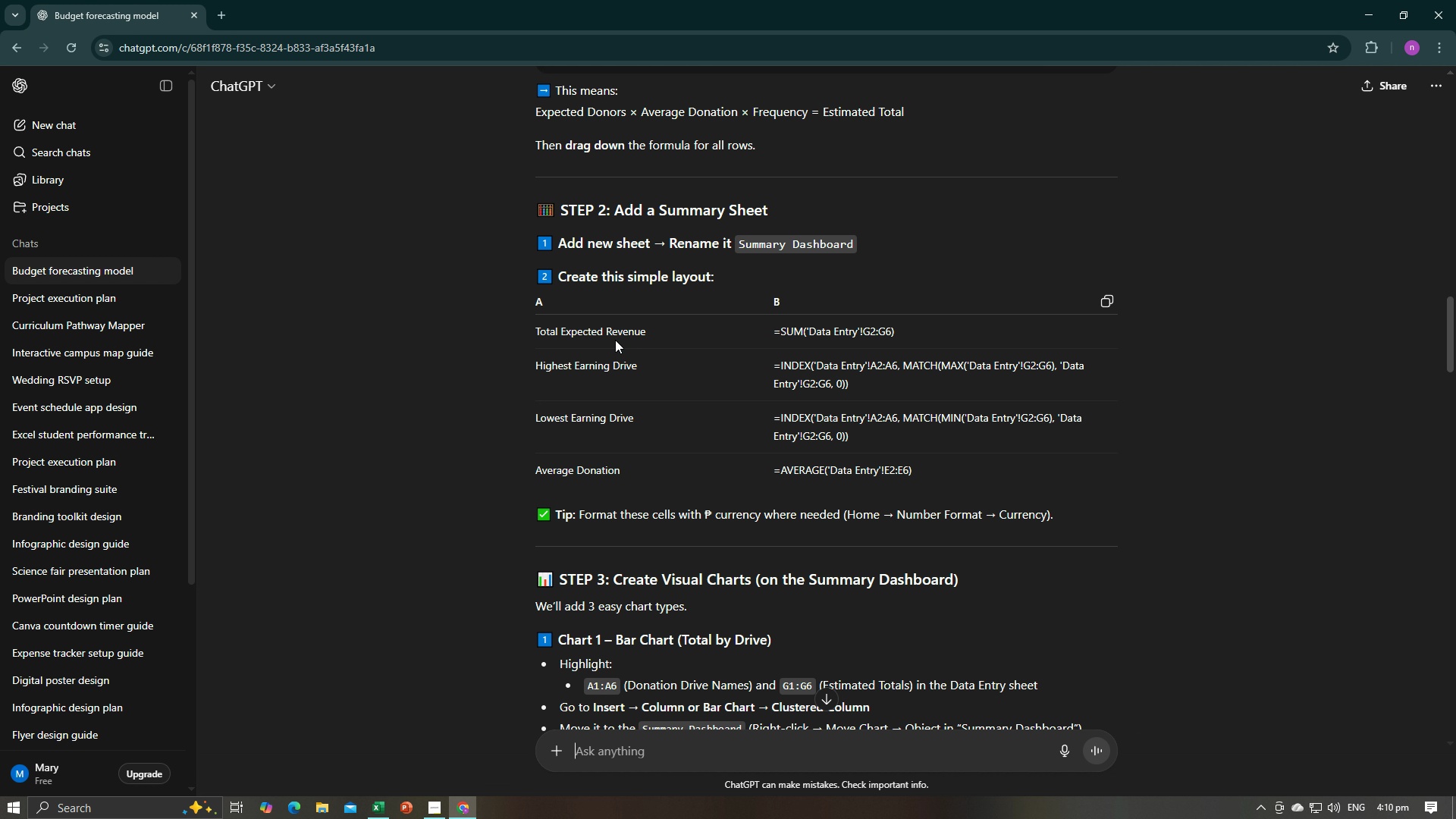 
wait(7.28)
 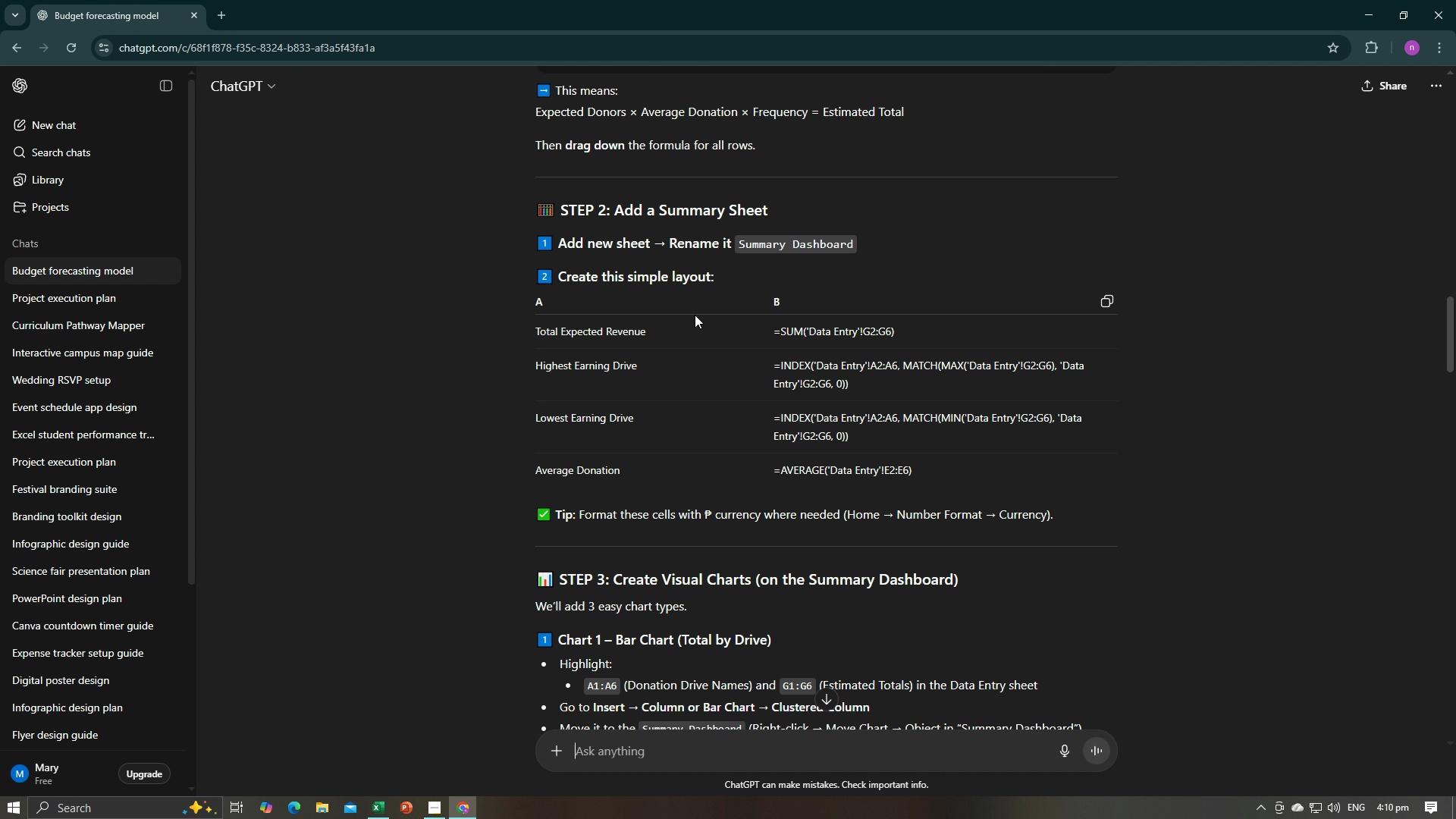 
key(Alt+AltLeft)
 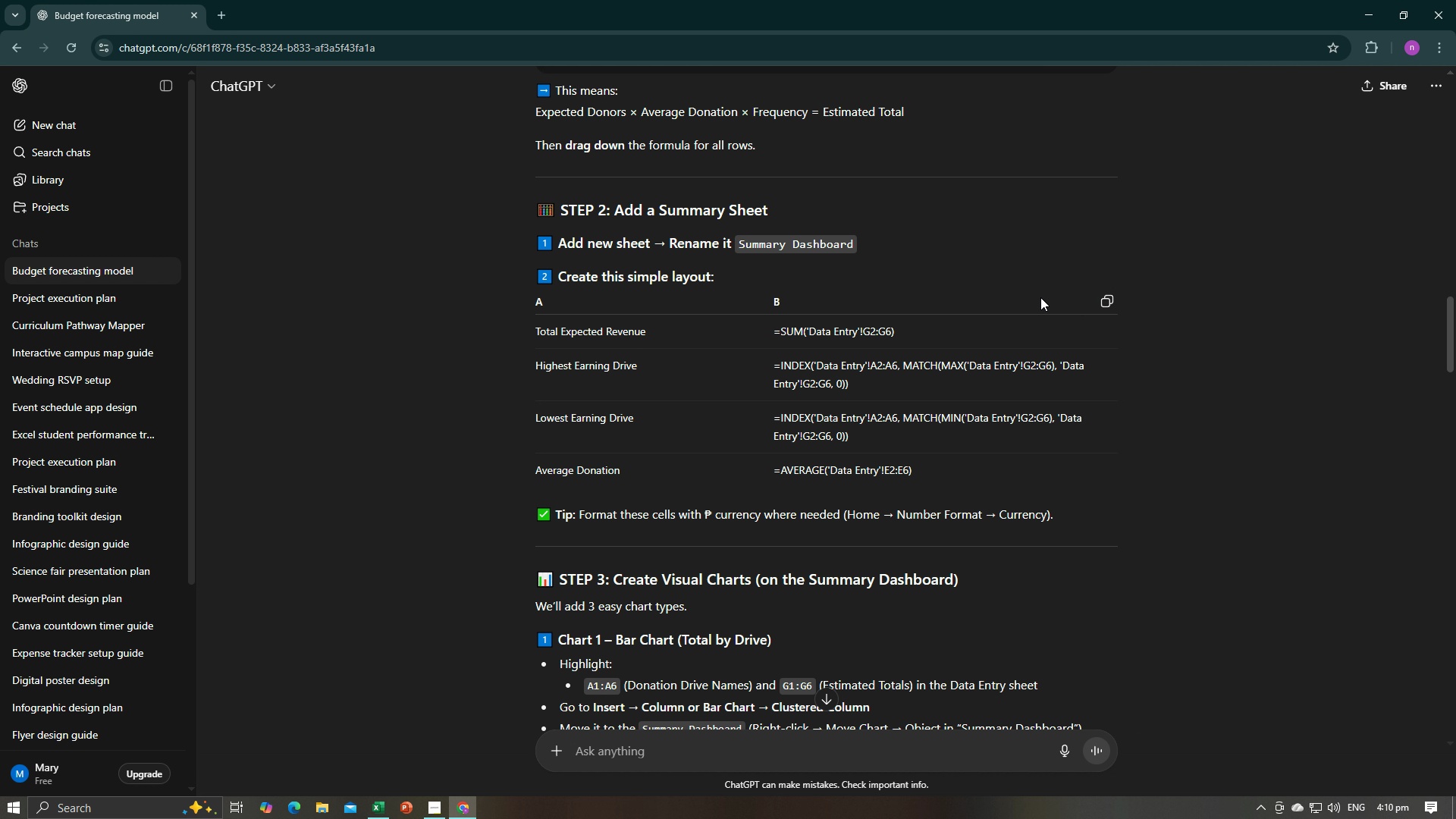 
key(Alt+Tab)
 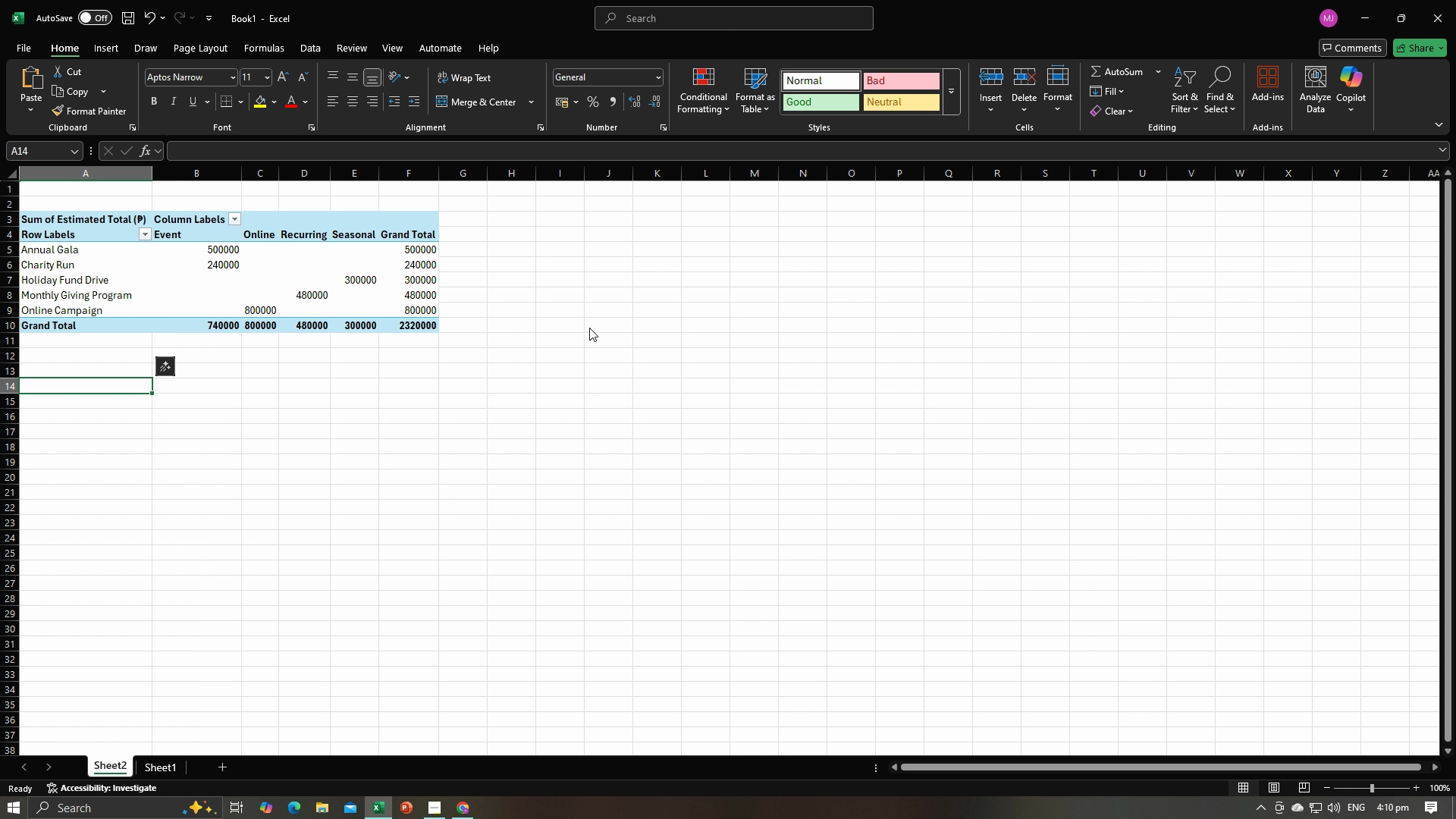 
key(Alt+AltLeft)
 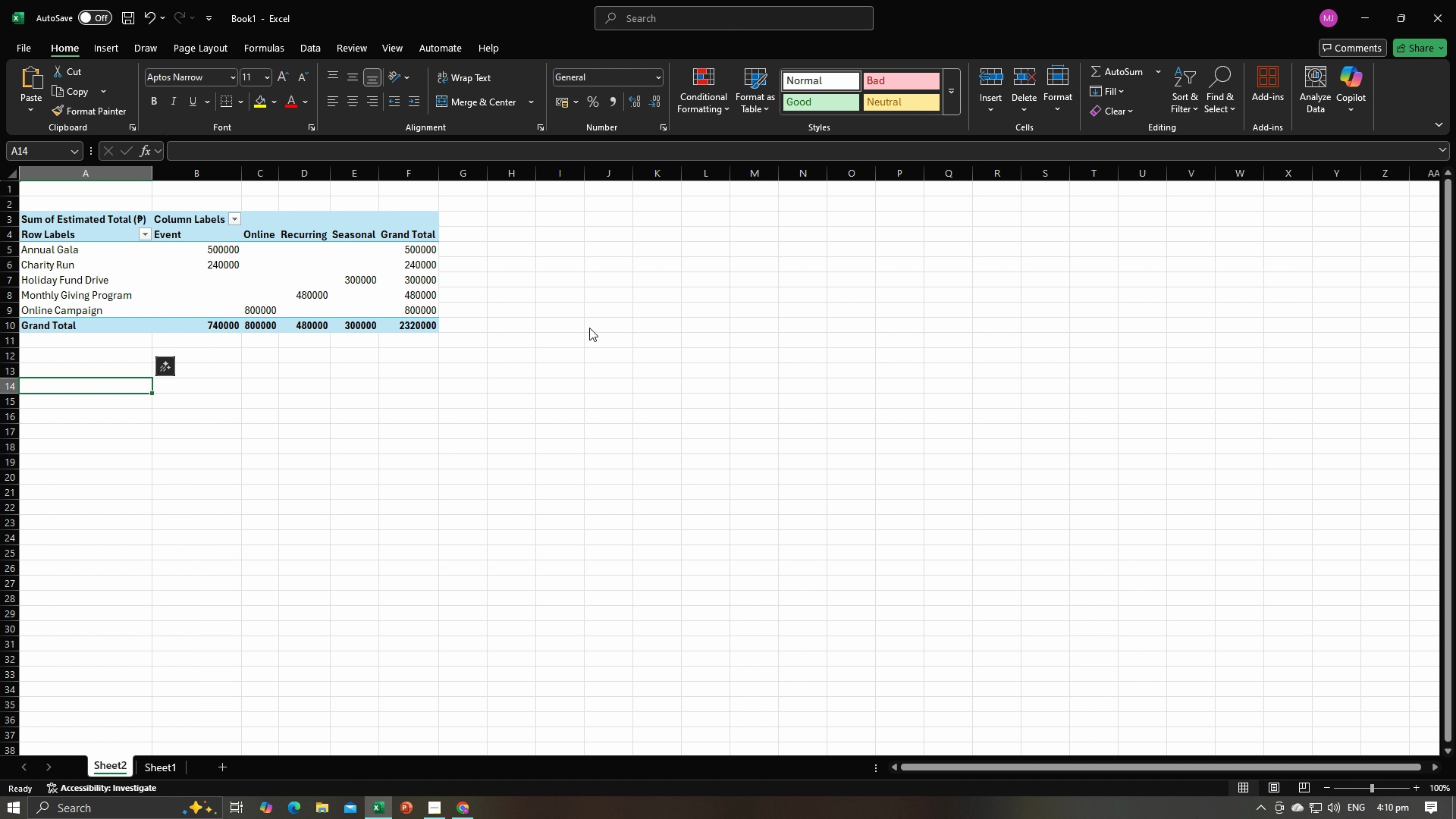 
key(Alt+Tab)
 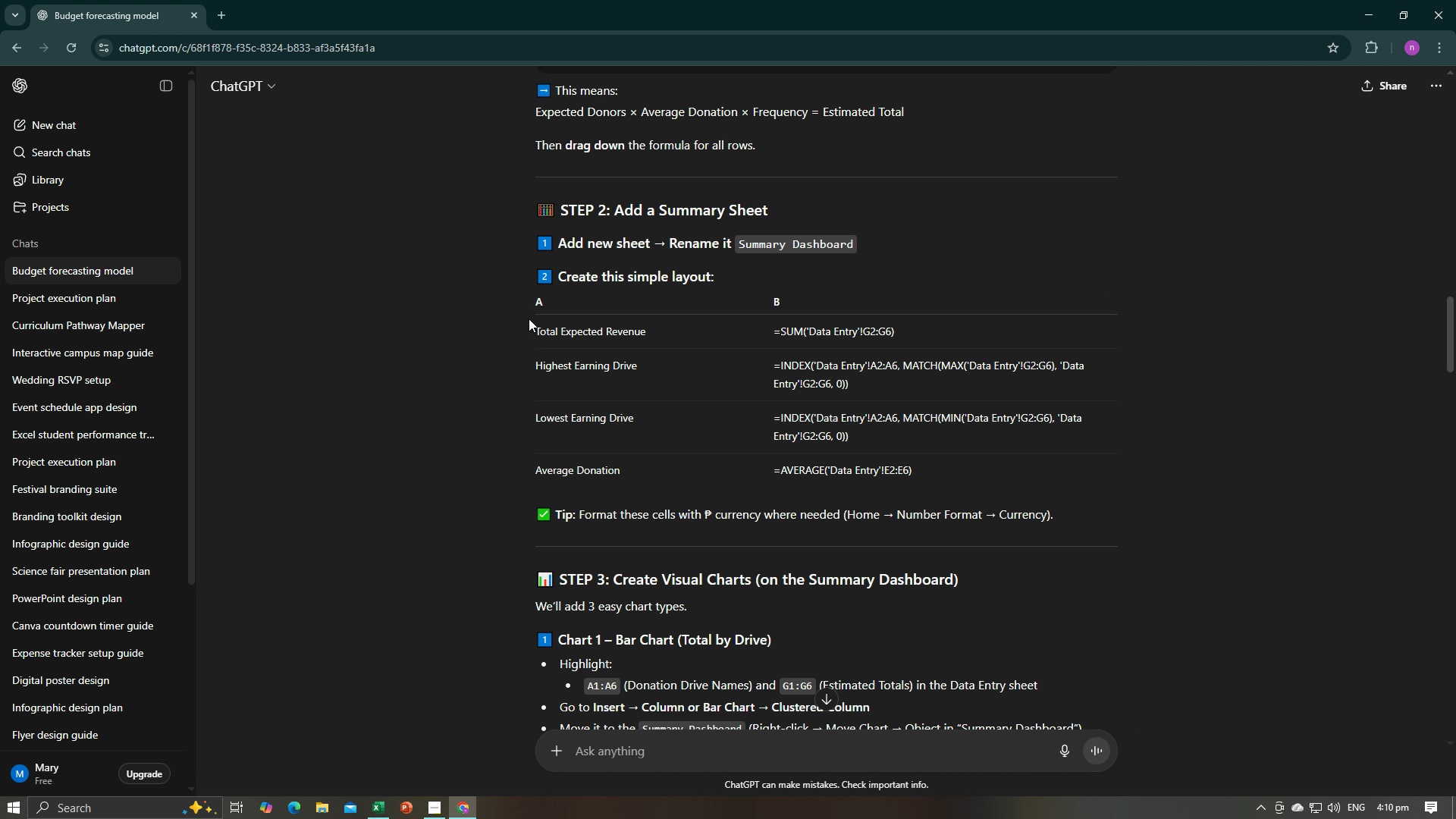 
left_click_drag(start_coordinate=[658, 335], to_coordinate=[530, 337])
 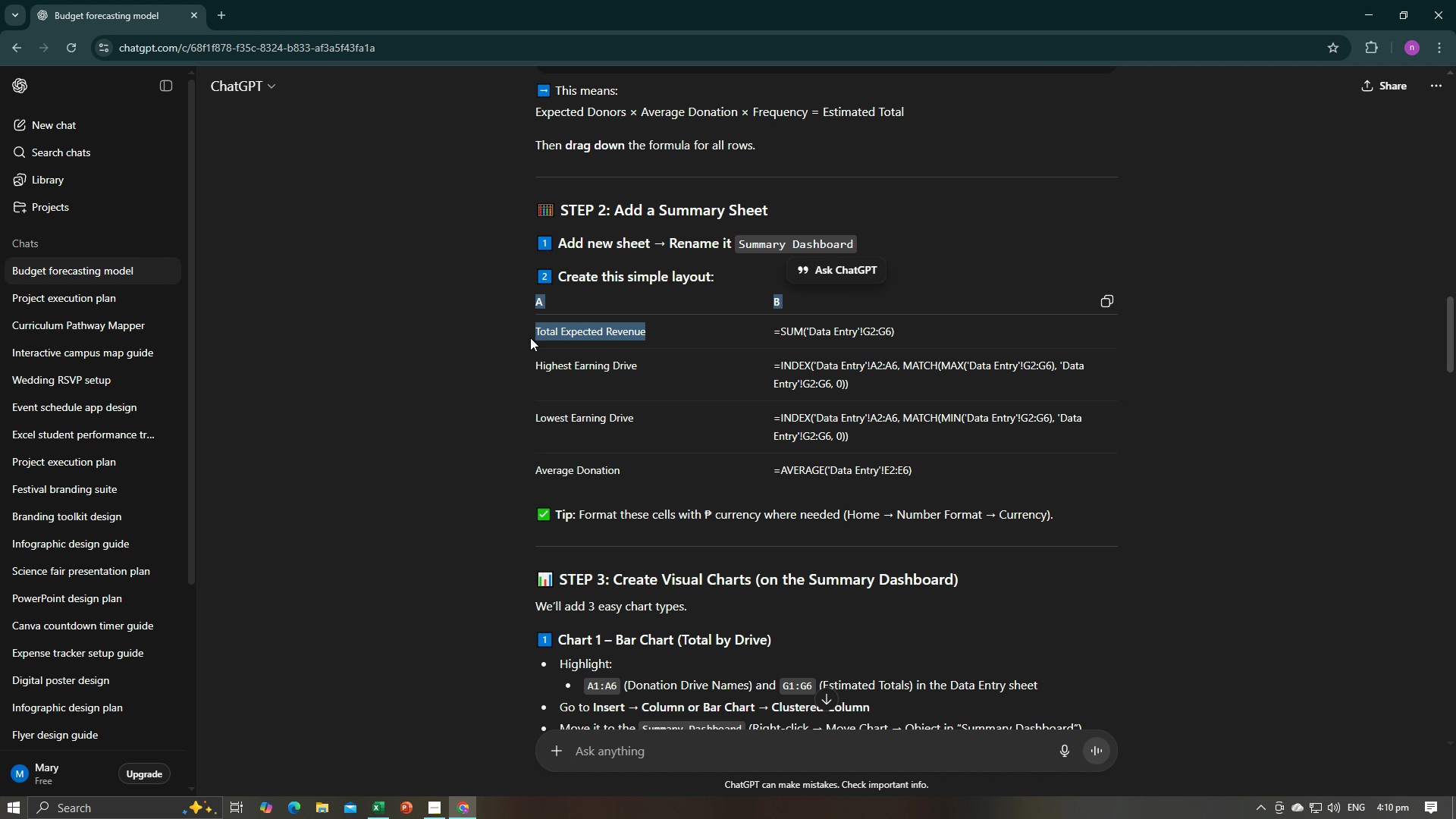 
hold_key(key=ControlLeft, duration=0.45)
 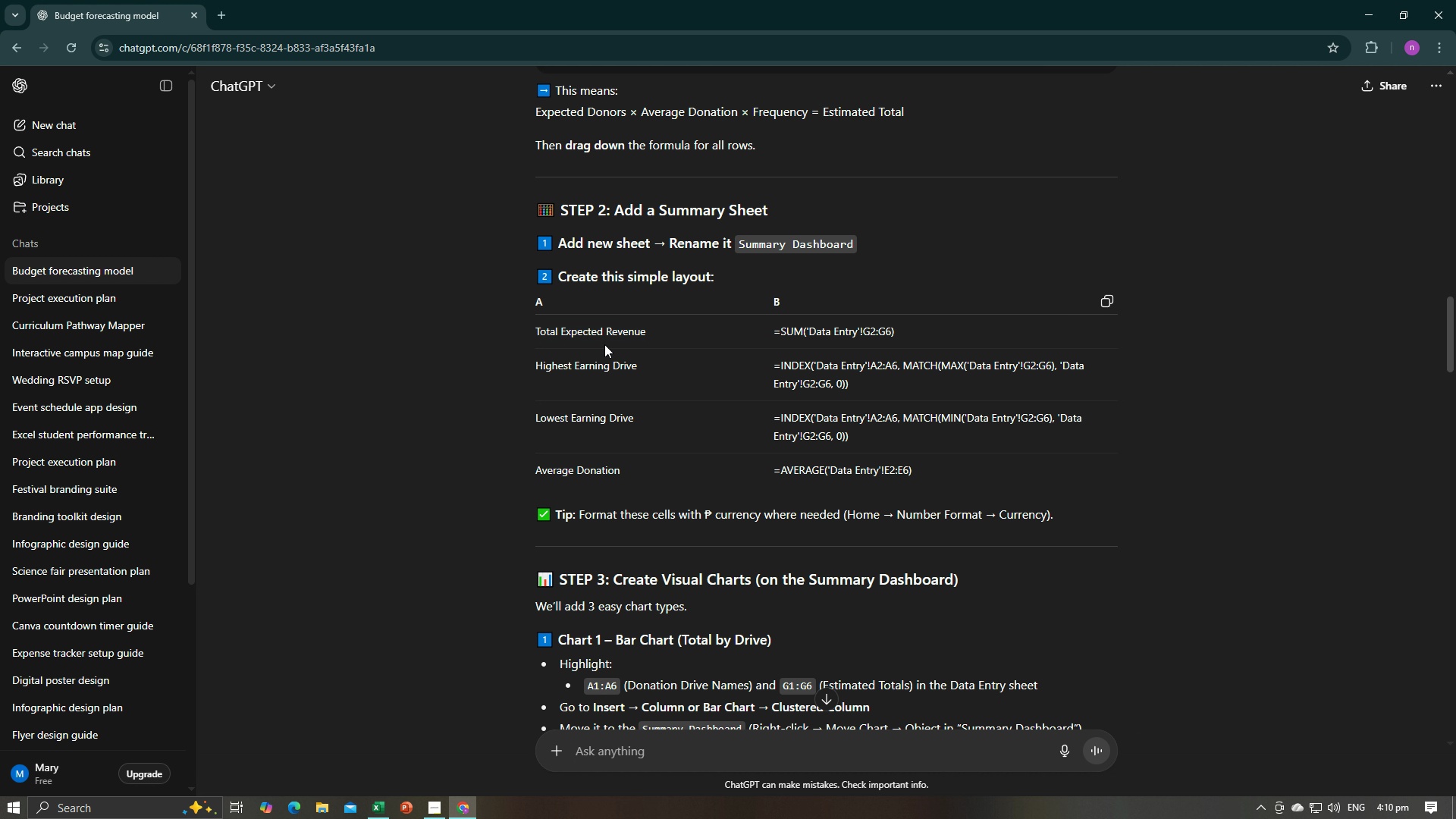 
left_click([604, 344])
 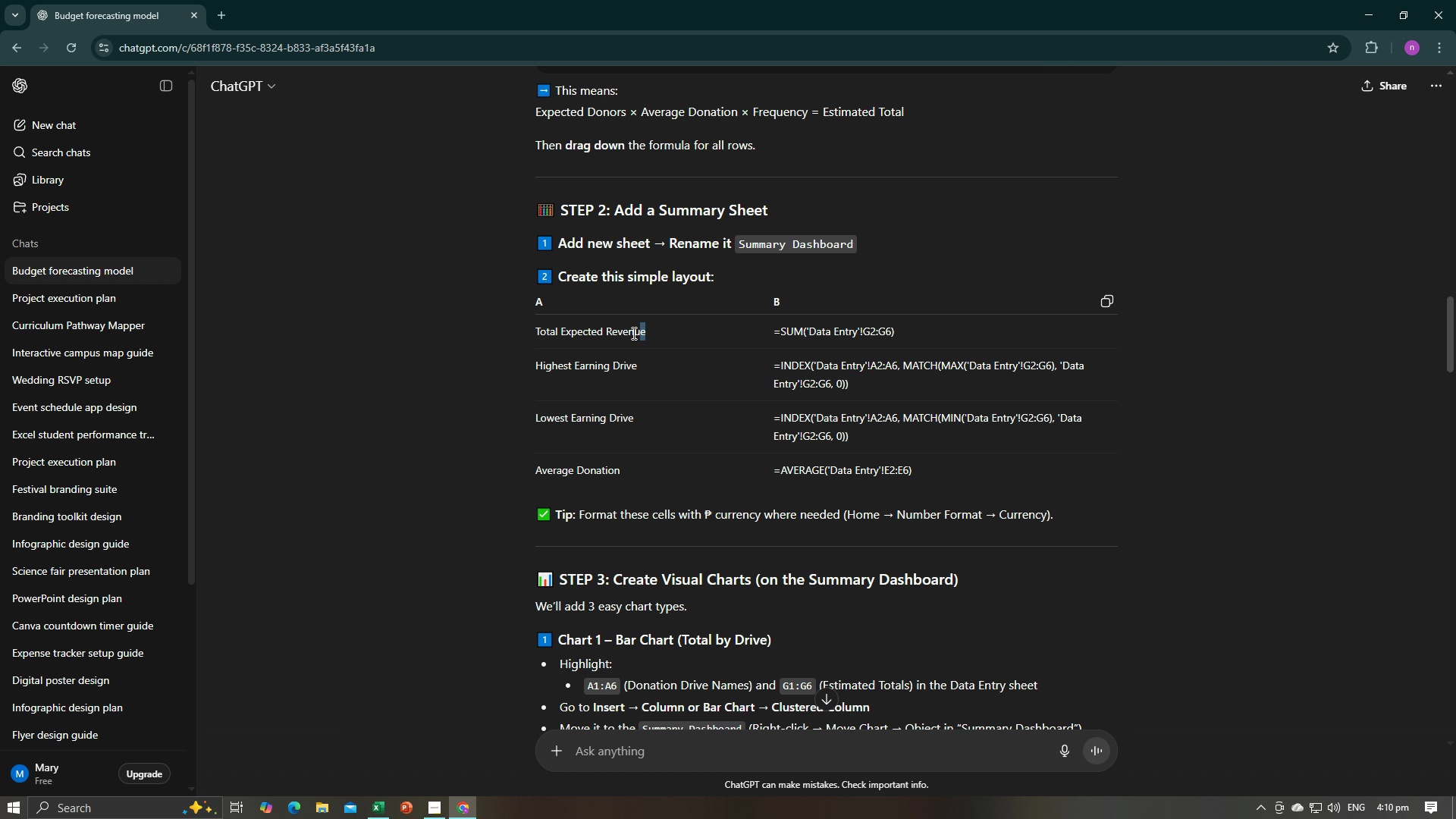 
left_click_drag(start_coordinate=[646, 333], to_coordinate=[533, 333])
 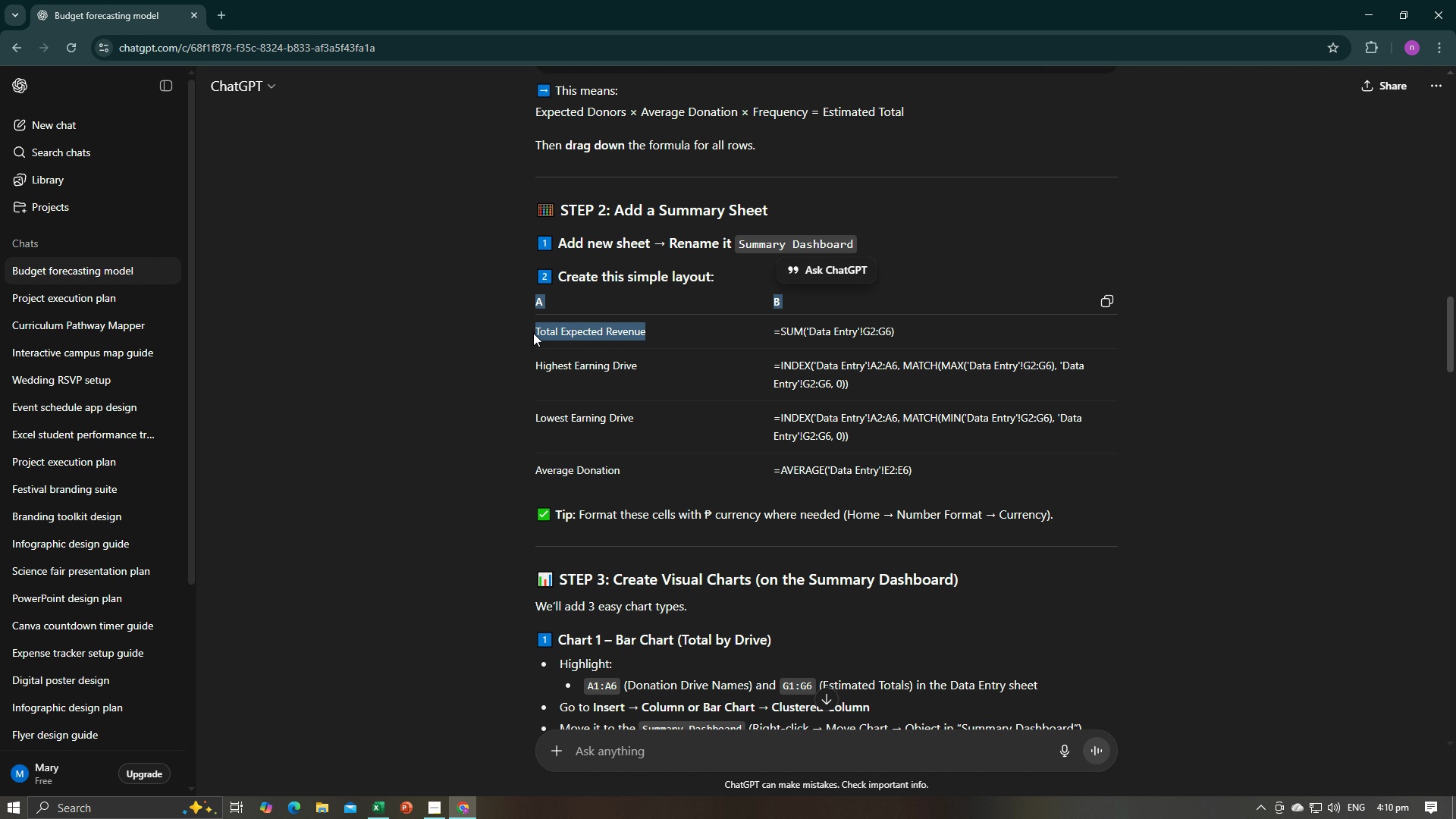 
hold_key(key=ControlLeft, duration=0.45)
 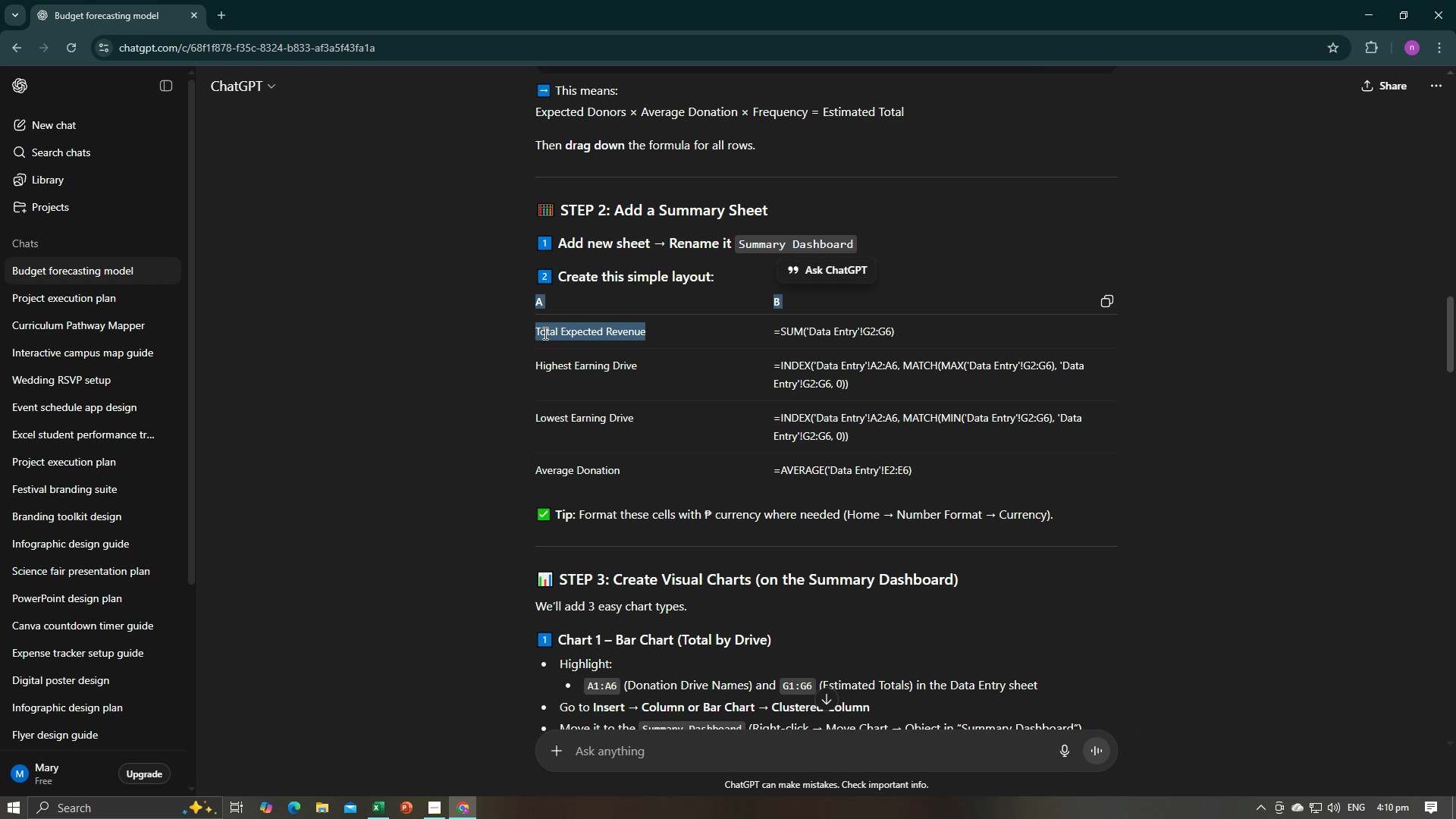 
left_click([544, 333])
 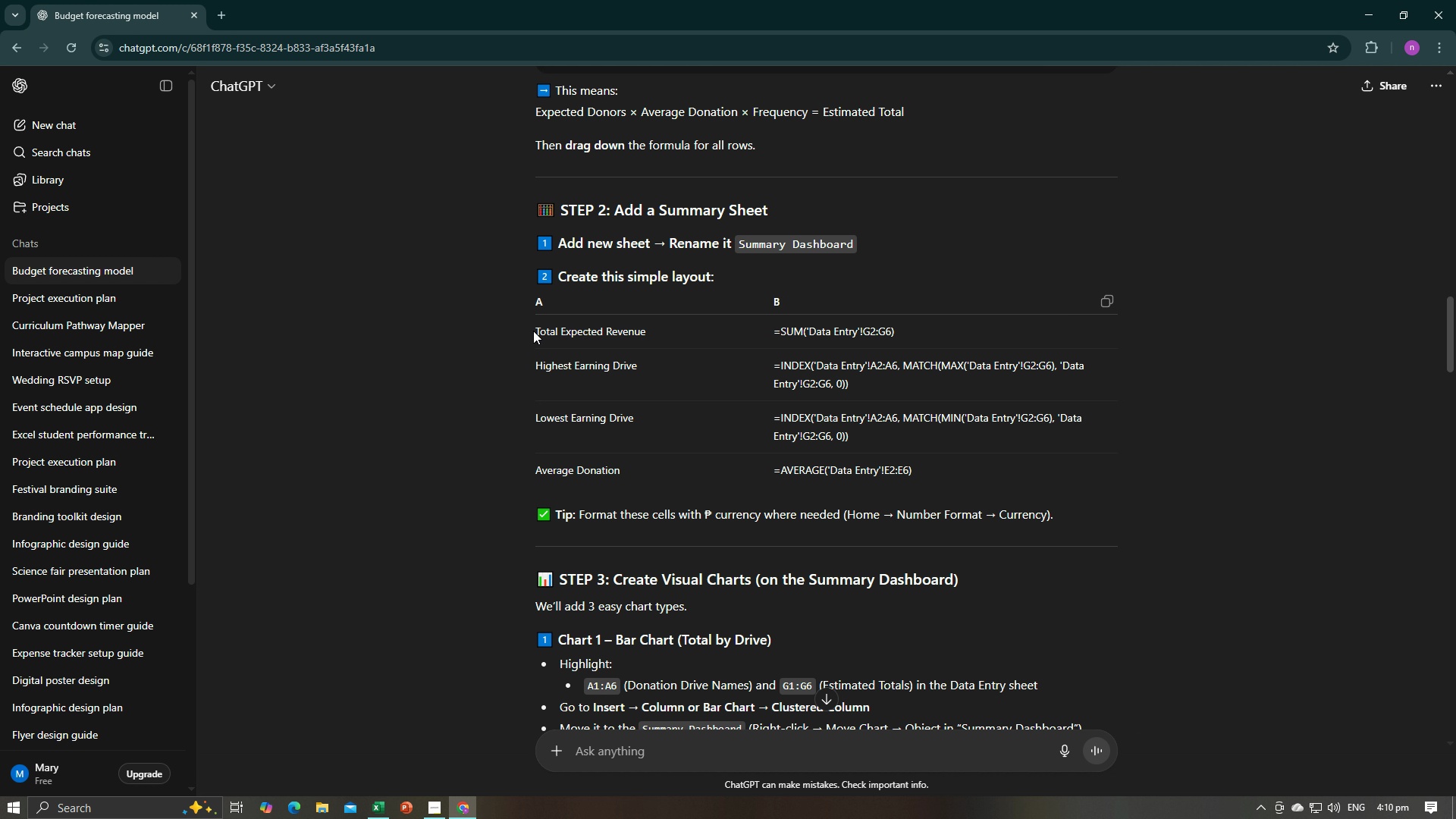 
left_click_drag(start_coordinate=[533, 331], to_coordinate=[639, 337])
 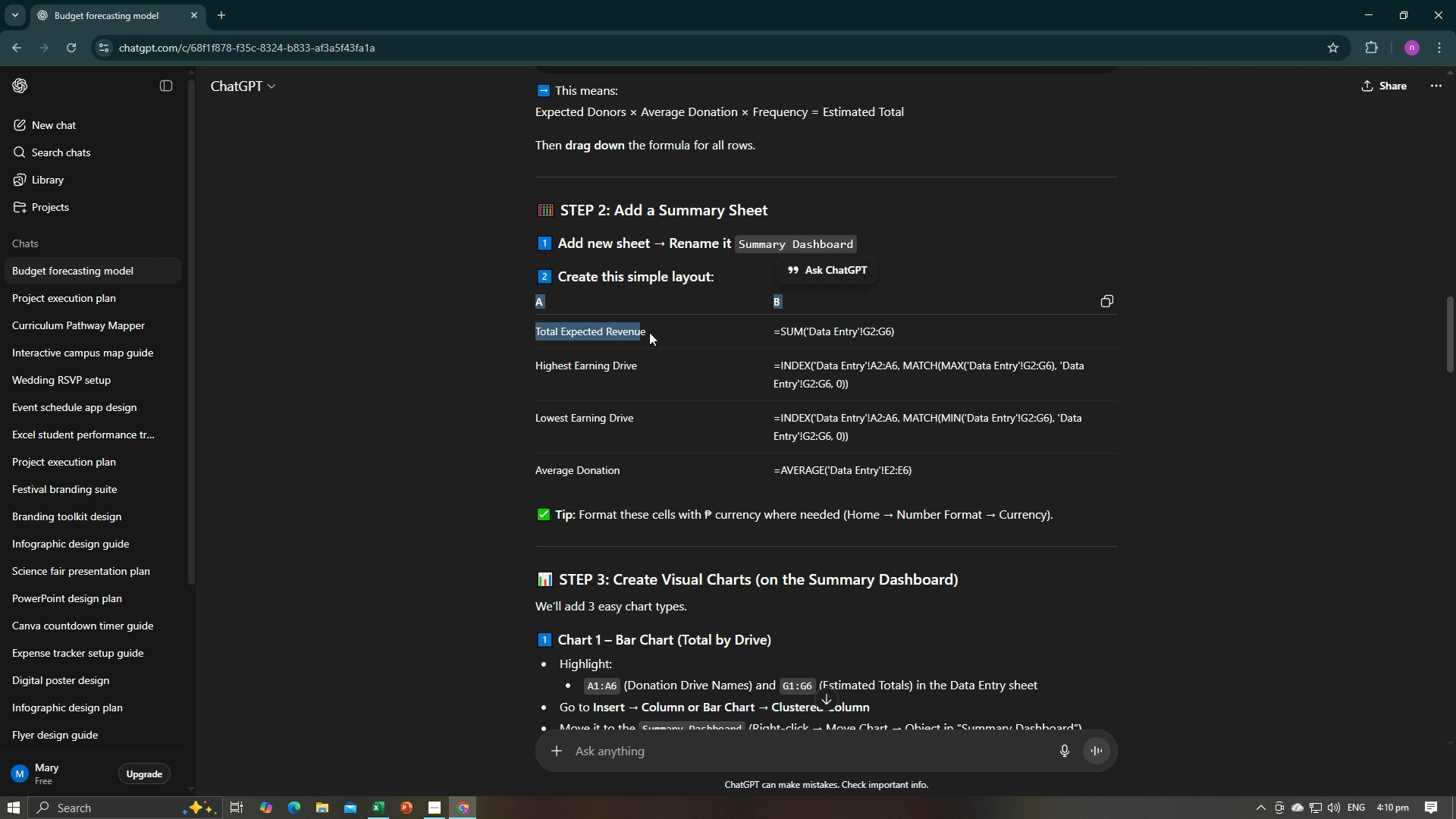 
left_click([649, 332])
 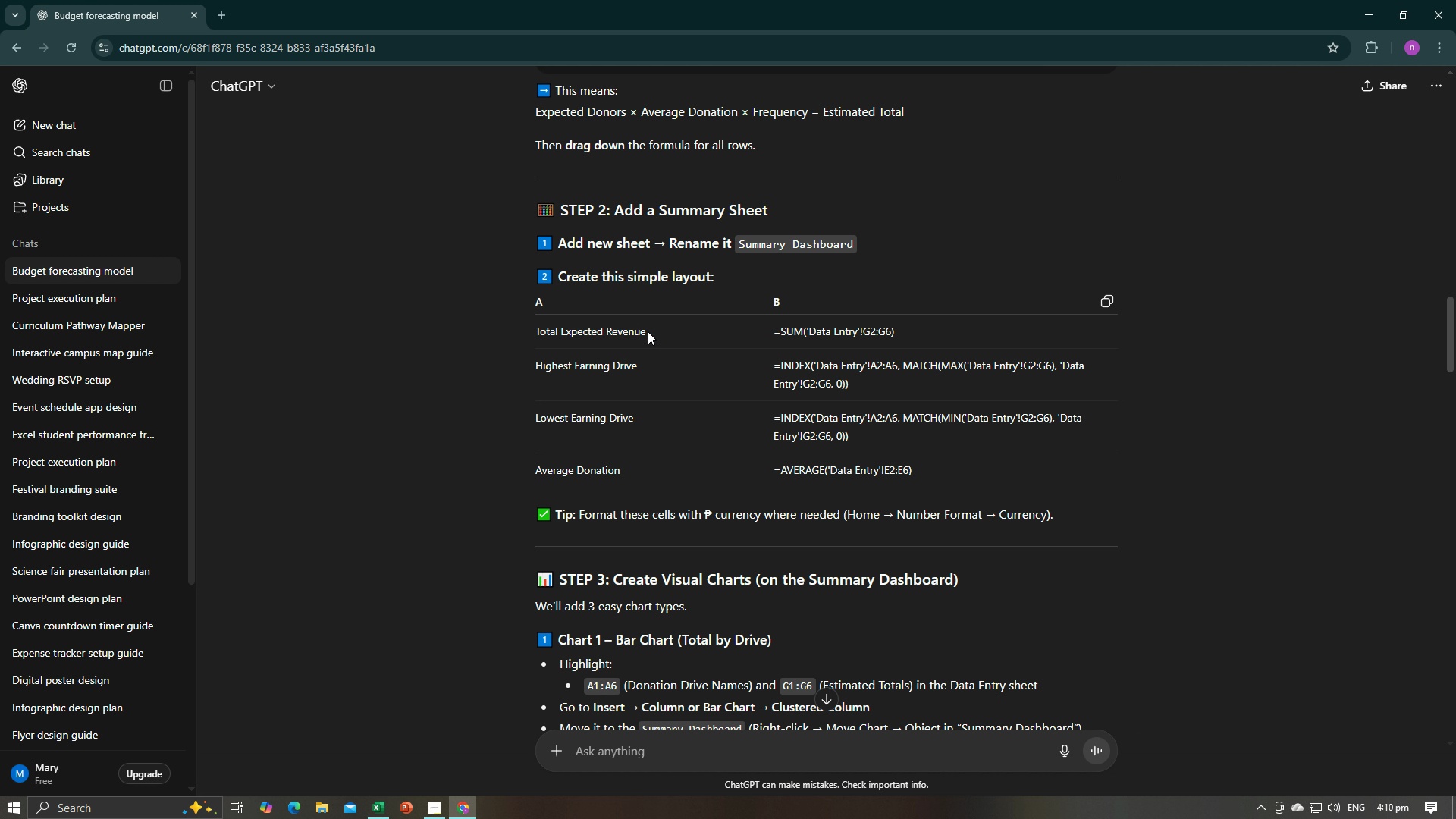 
left_click_drag(start_coordinate=[648, 332], to_coordinate=[536, 333])
 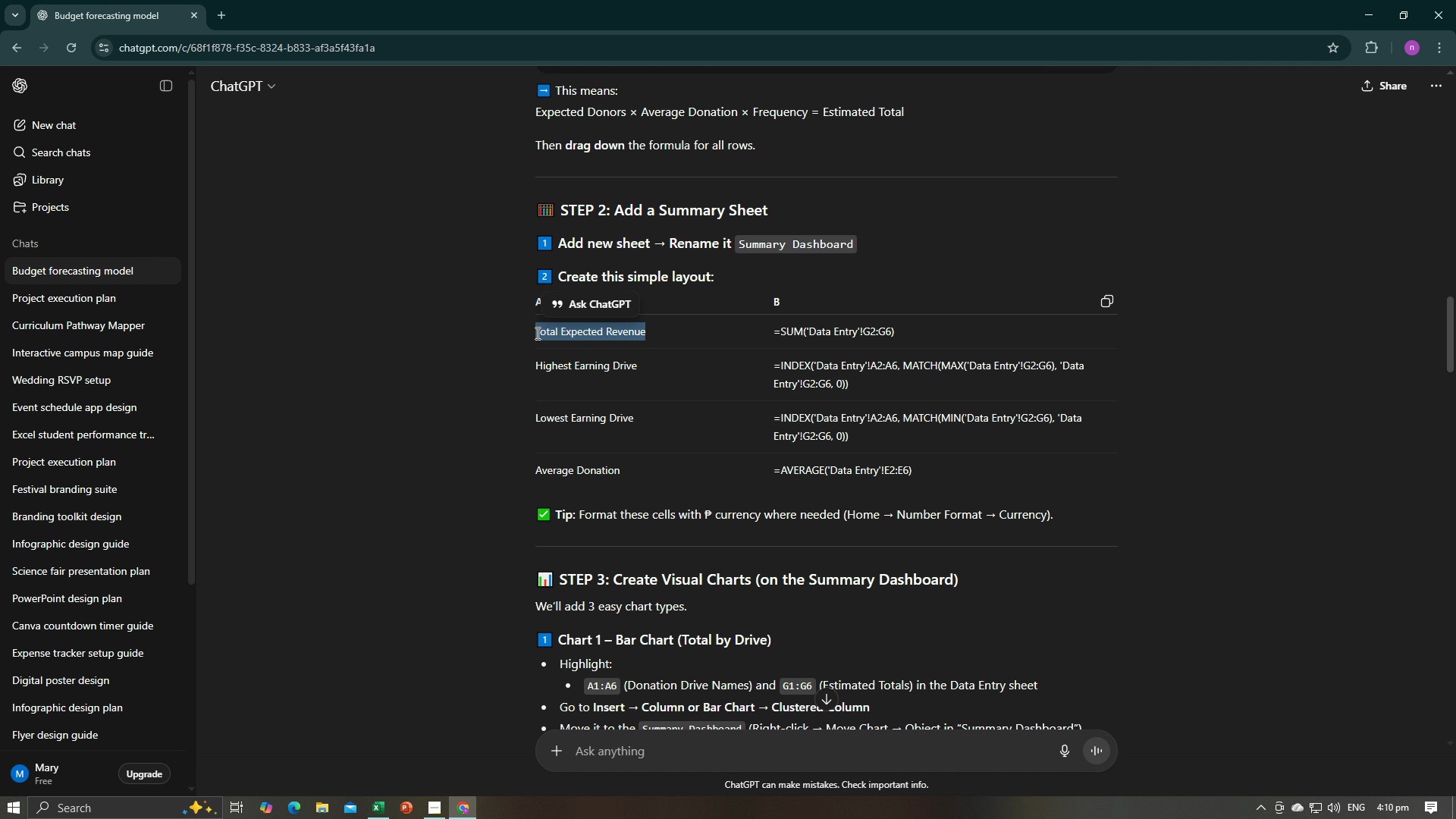 
key(Control+C)
 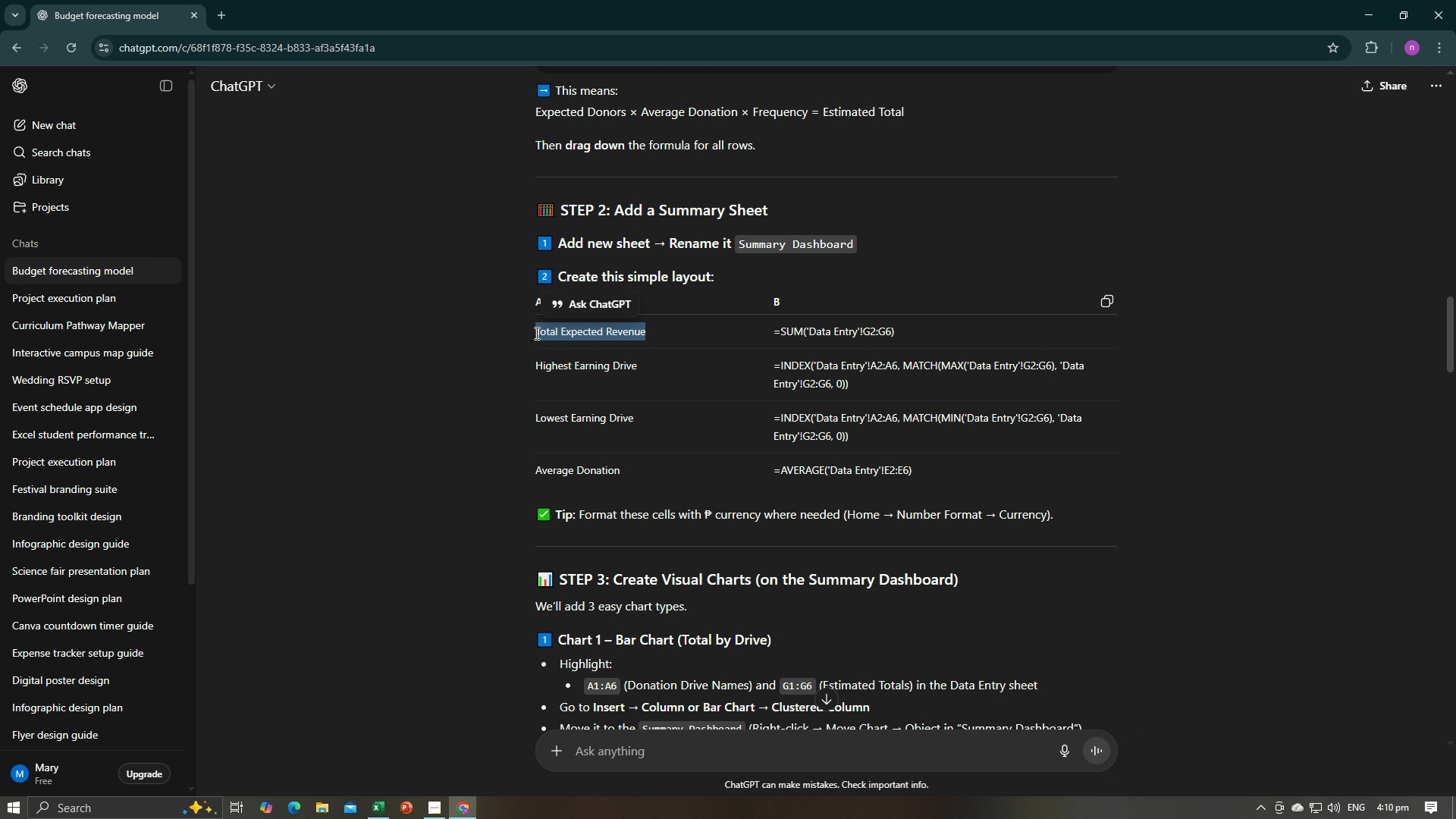 
key(Control+C)
 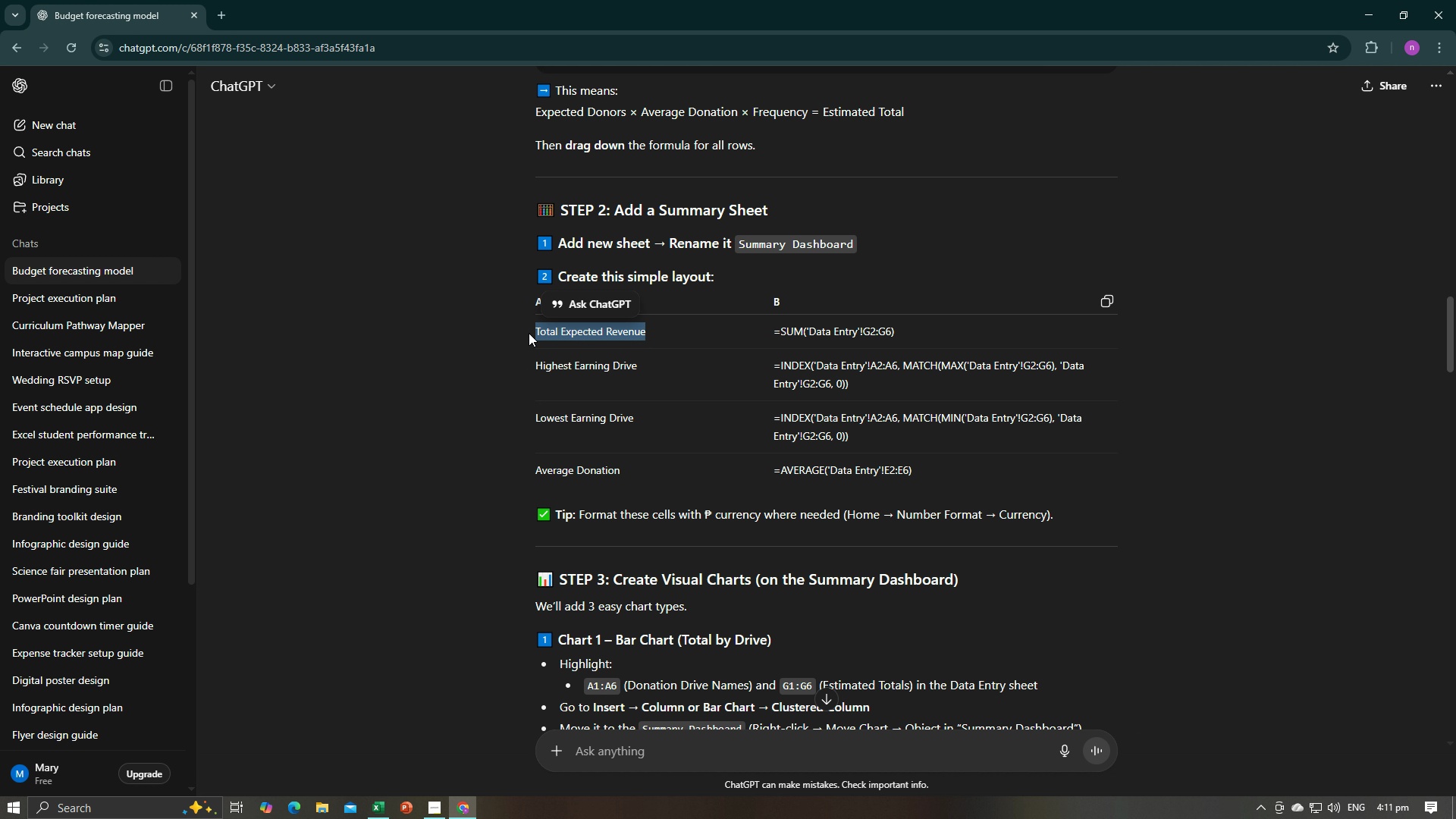 
key(Alt+AltLeft)
 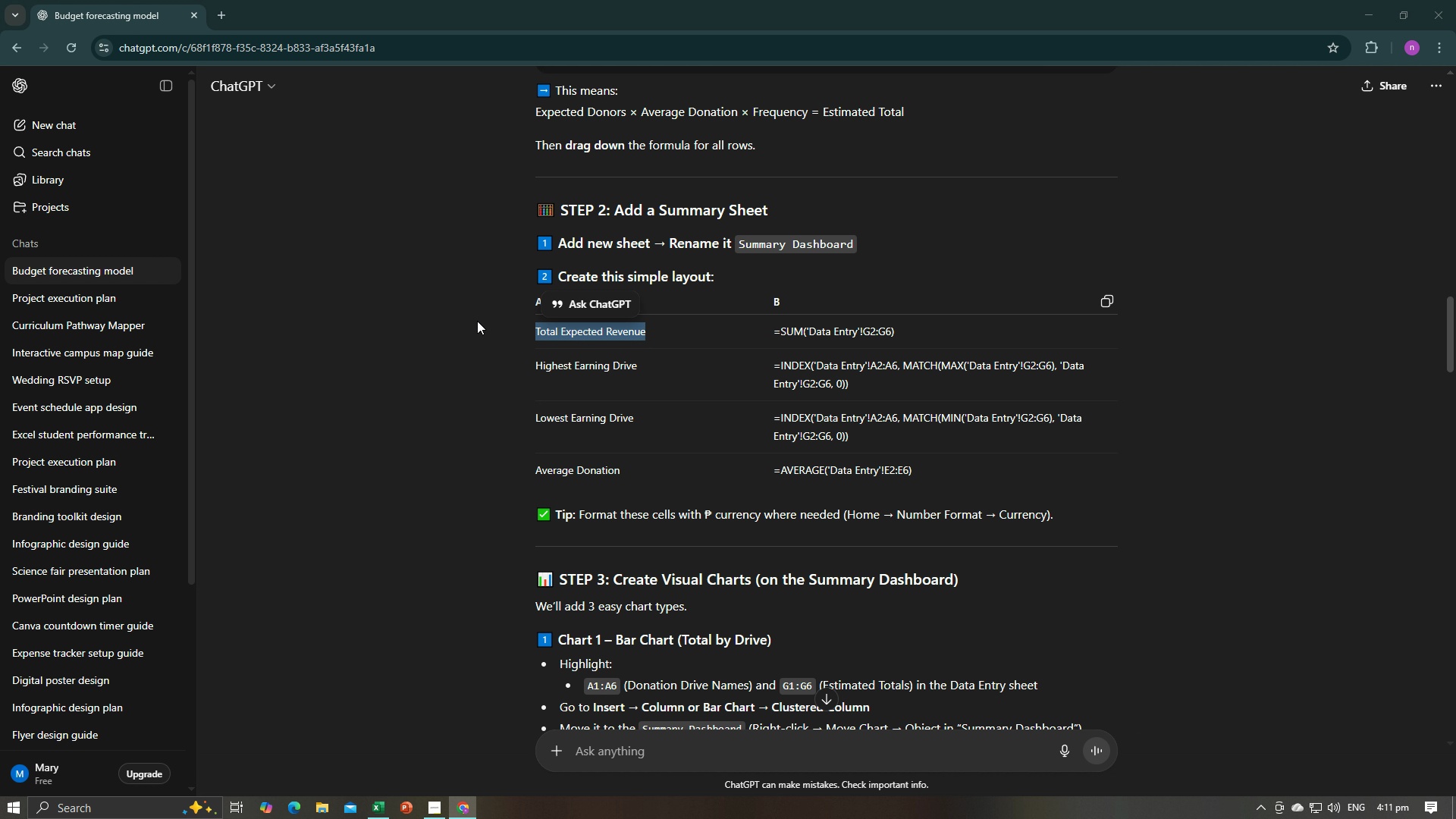 
key(Alt+Tab)
 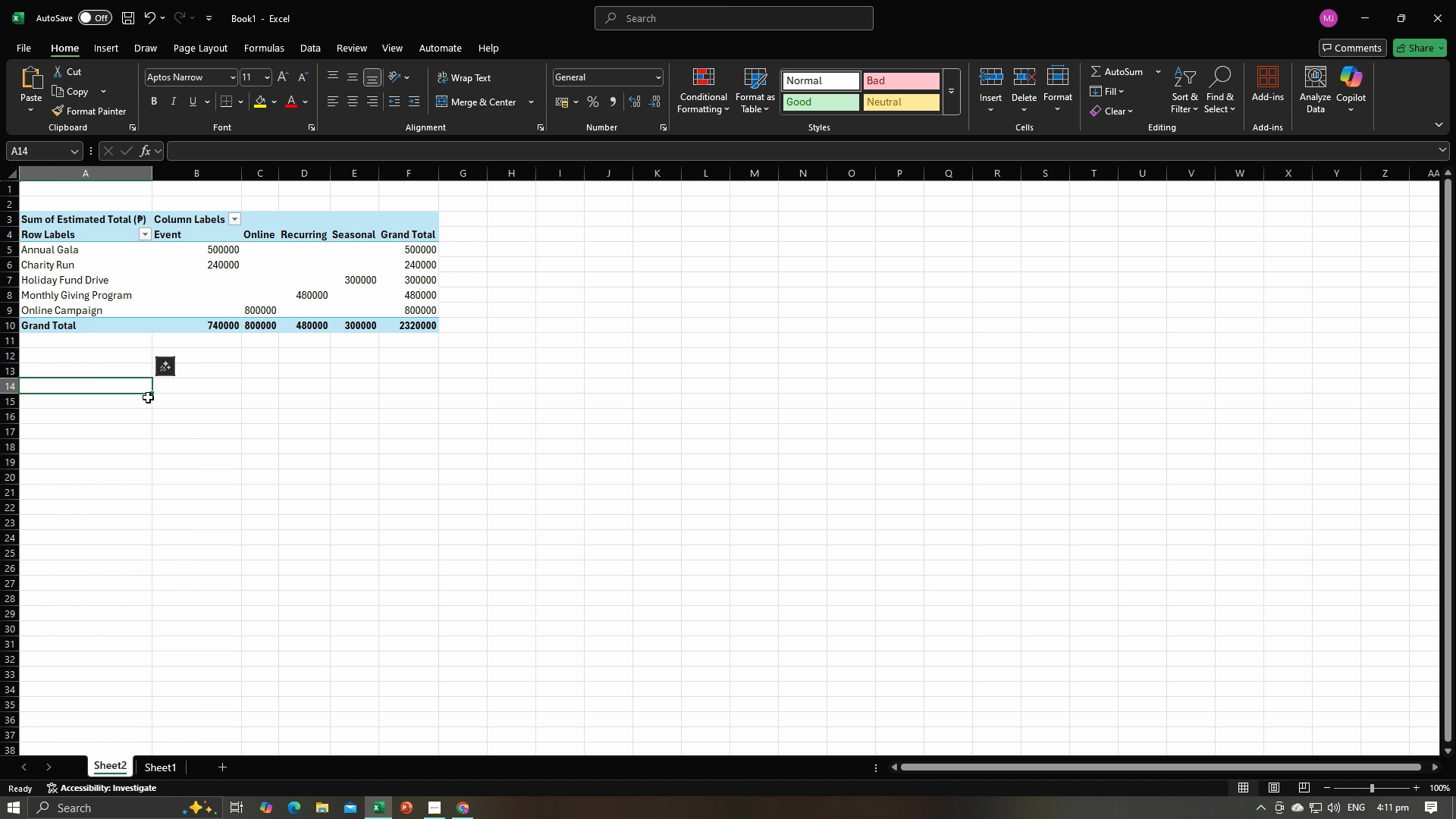 
key(Control+V)
 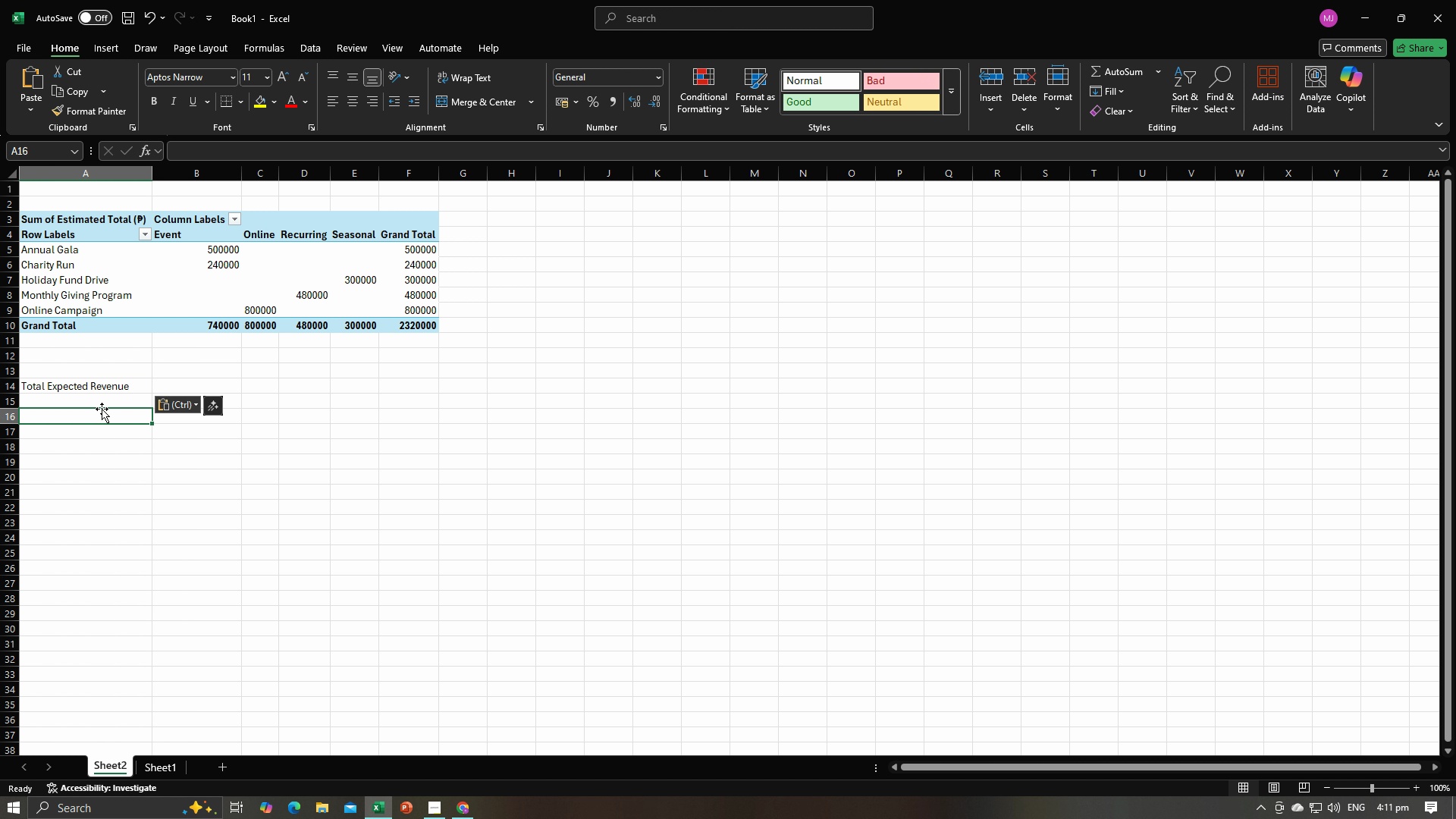 
left_click([102, 406])
 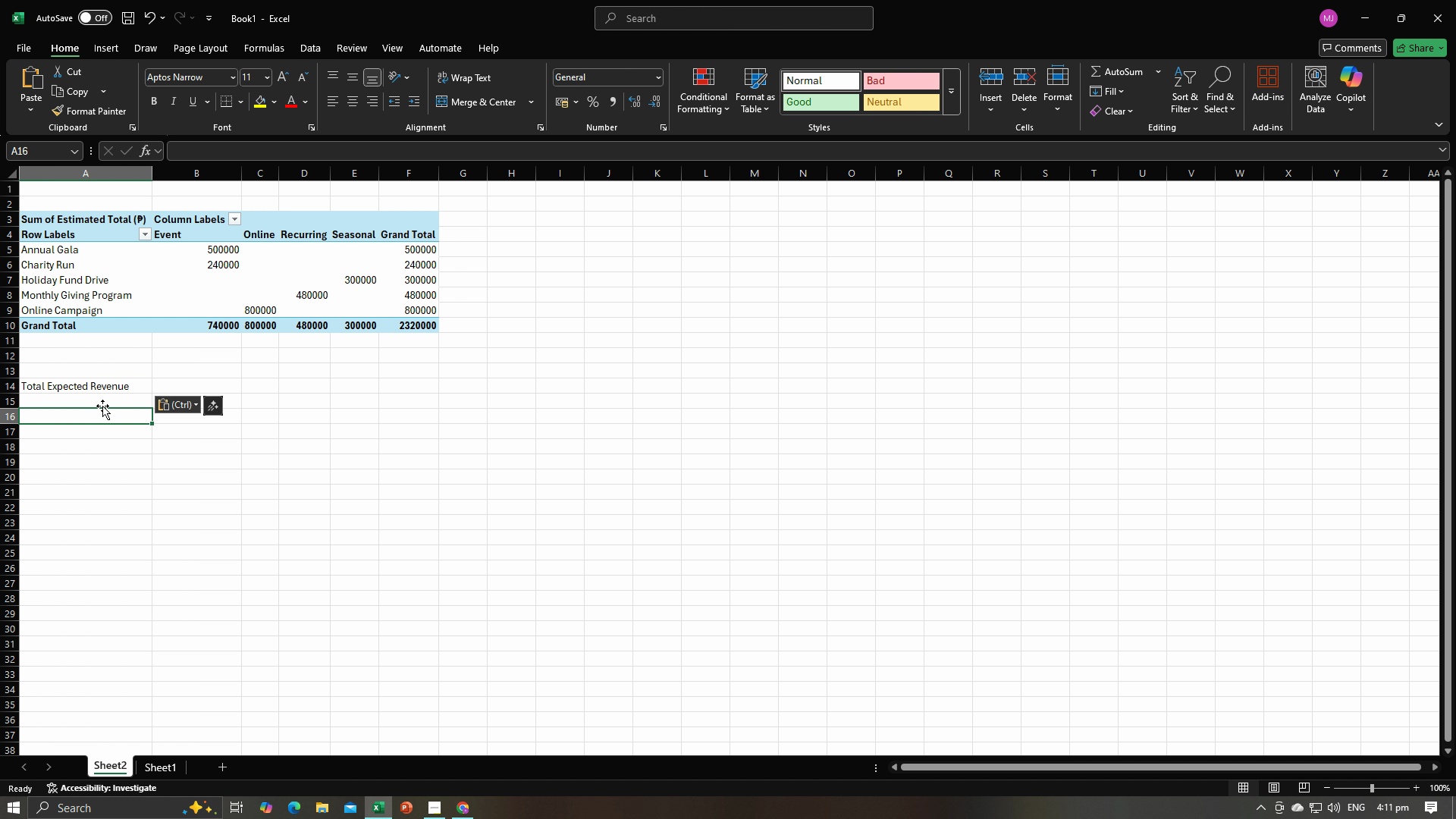 
key(Alt+AltLeft)
 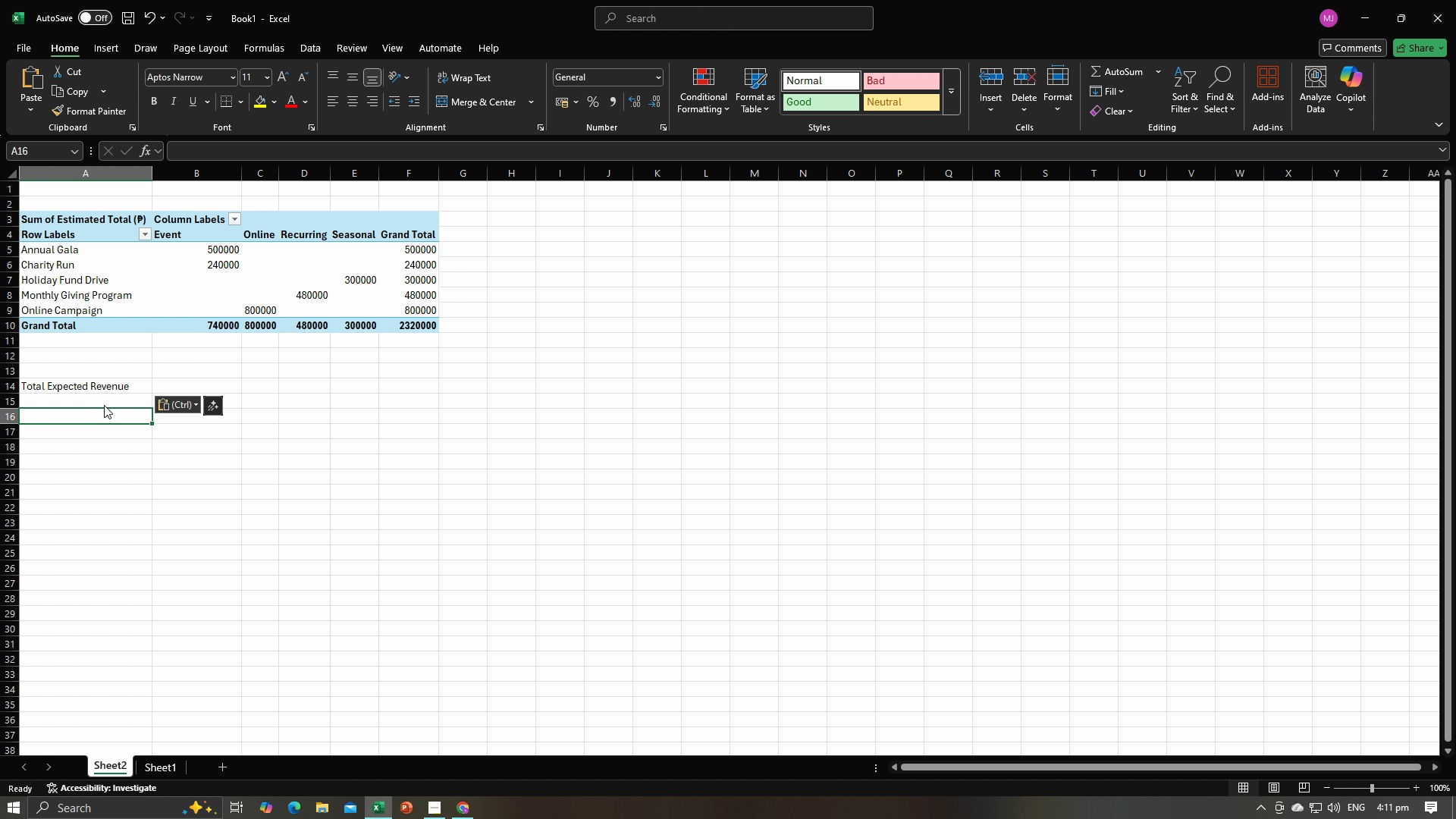 
key(Alt+Tab)
 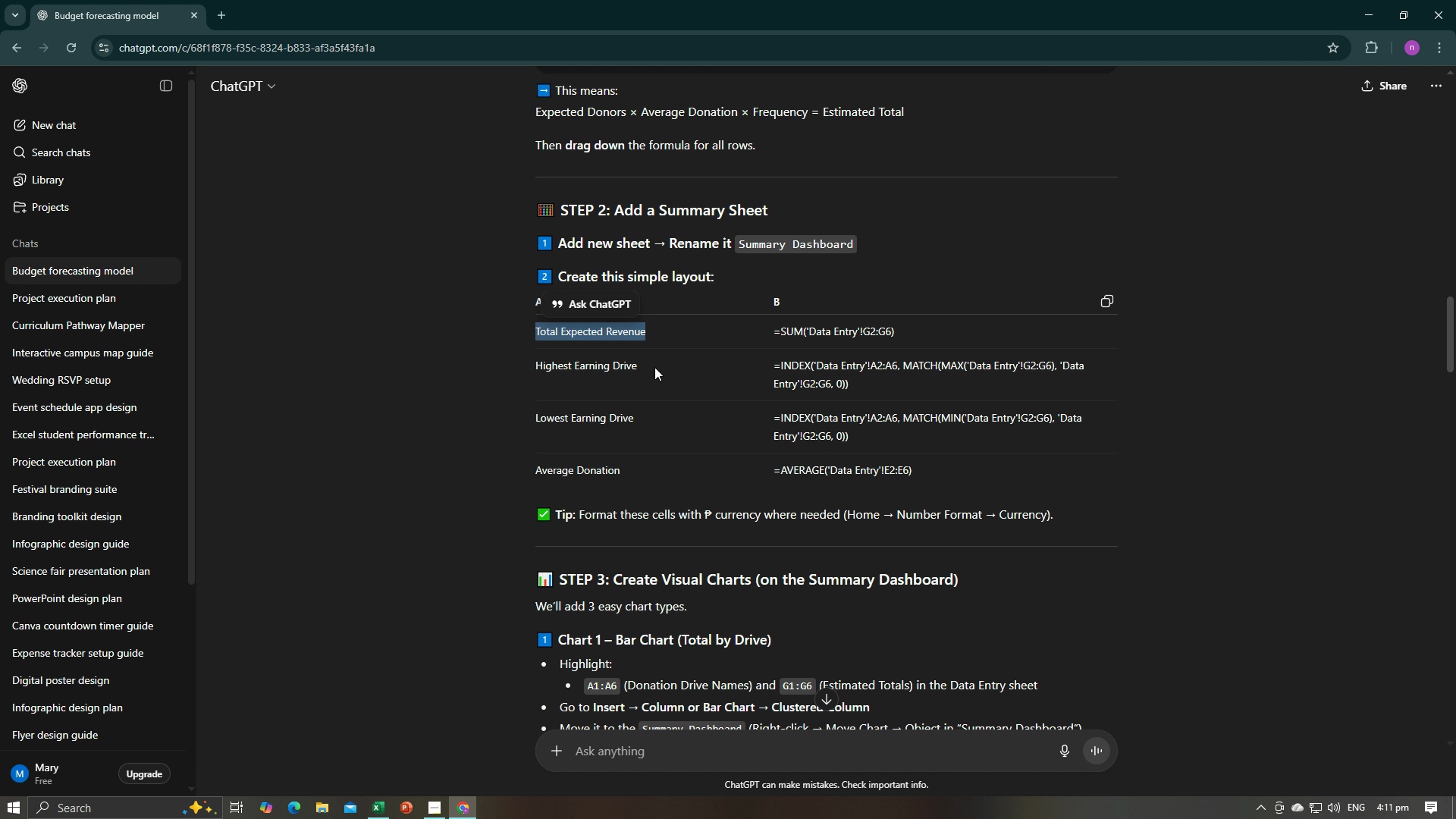 
left_click_drag(start_coordinate=[645, 367], to_coordinate=[537, 365])
 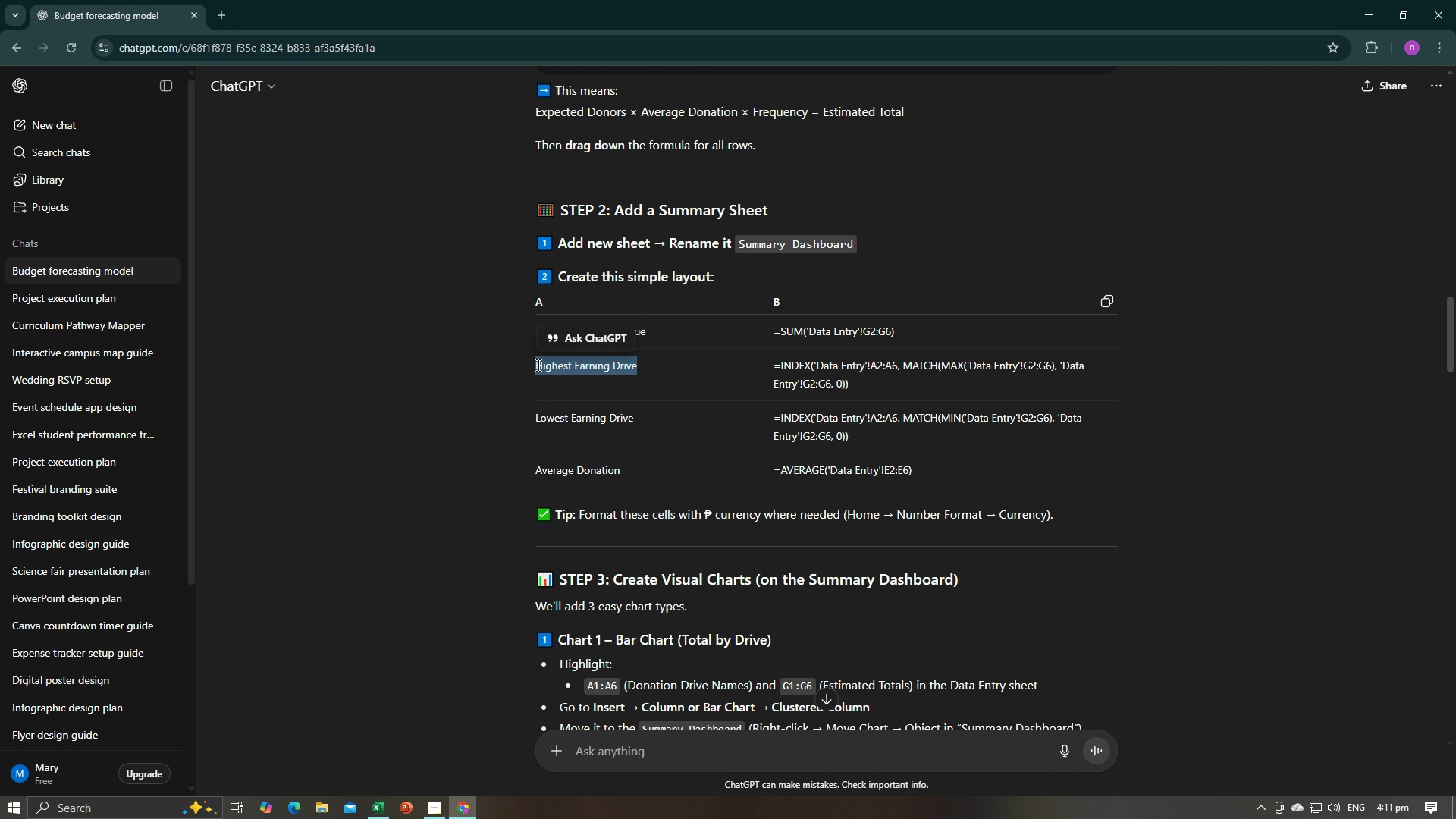 
key(Control+C)
 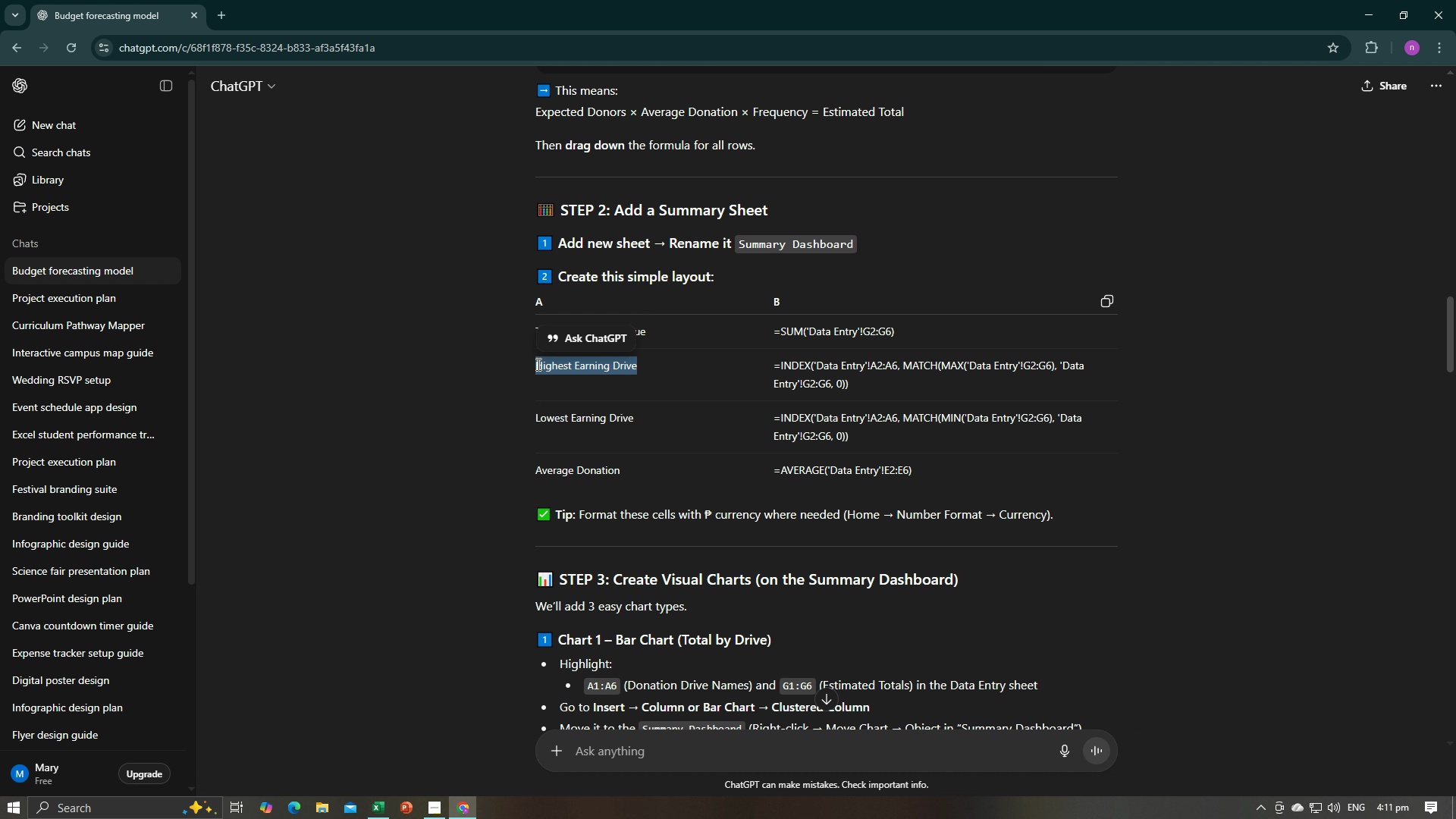 
key(Control+C)
 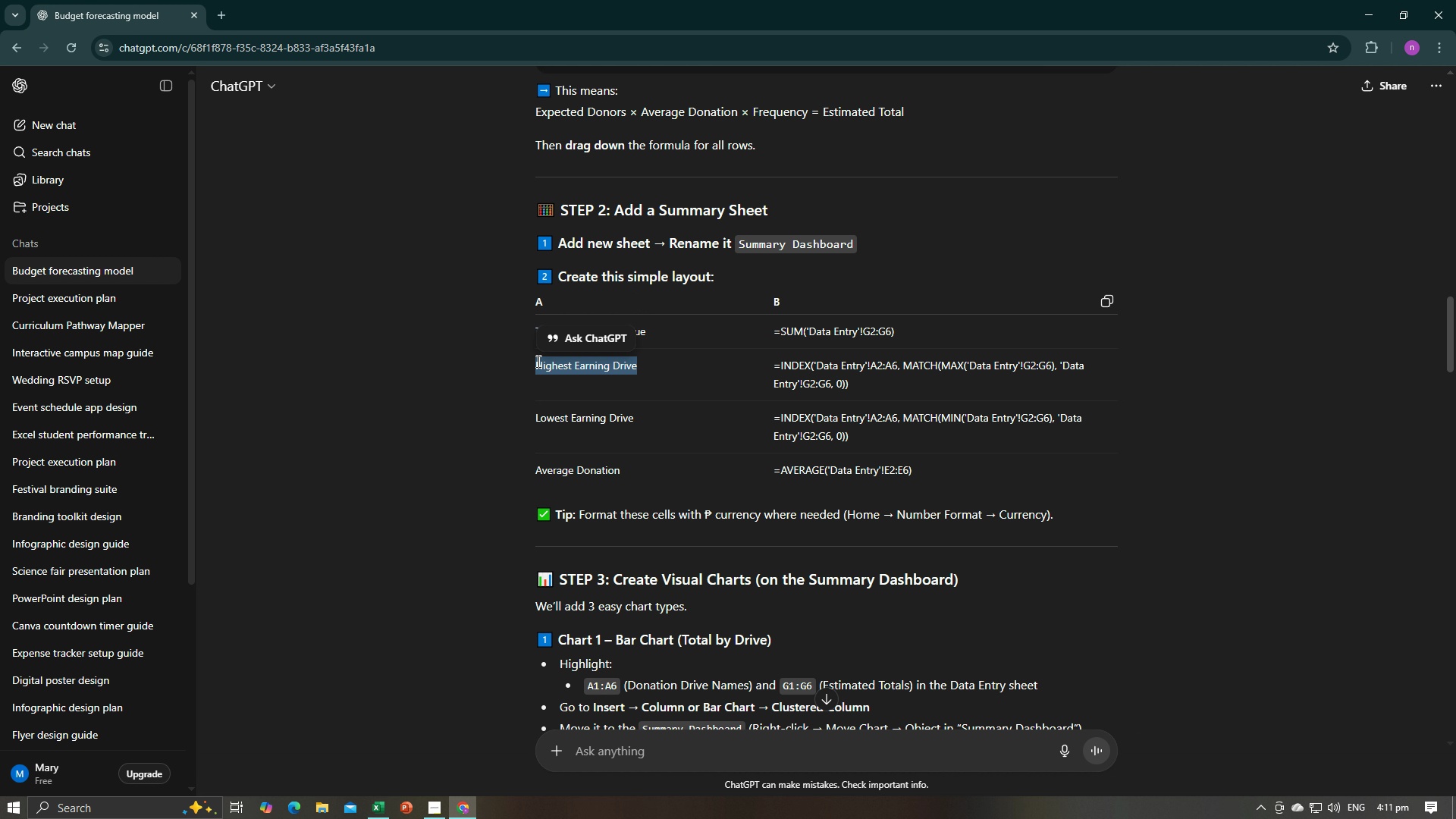 
key(Alt+AltLeft)
 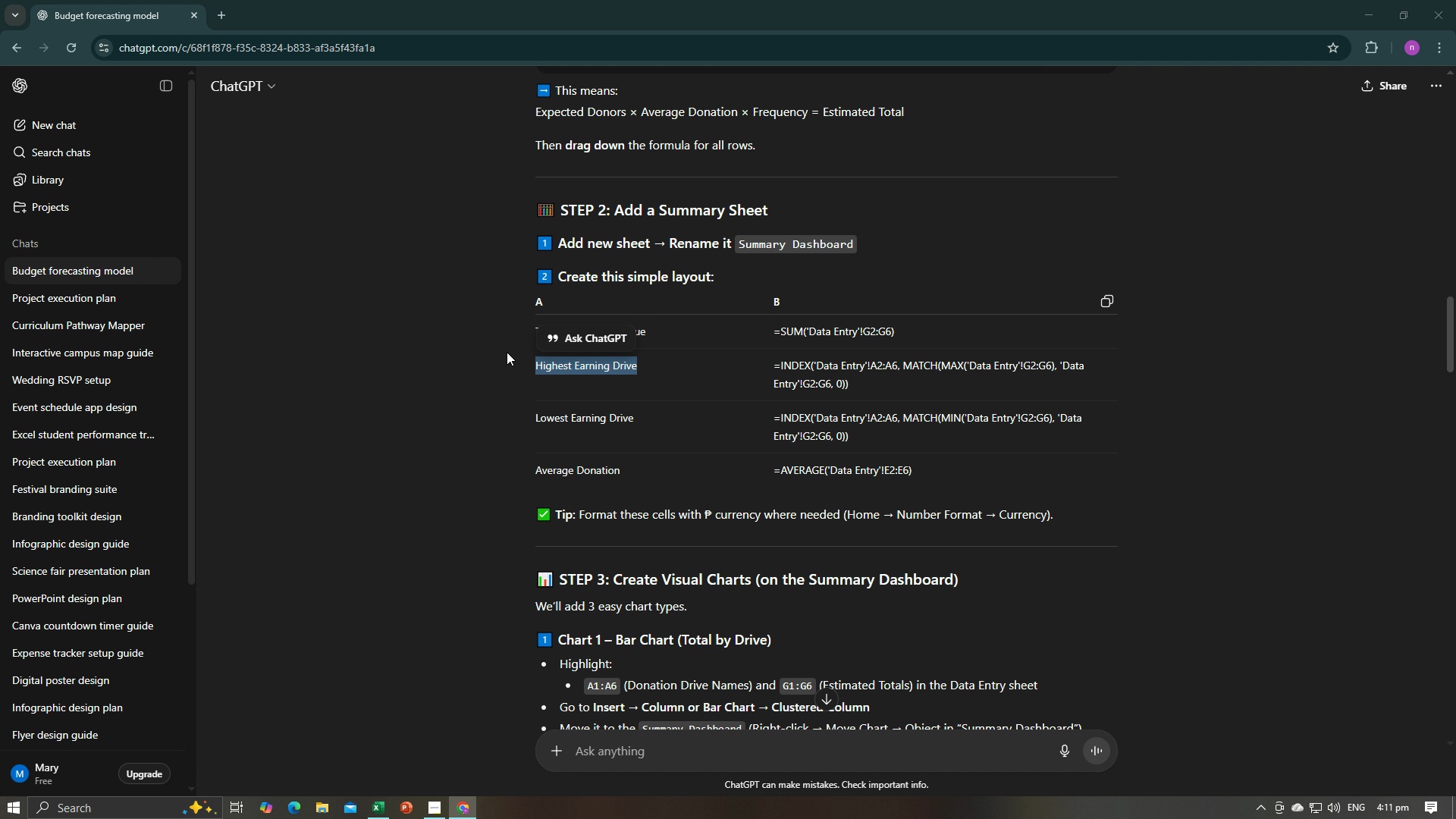 
key(Alt+Tab)
 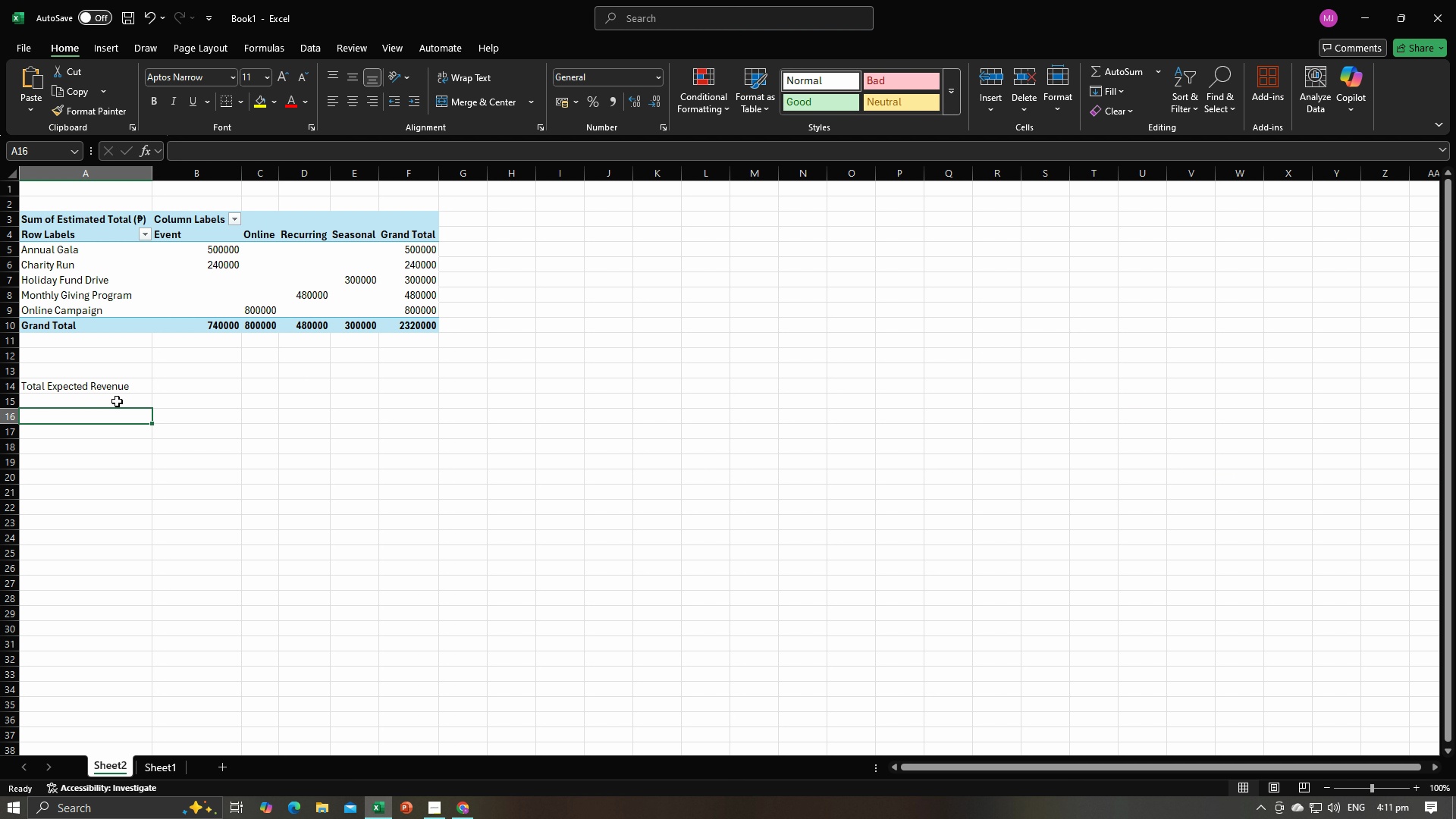 
left_click([117, 401])
 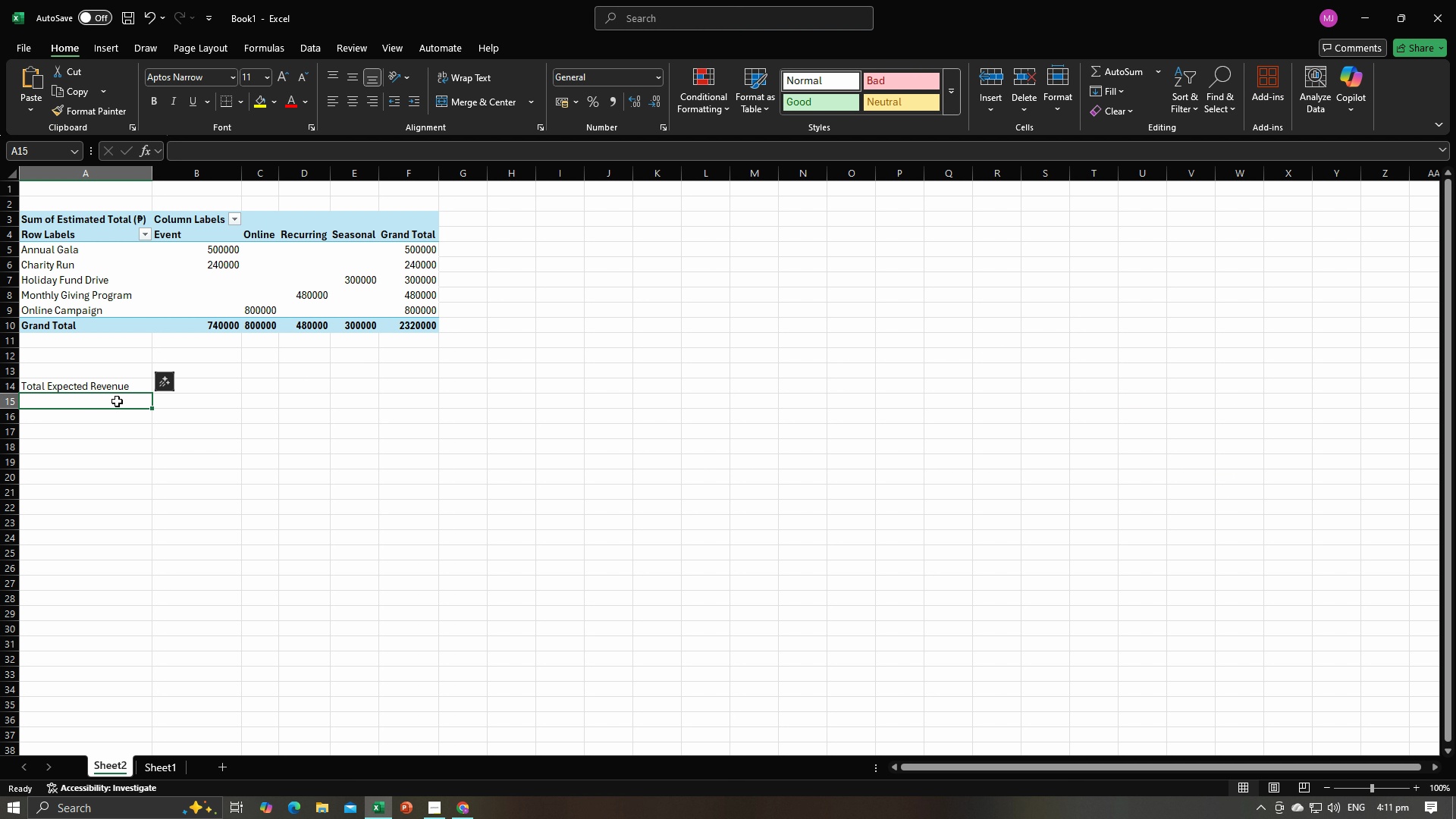 
key(Control+V)
 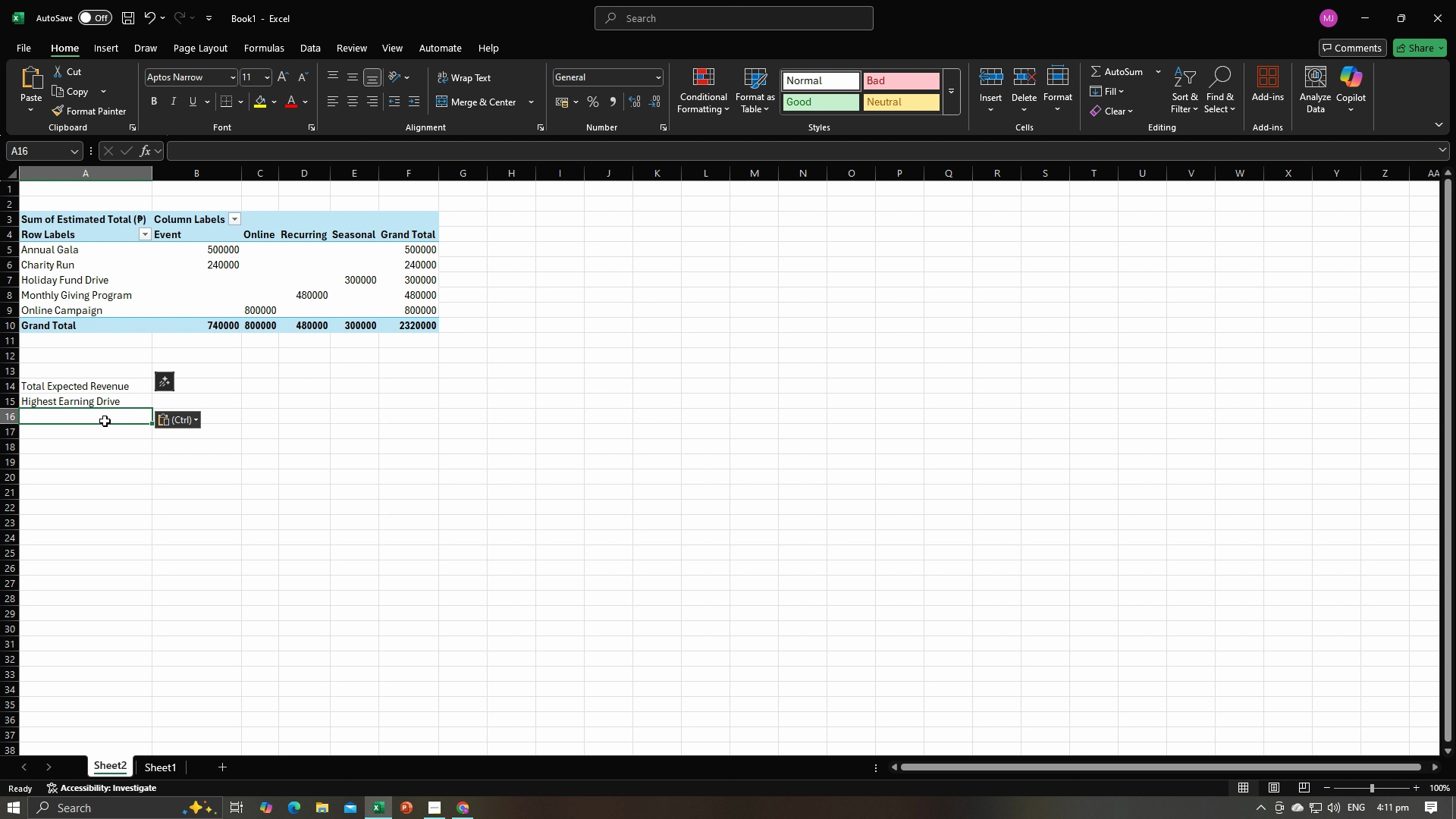 
left_click([105, 421])
 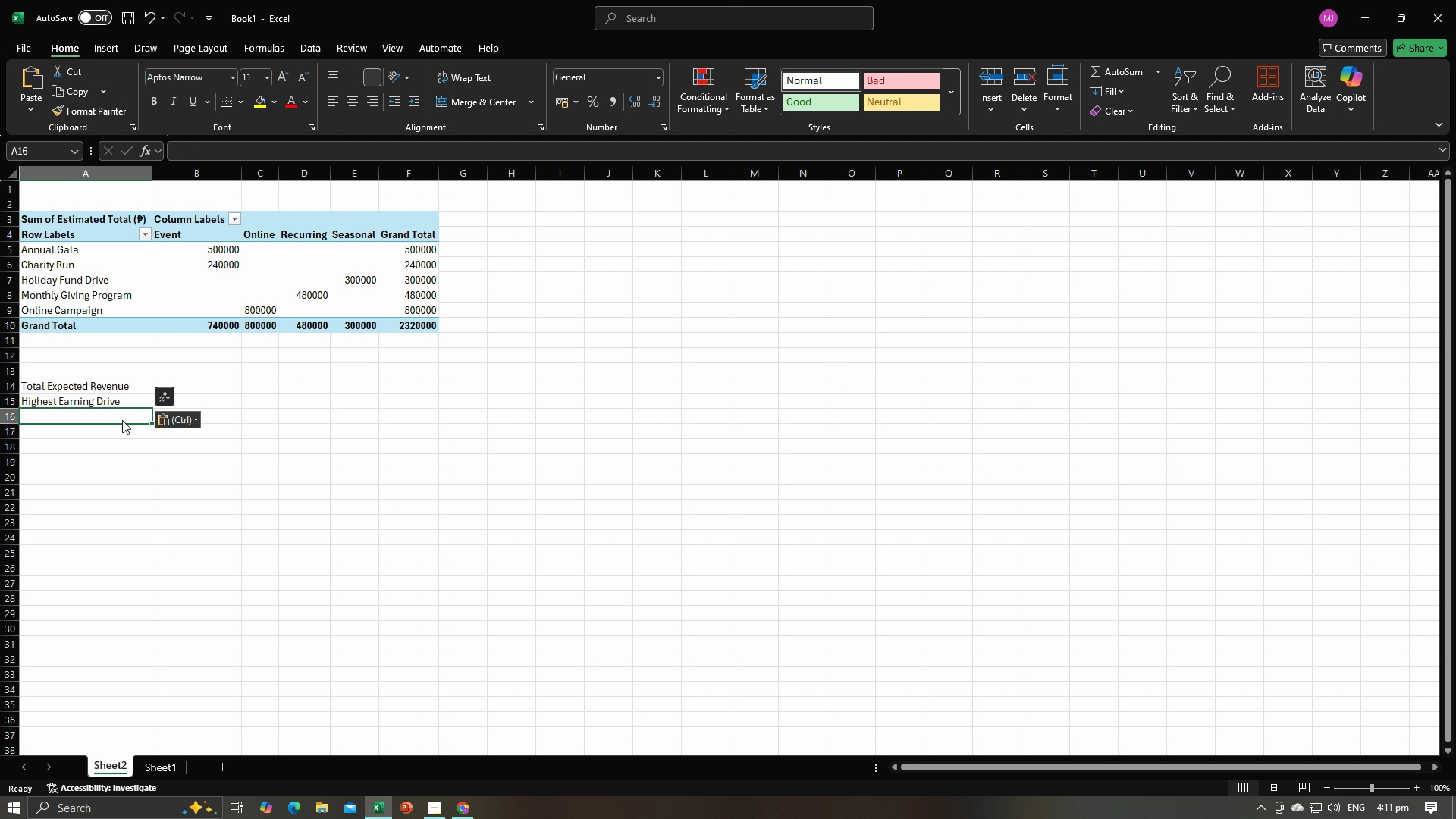 
key(Alt+AltLeft)
 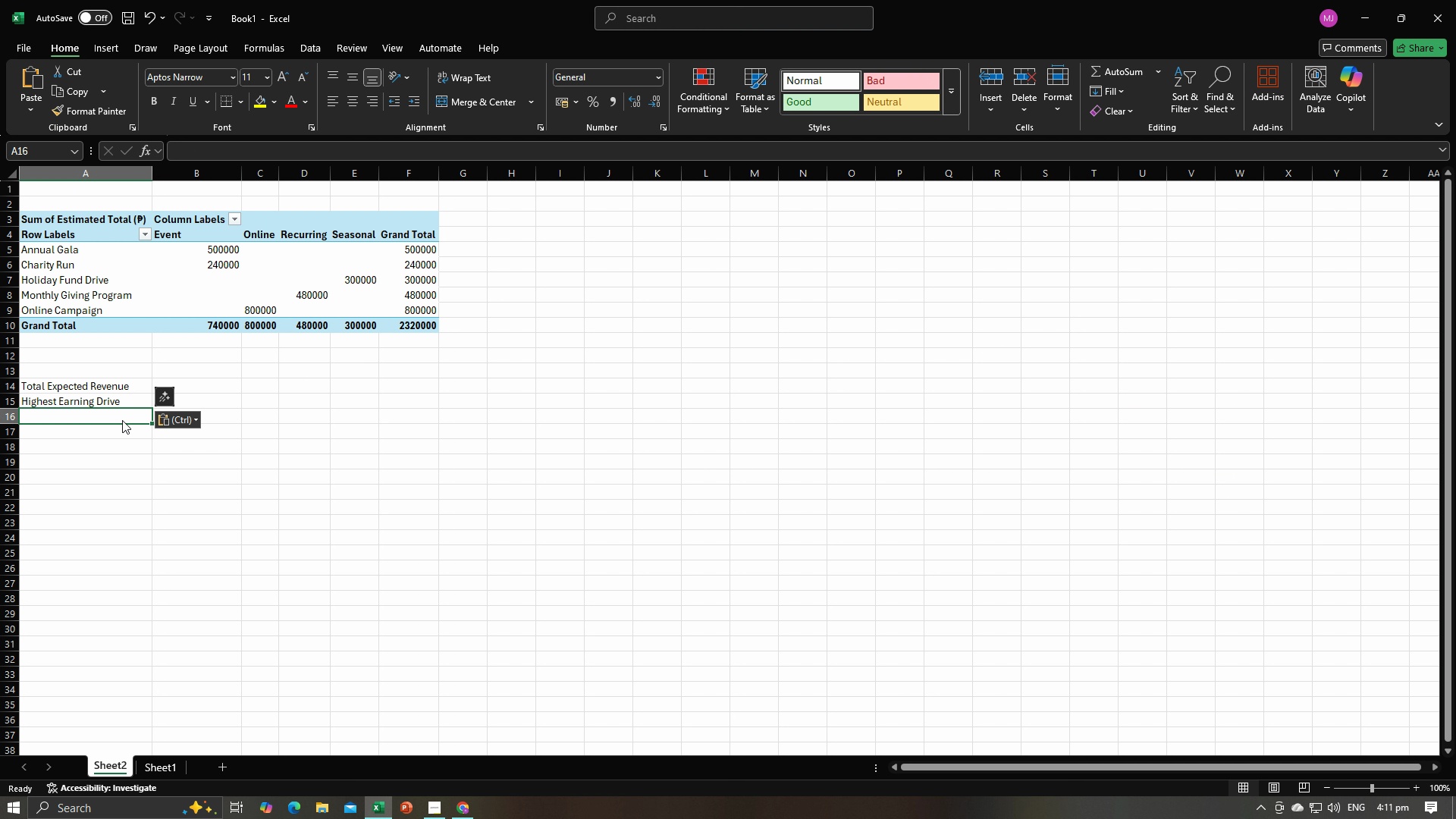 
key(Alt+Tab)
 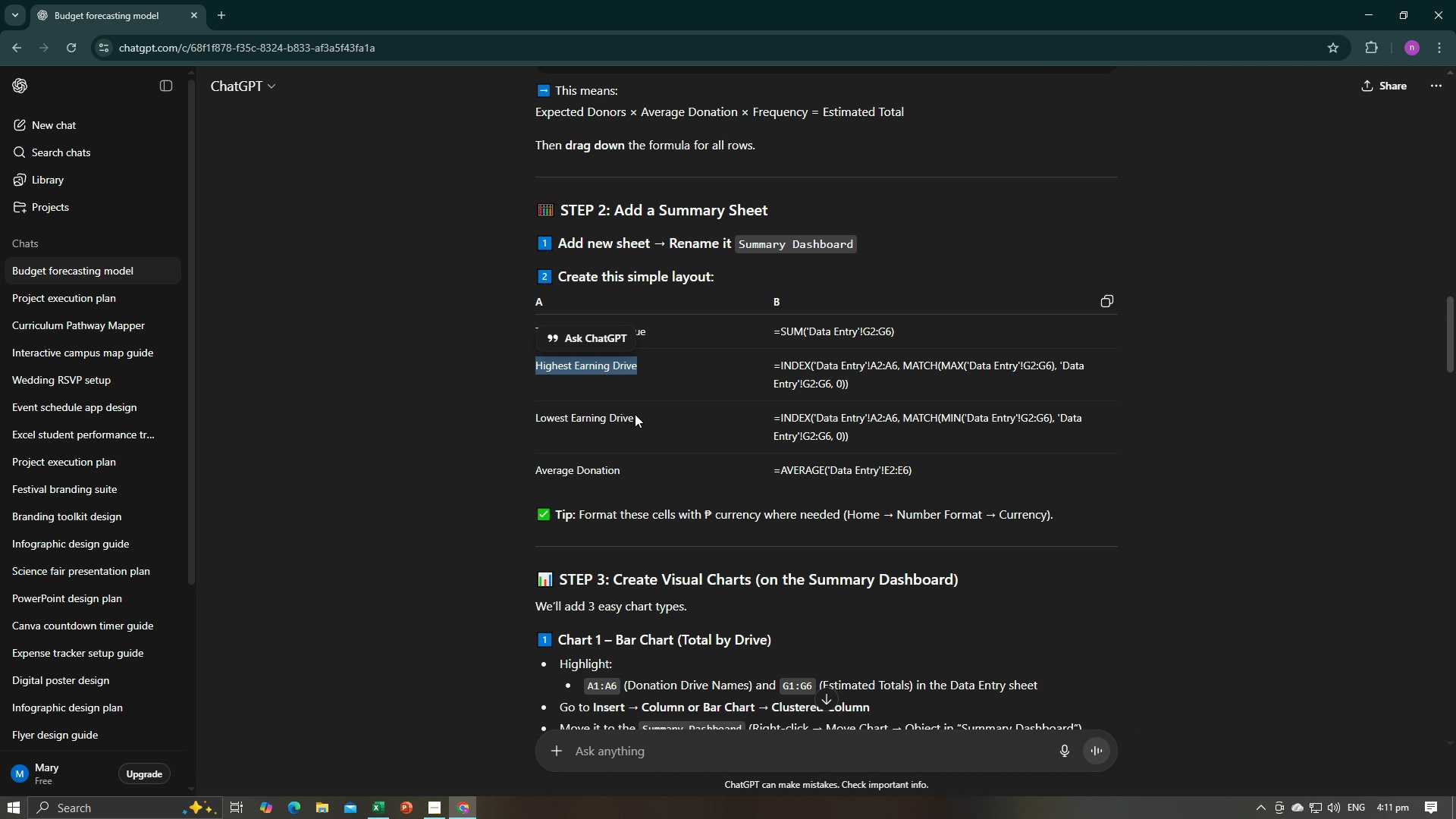 
left_click_drag(start_coordinate=[635, 418], to_coordinate=[535, 418])
 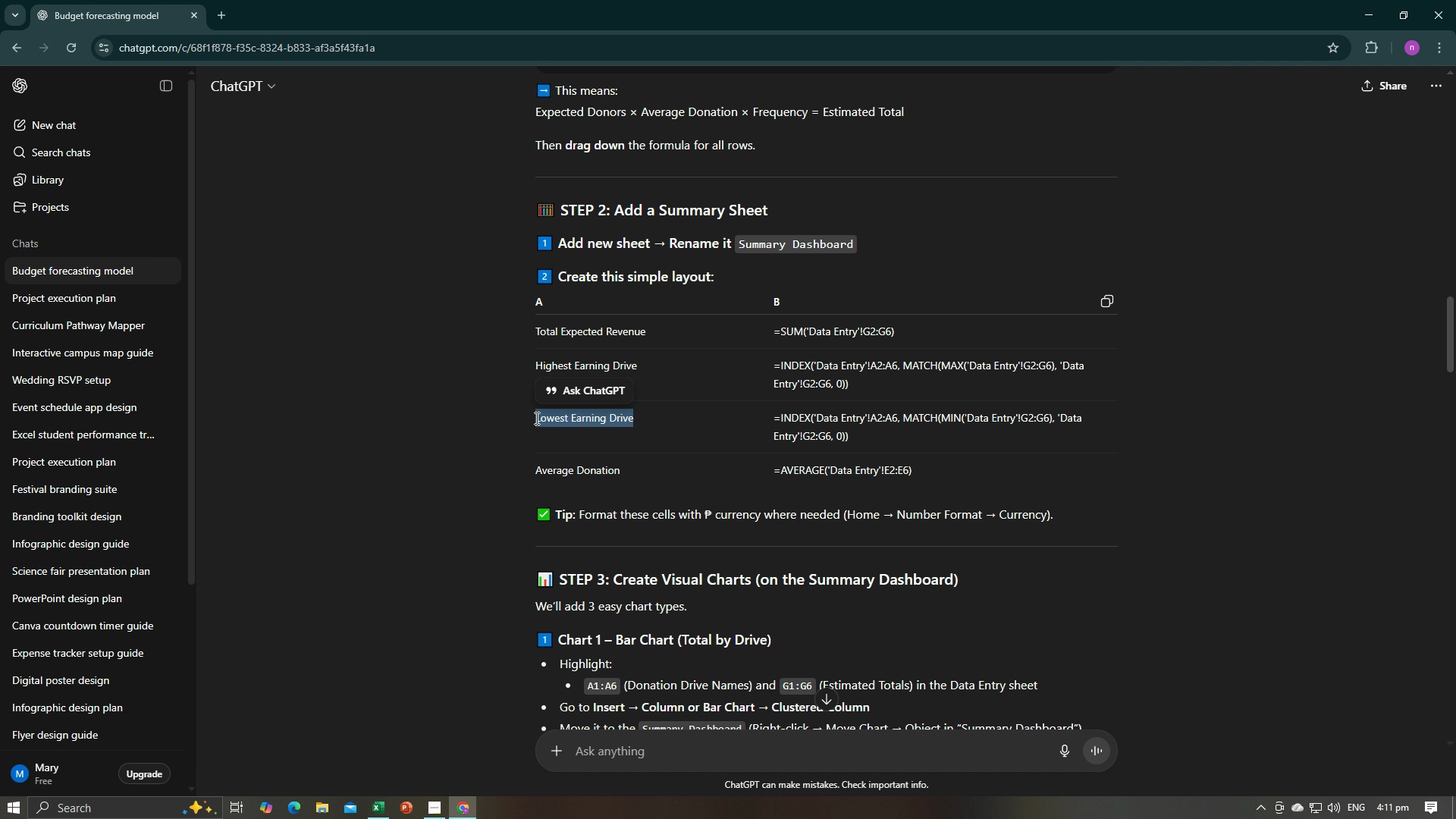 
key(Control+C)
 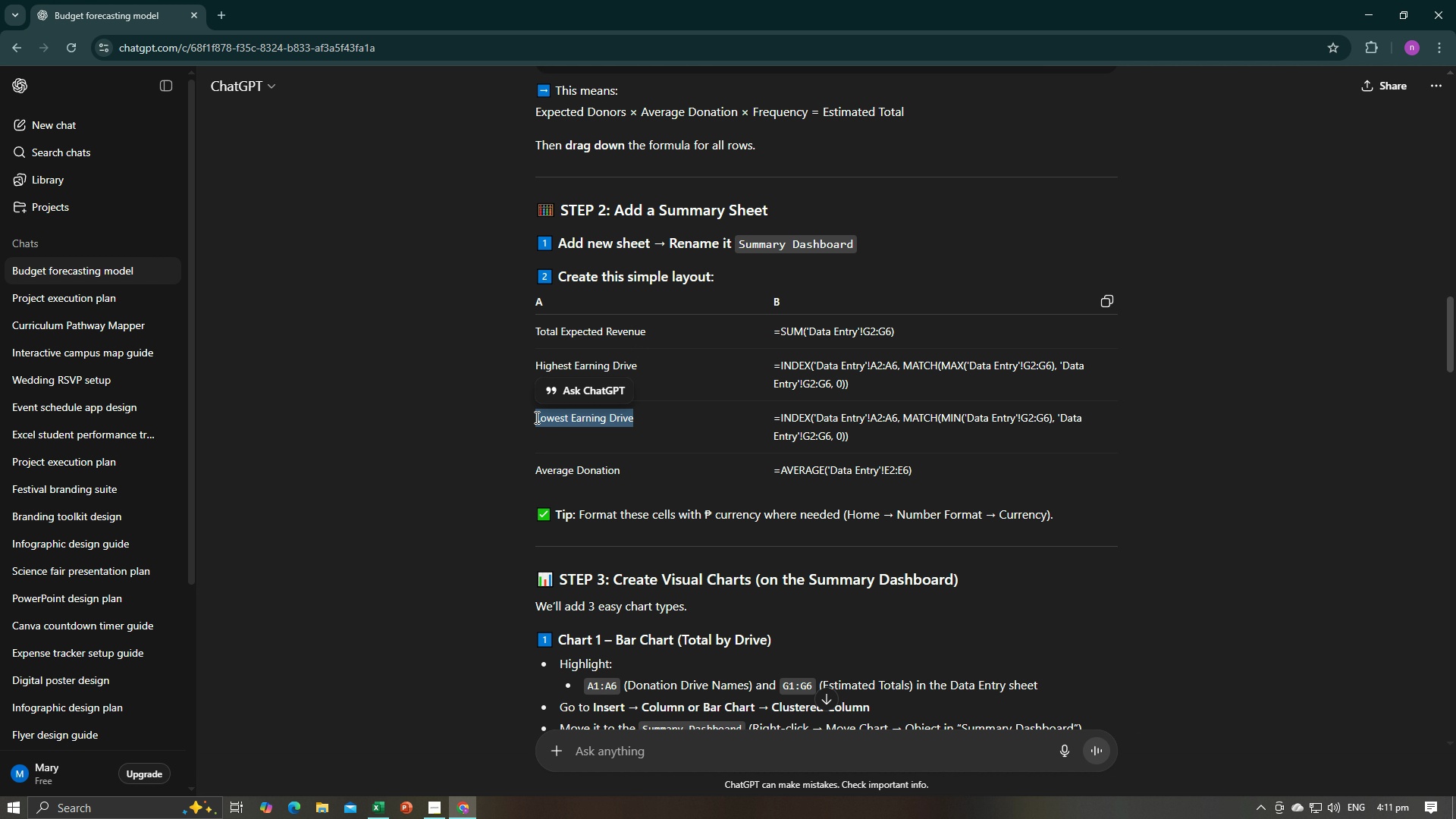 
key(Control+C)
 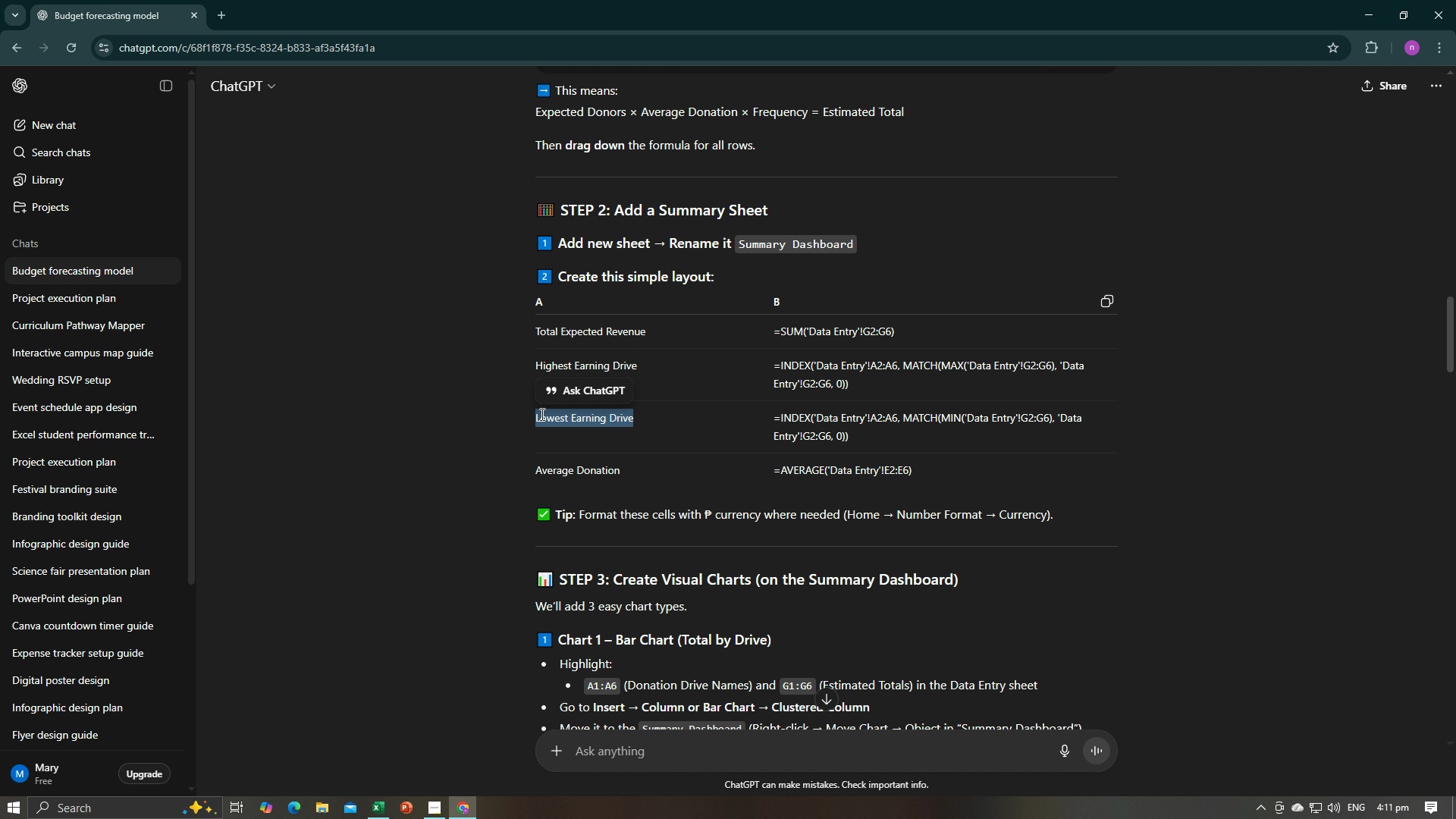 
key(Alt+AltLeft)
 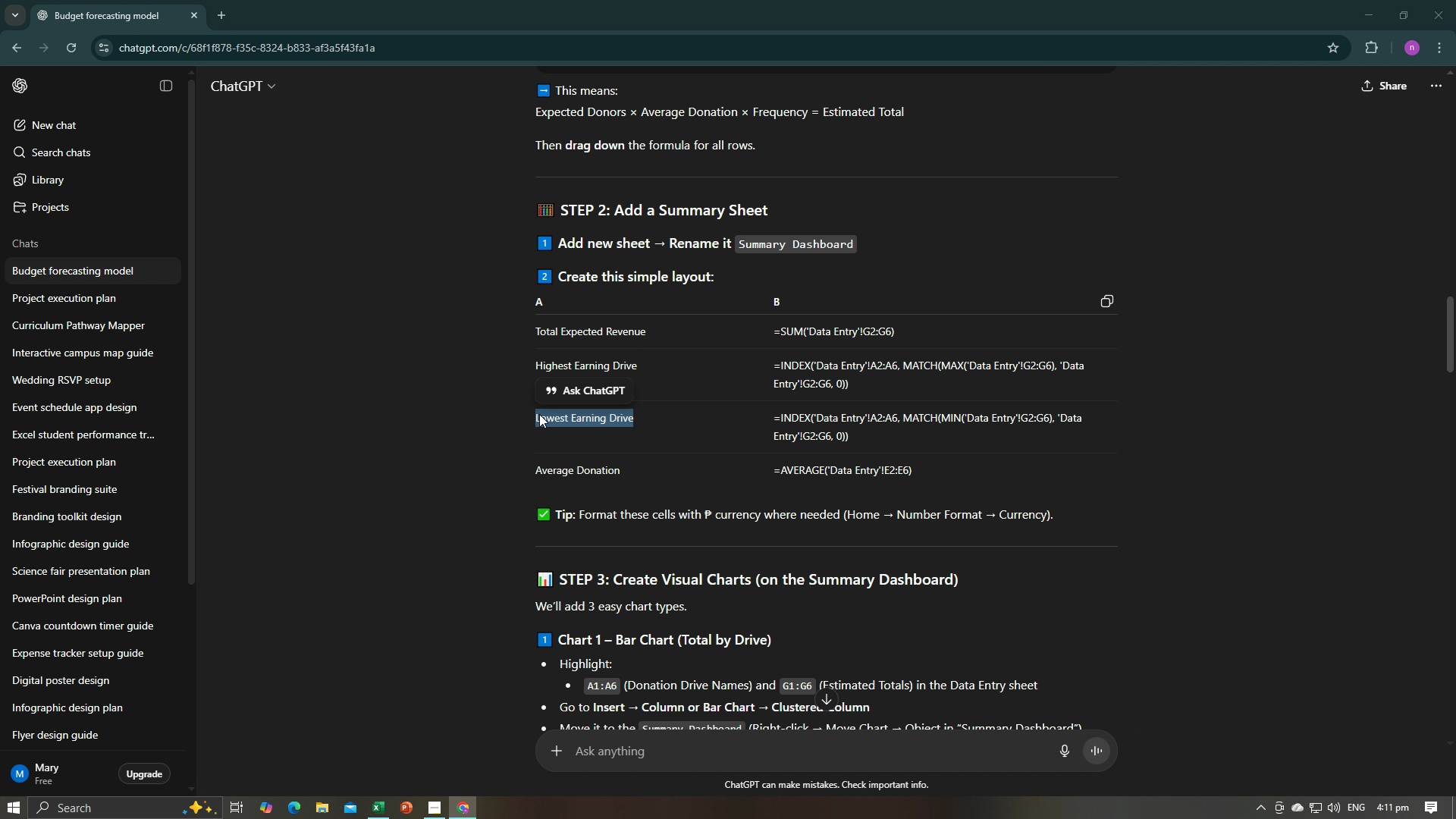 
key(Alt+Tab)
 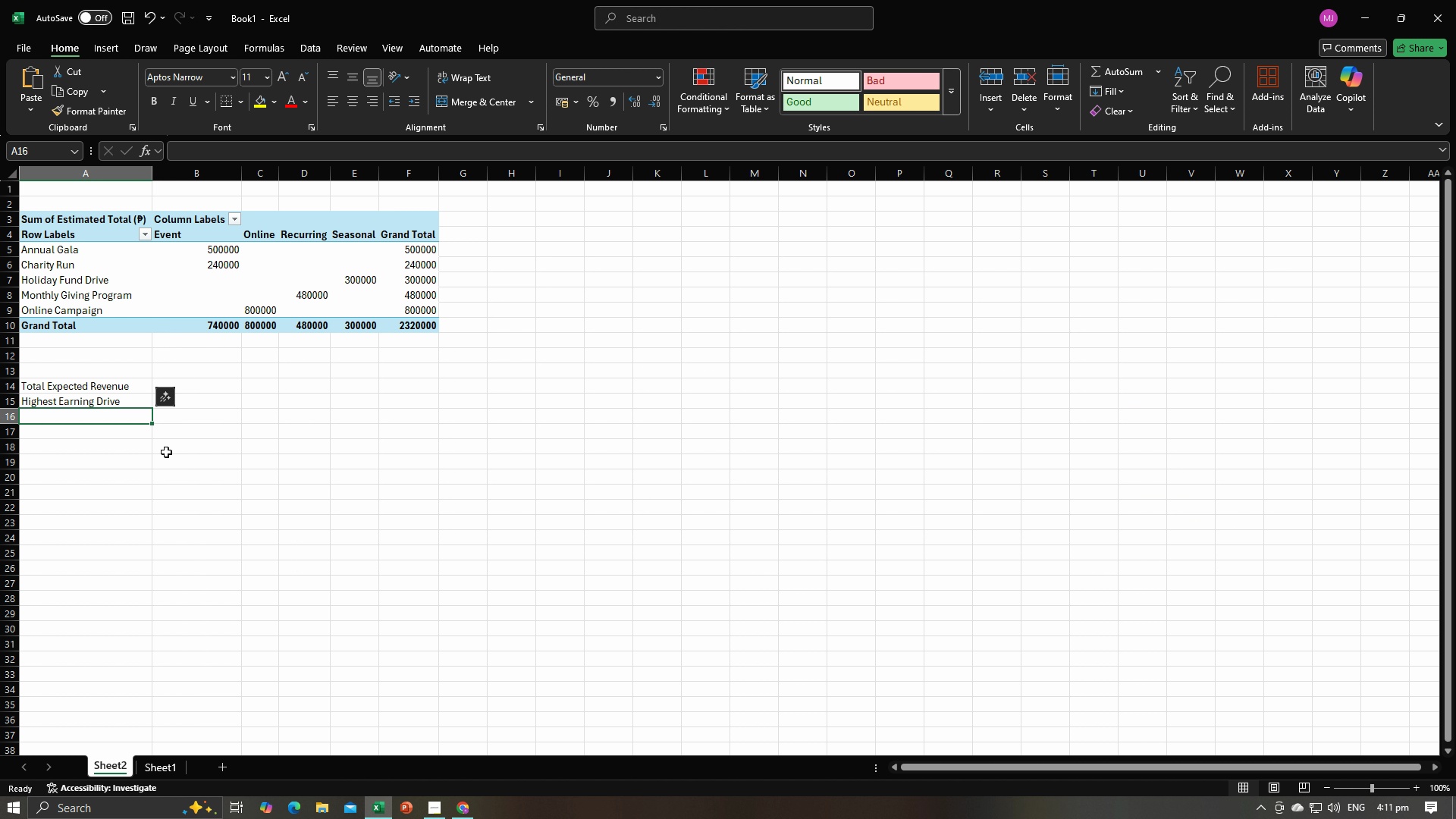 
key(Control+V)
 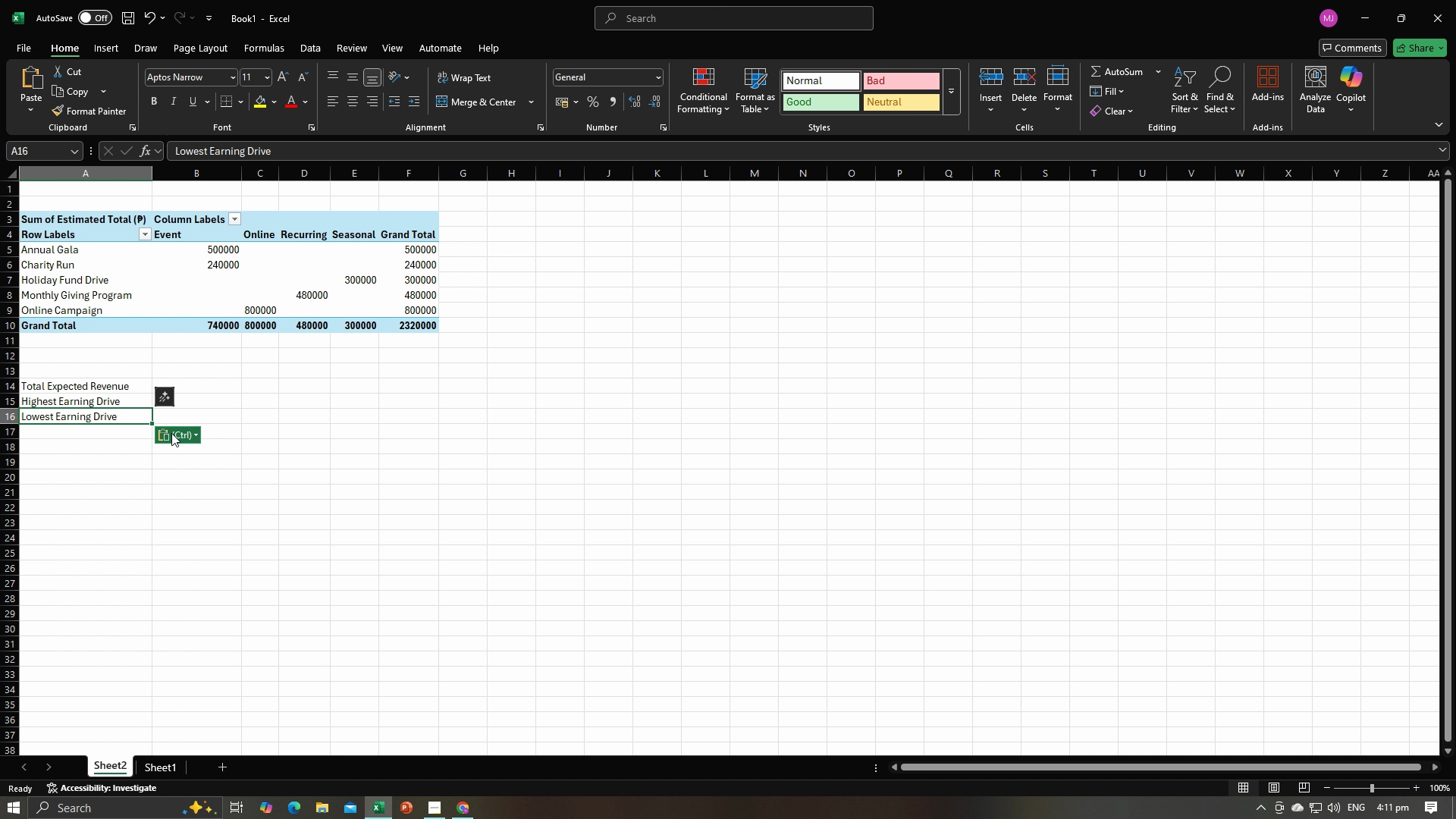 
key(Alt+AltLeft)
 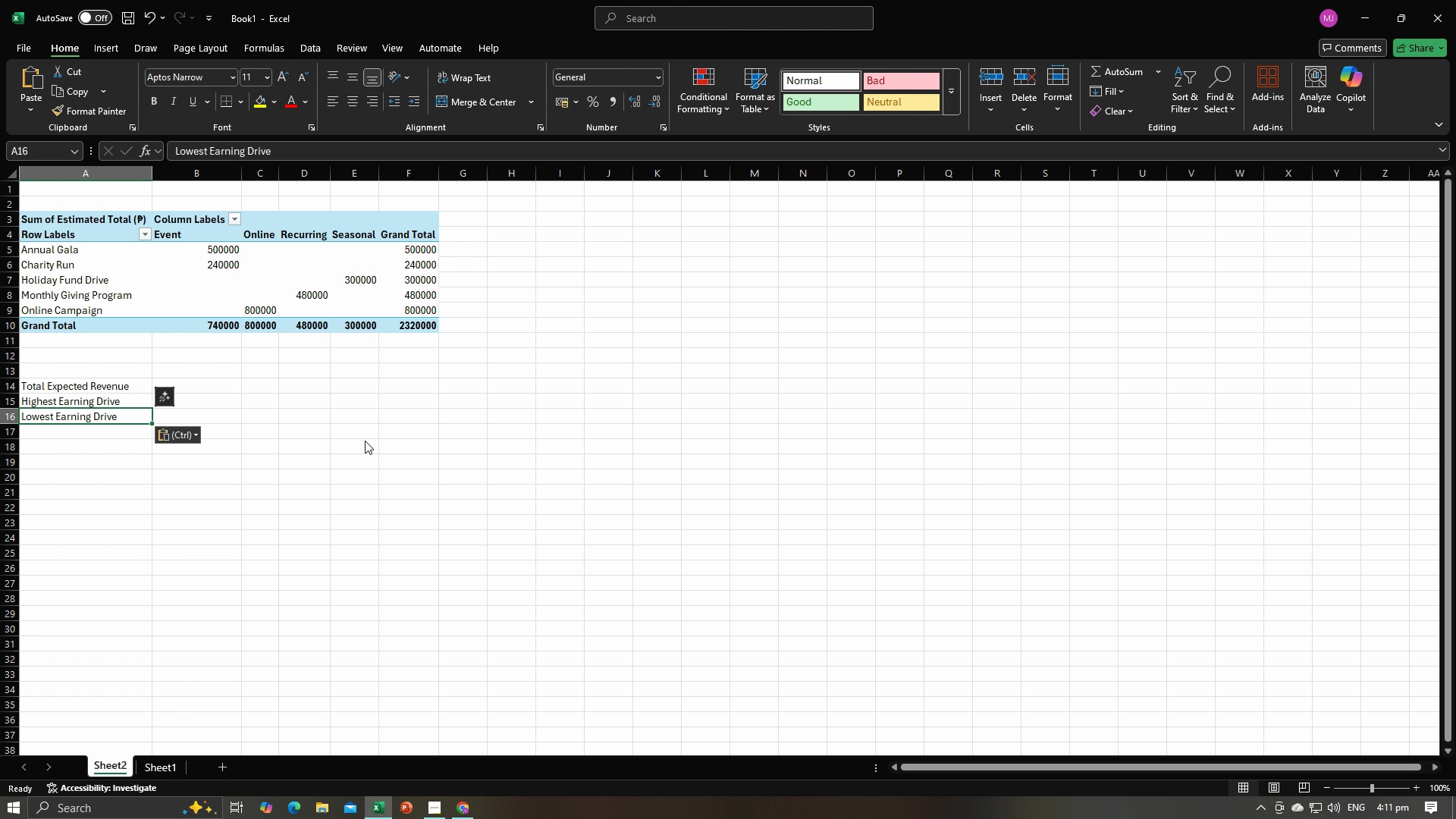 
key(Alt+Tab)
 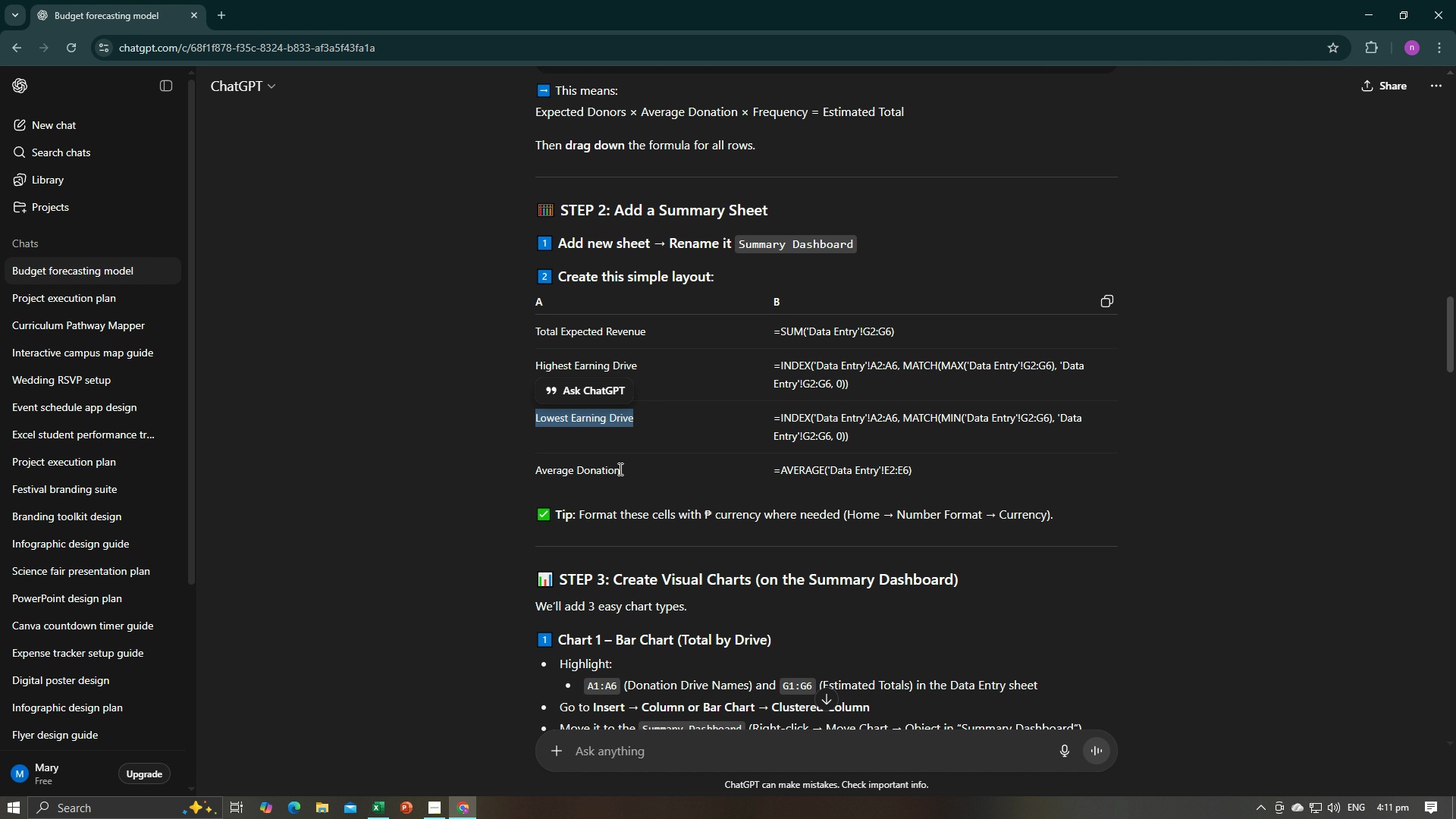 
left_click_drag(start_coordinate=[623, 469], to_coordinate=[538, 467])
 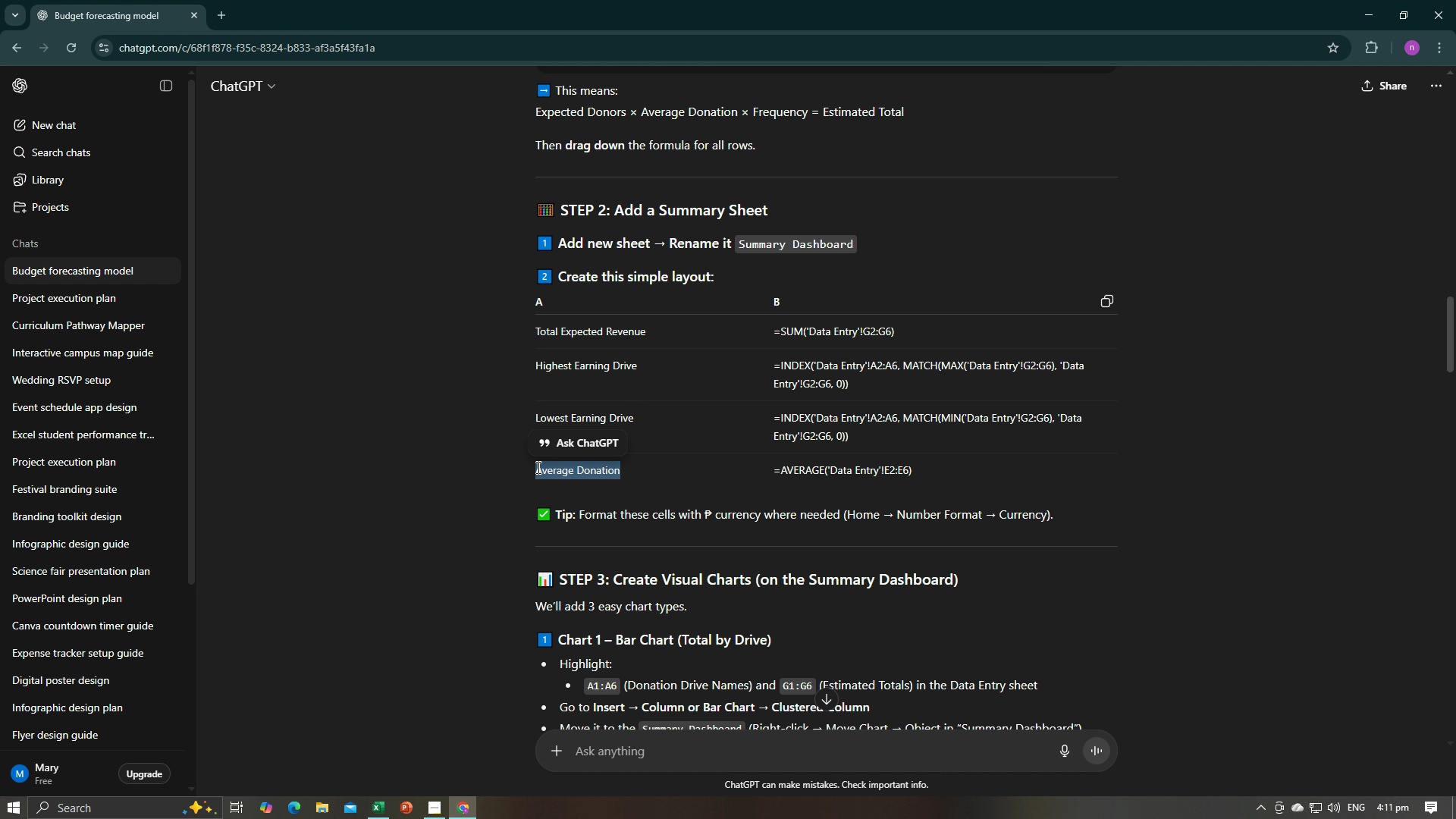 
key(Control+C)
 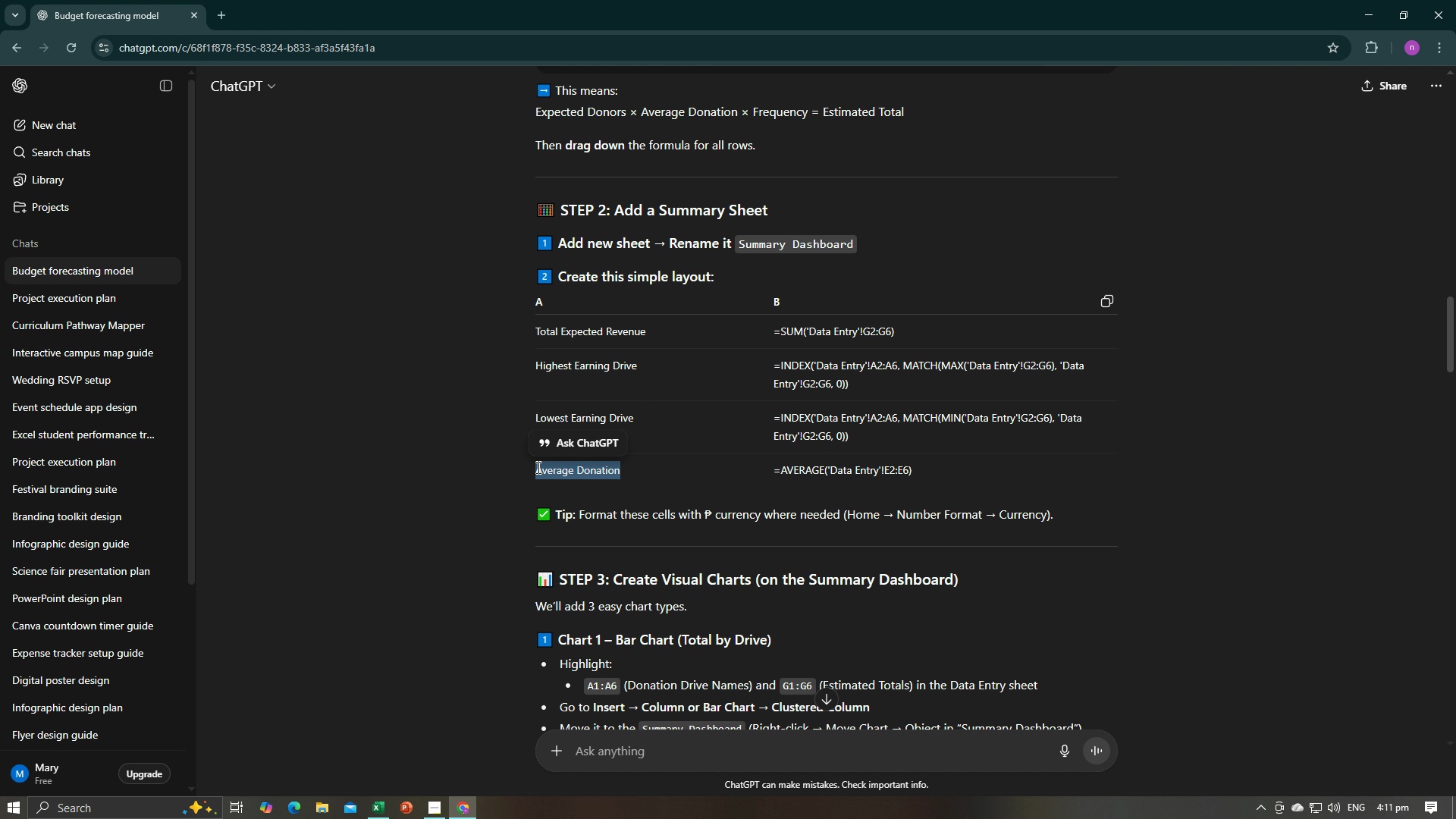 
key(Control+C)
 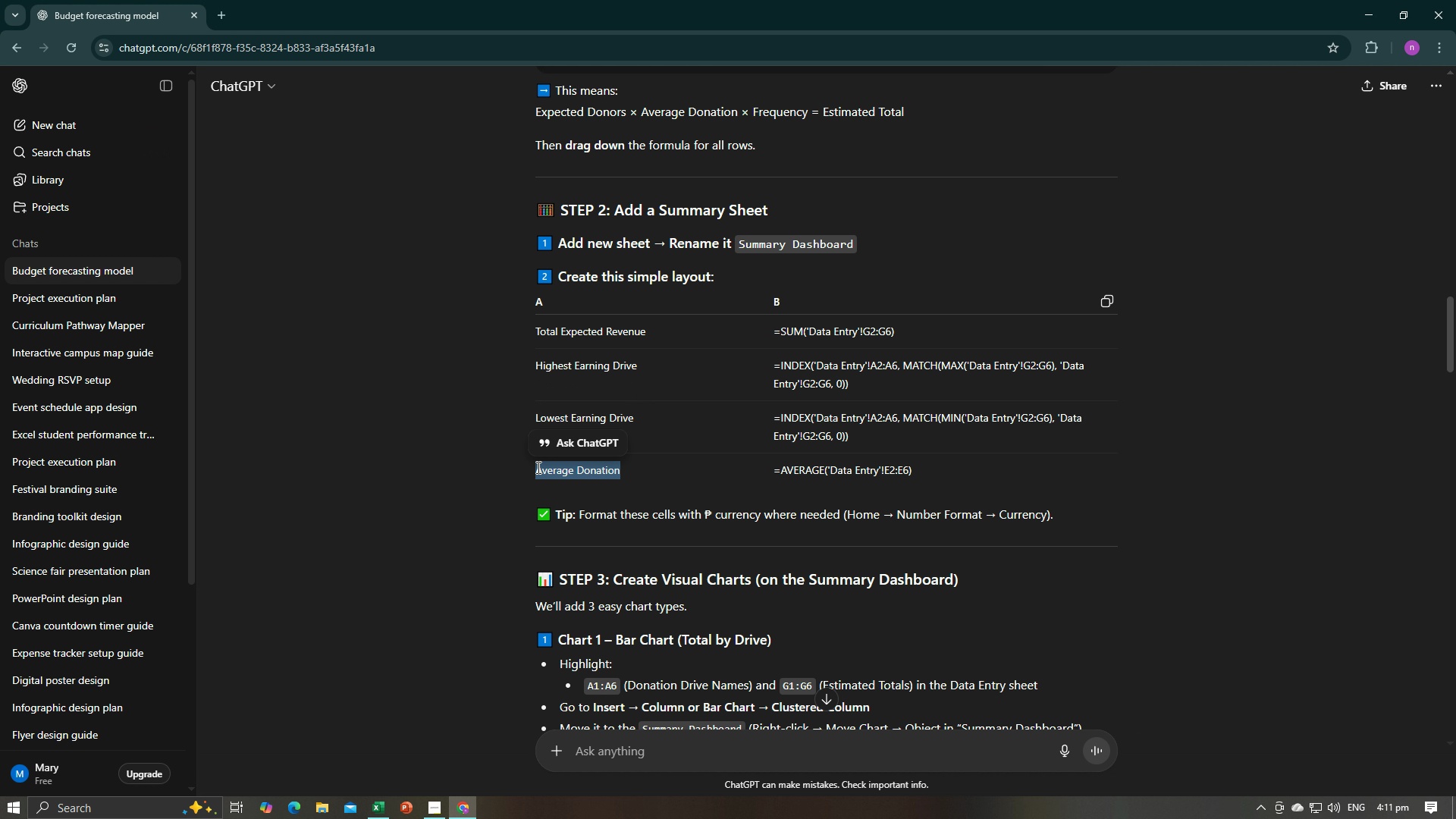 
key(Alt+AltLeft)
 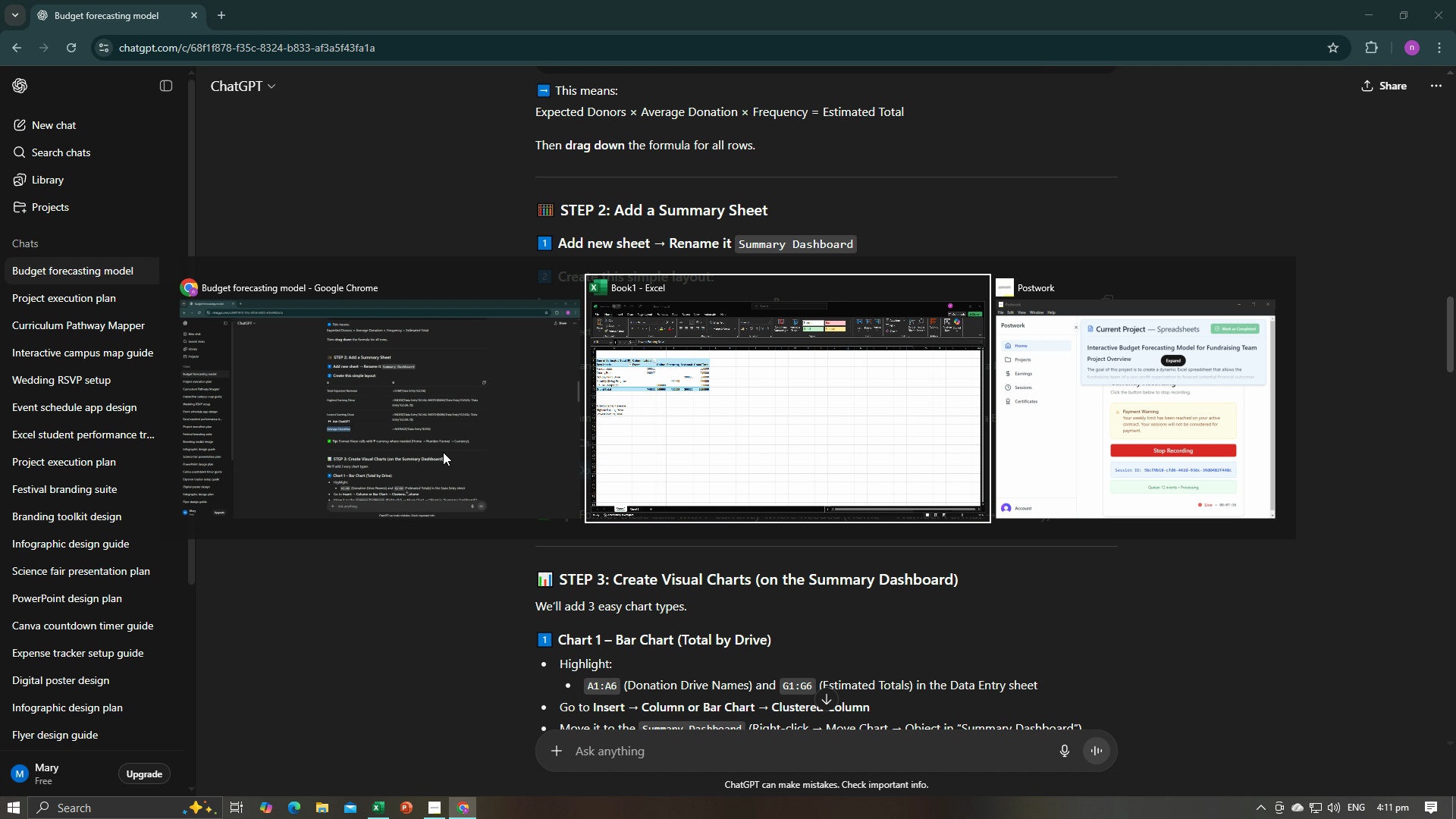 
key(Alt+Tab)
 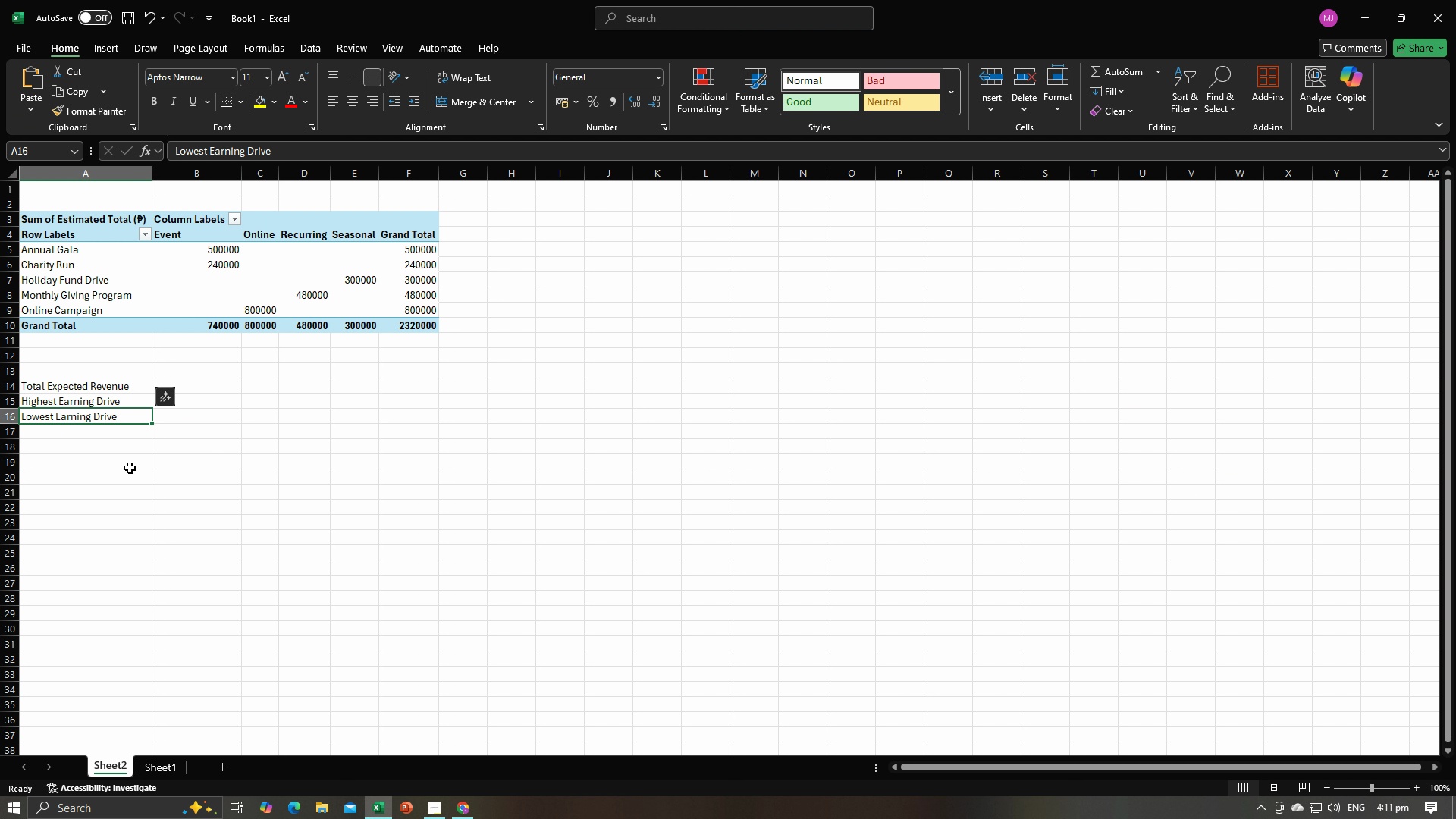 
hold_key(key=ControlLeft, duration=0.32)
 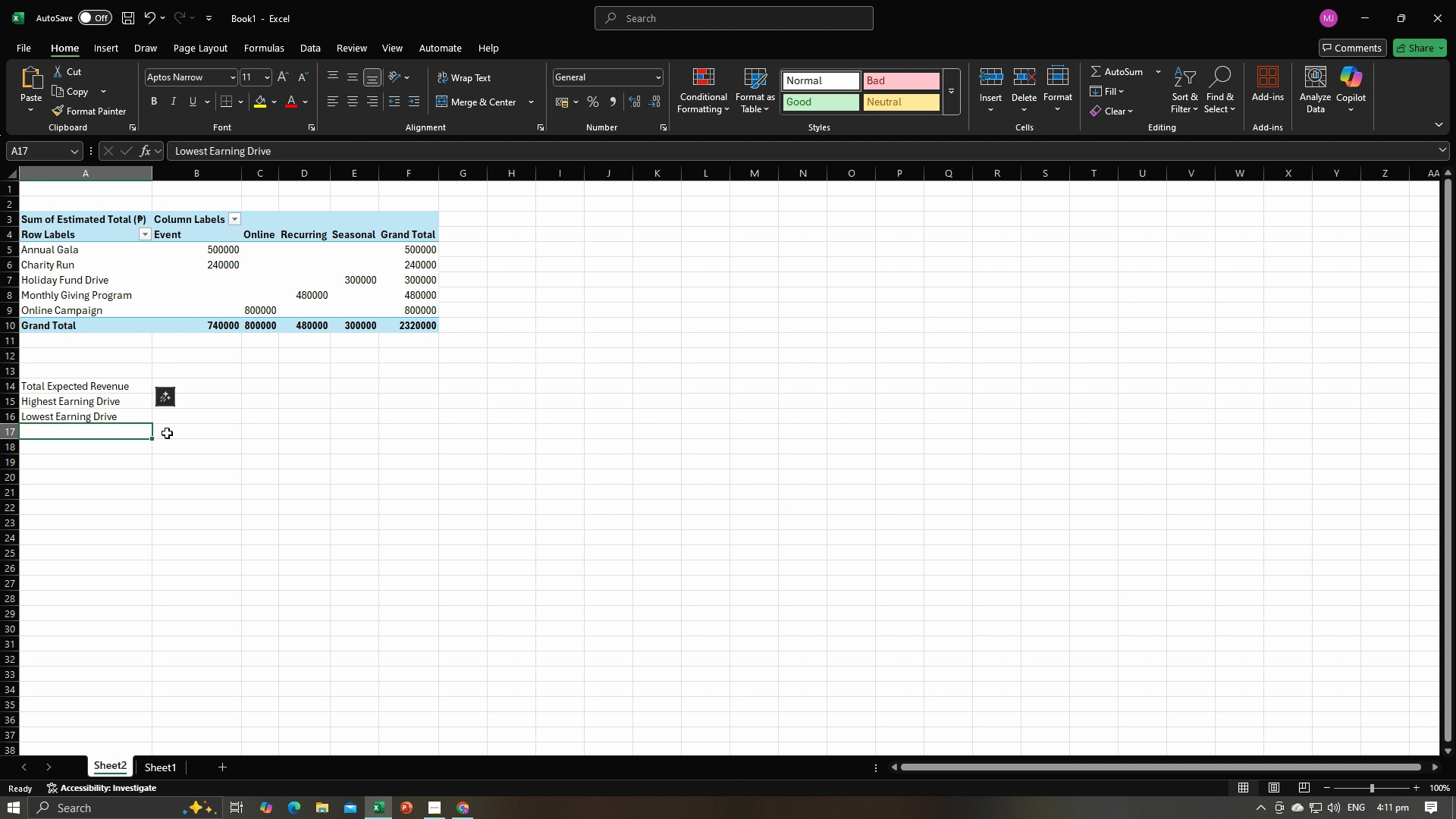 
key(Enter)
 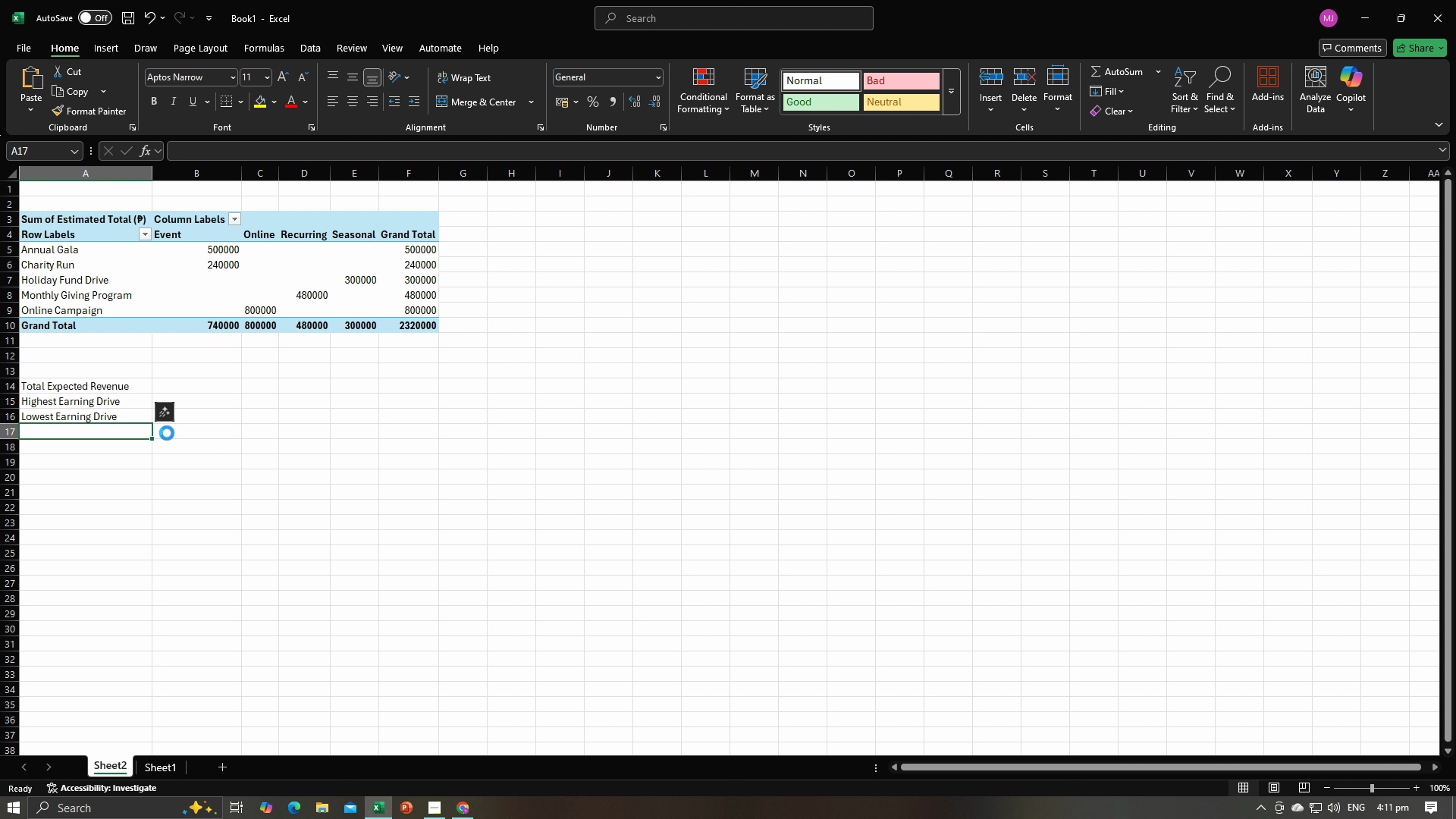 
key(Control+ControlLeft)
 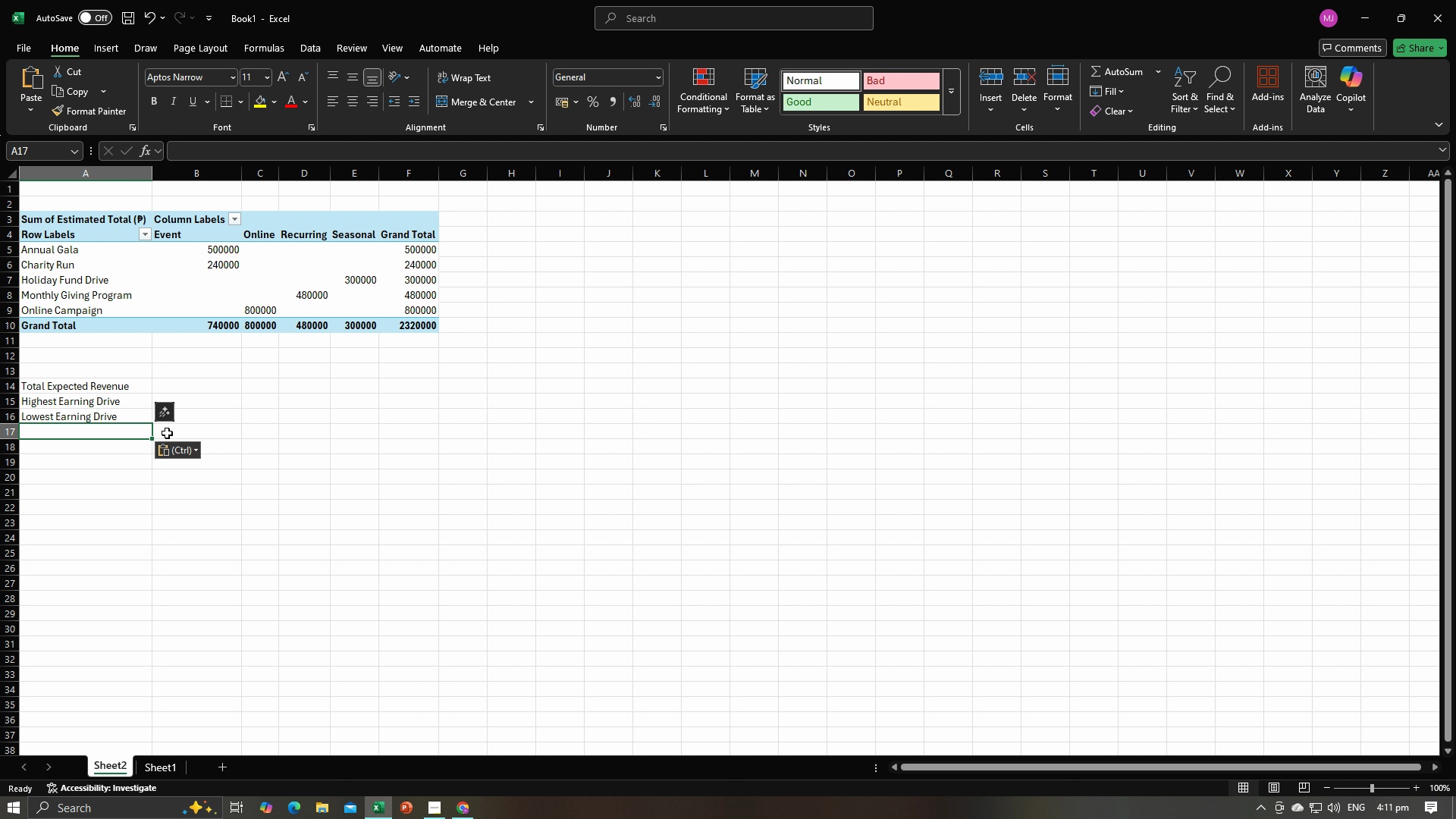 
key(Control+V)
 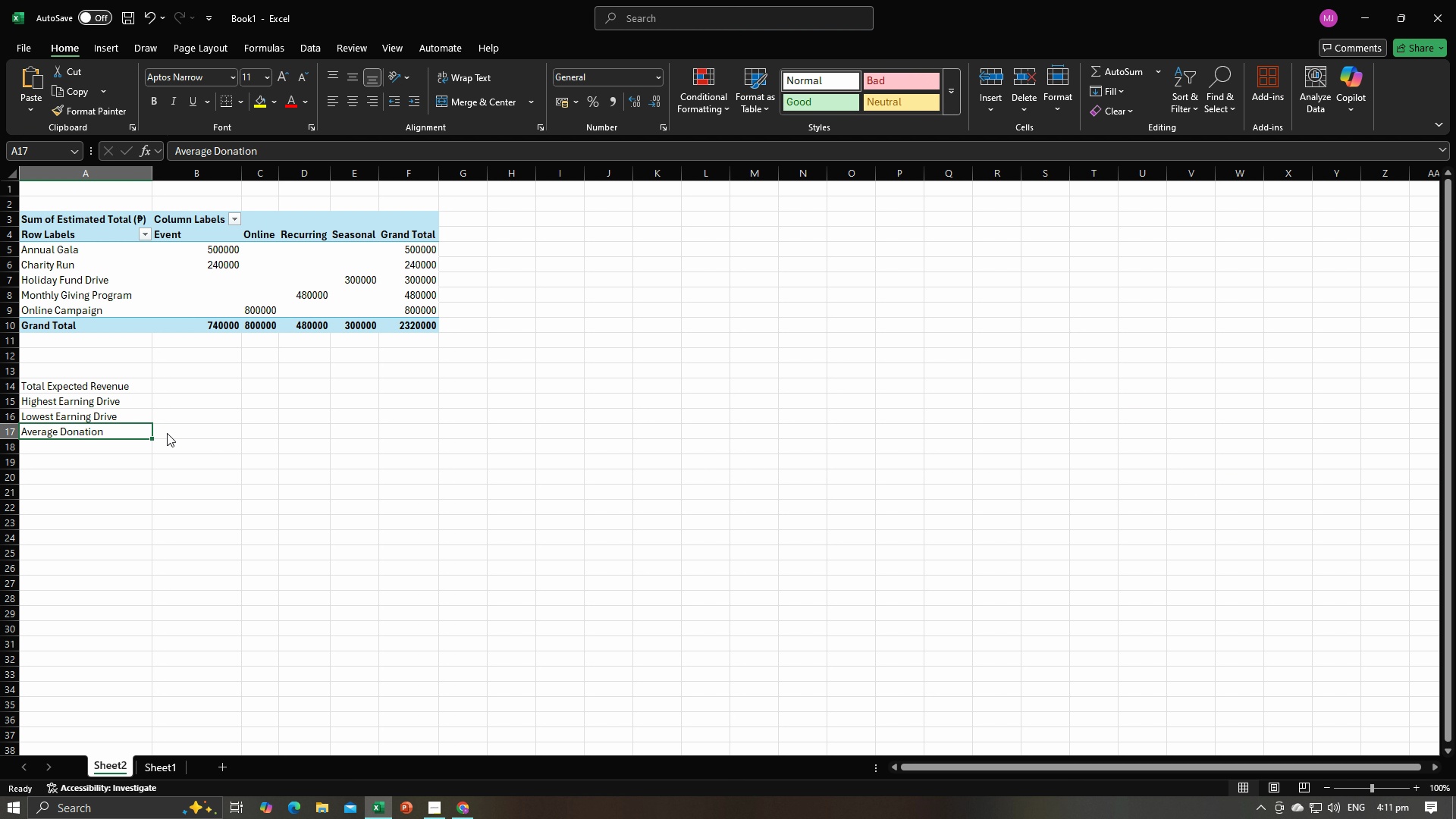 
key(Alt+AltLeft)
 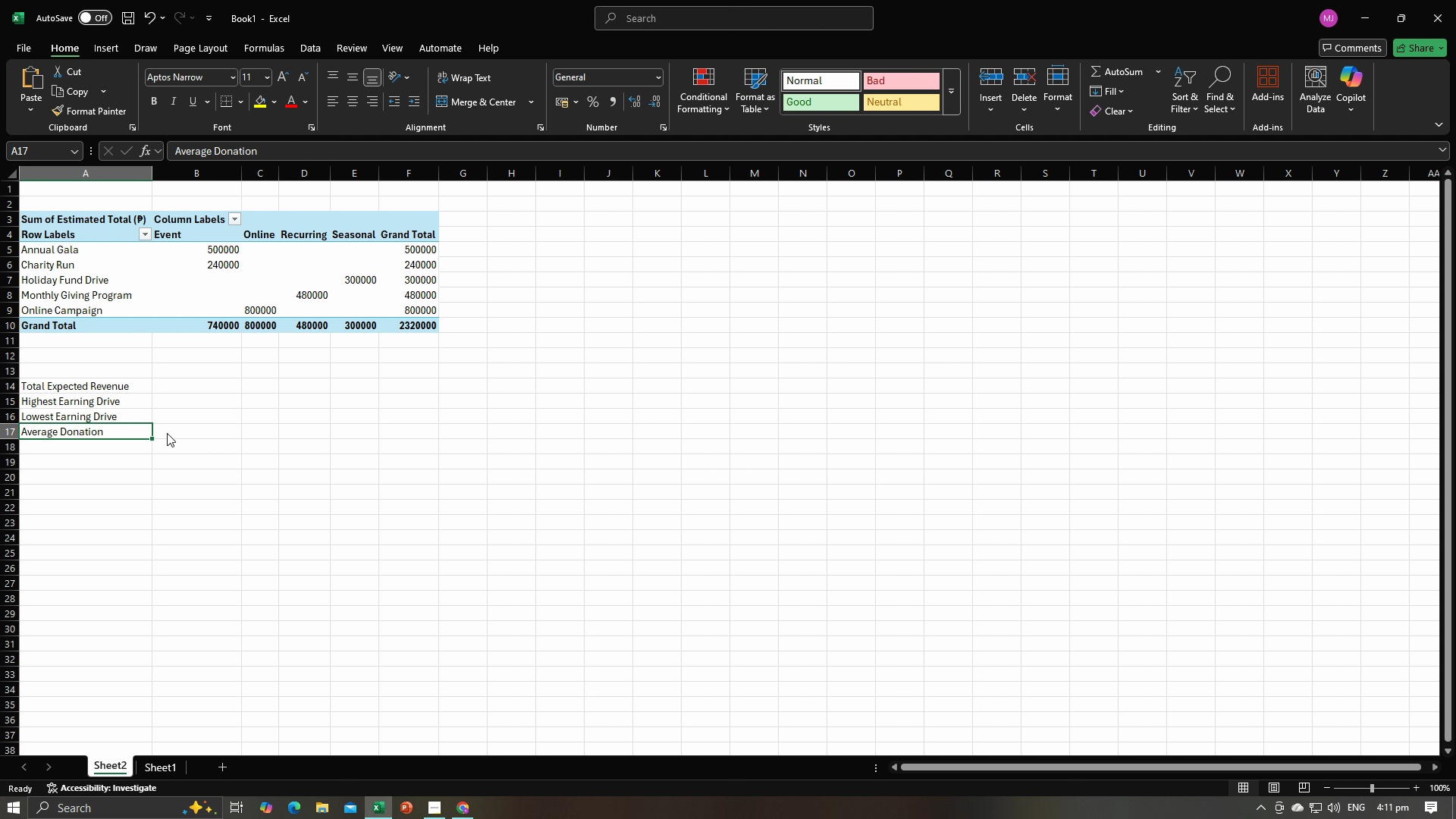 
key(Alt+Tab)
 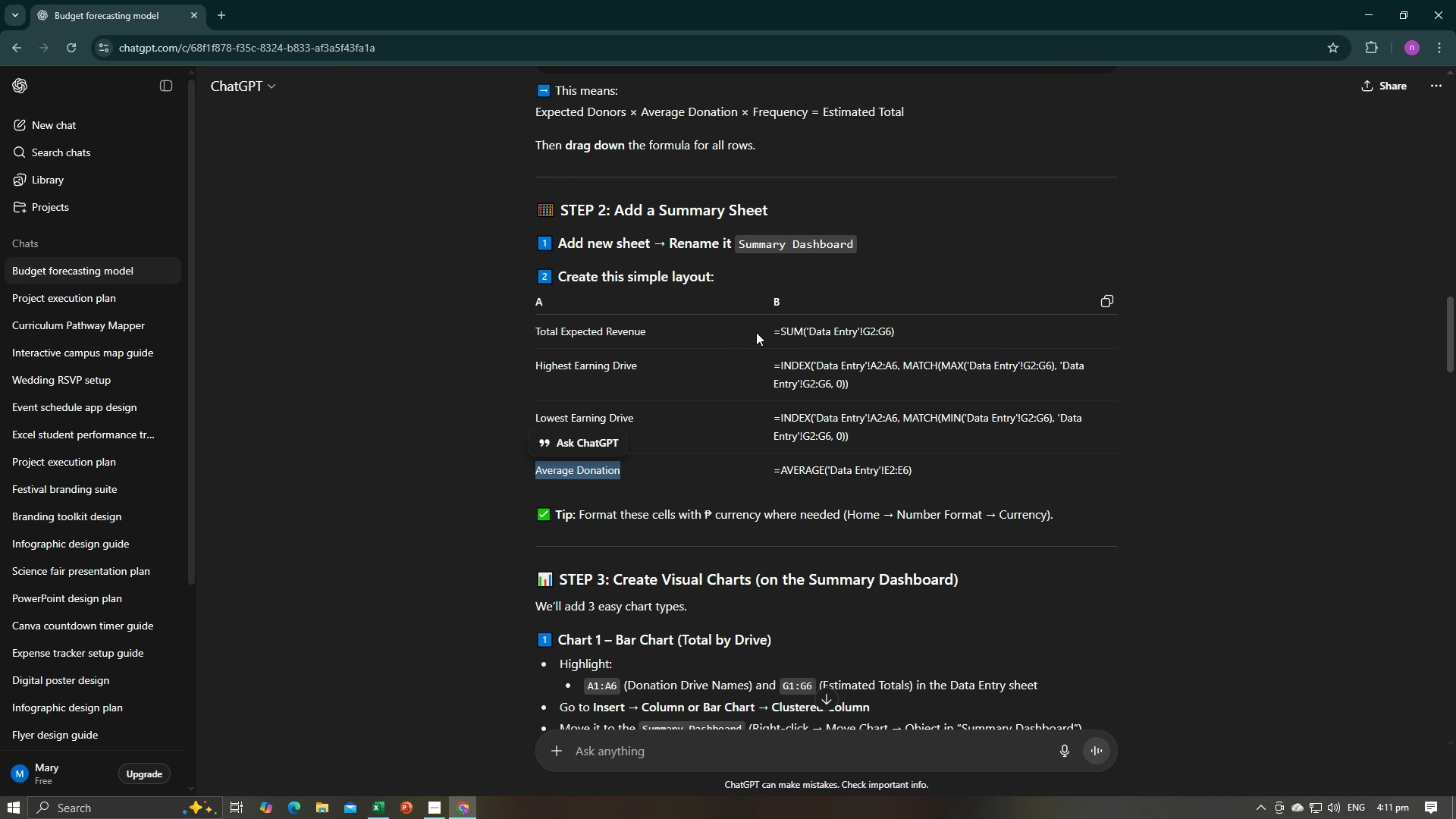 
left_click_drag(start_coordinate=[761, 332], to_coordinate=[895, 344])
 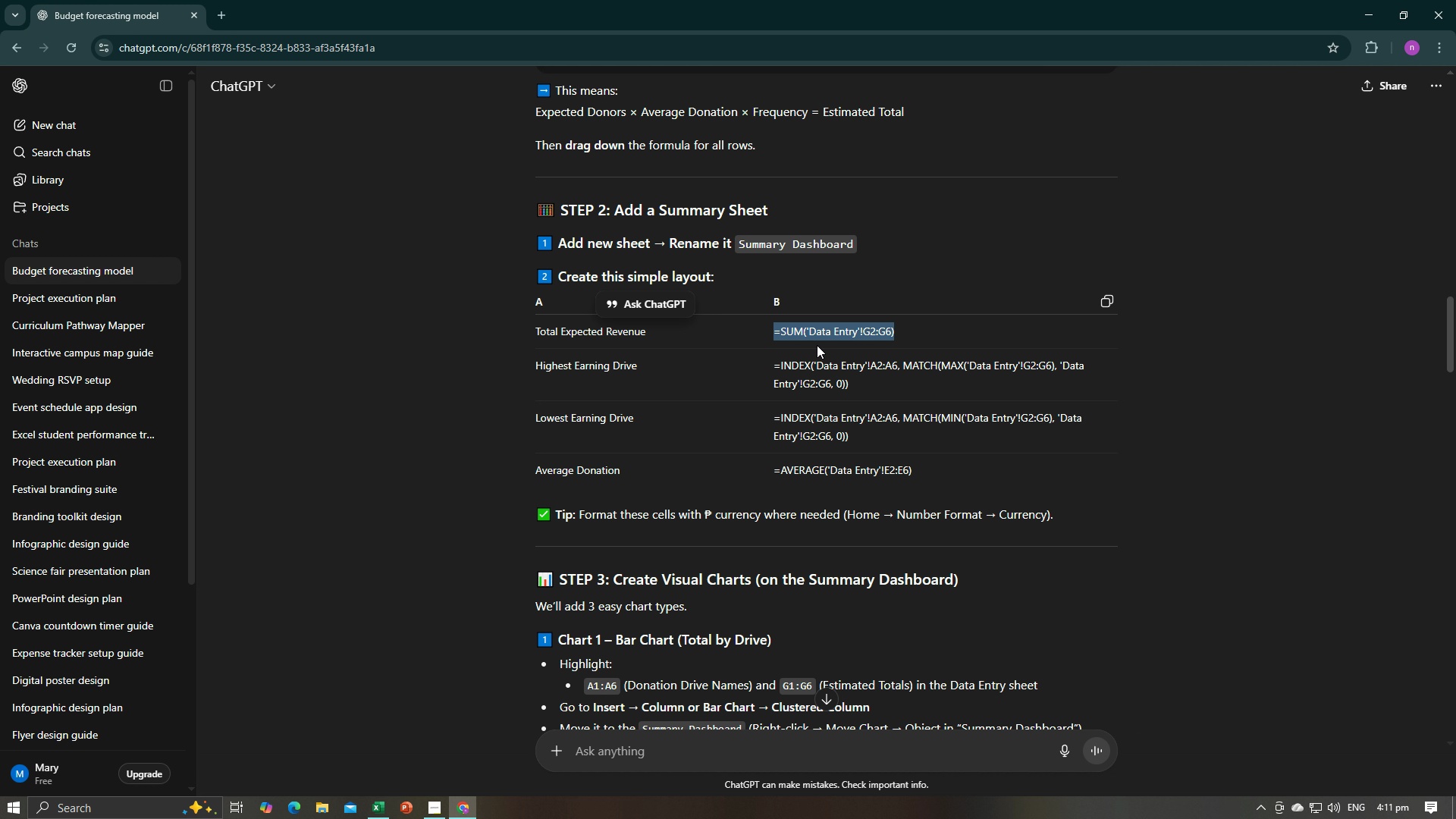 
key(Alt+AltLeft)
 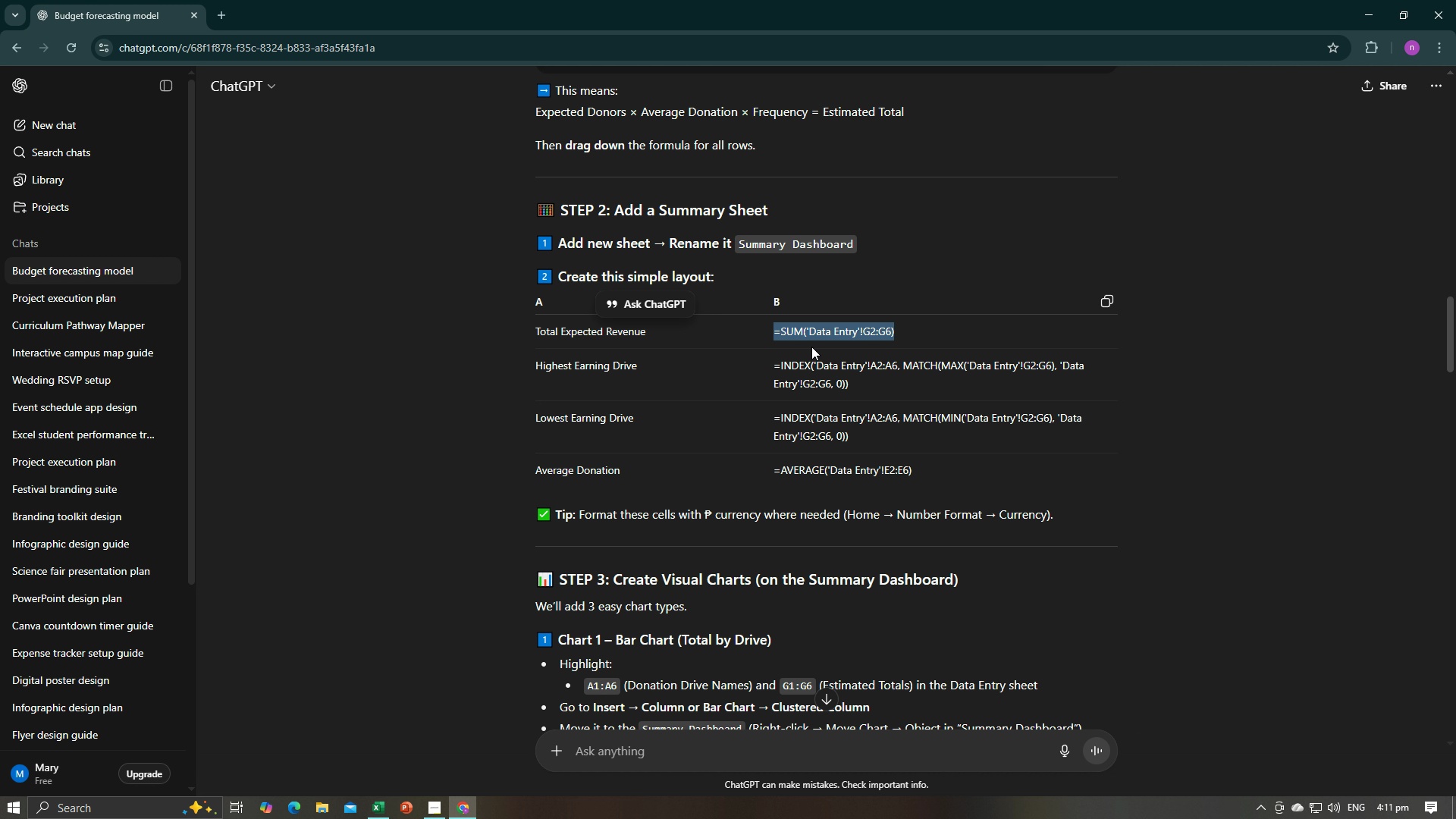 
key(Alt+Tab)
 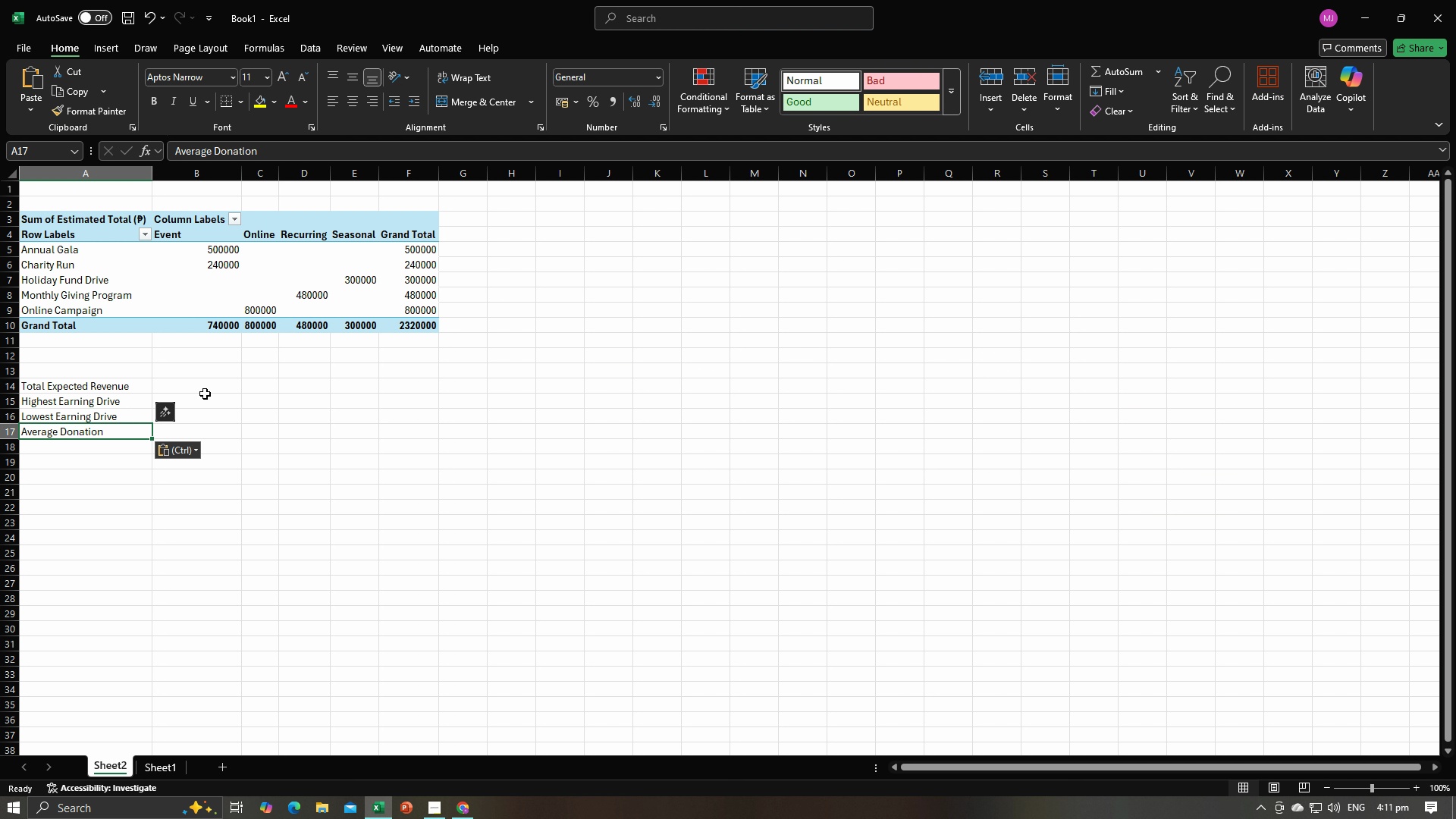 
key(Alt+AltLeft)
 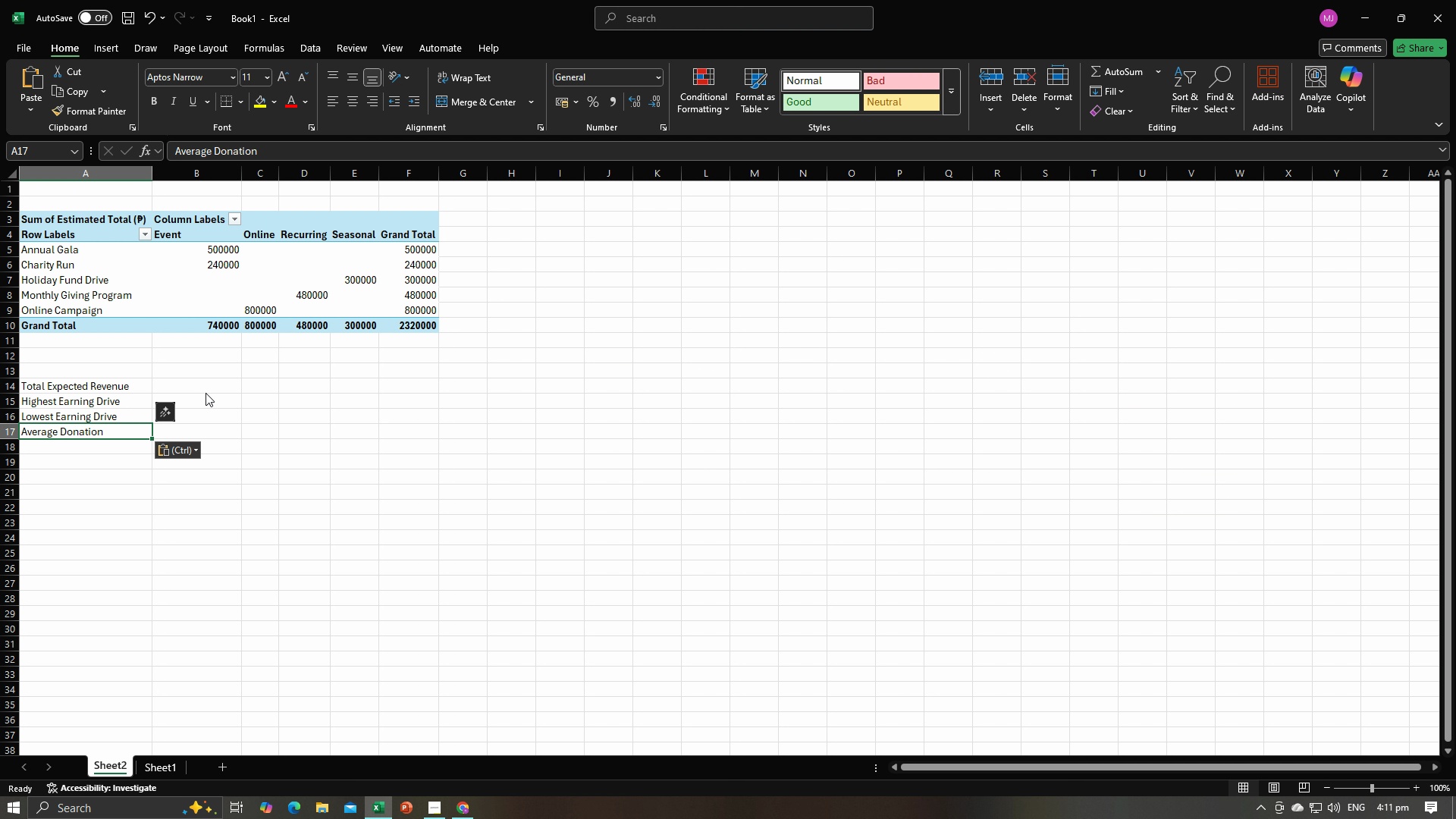 
key(Alt+Tab)
 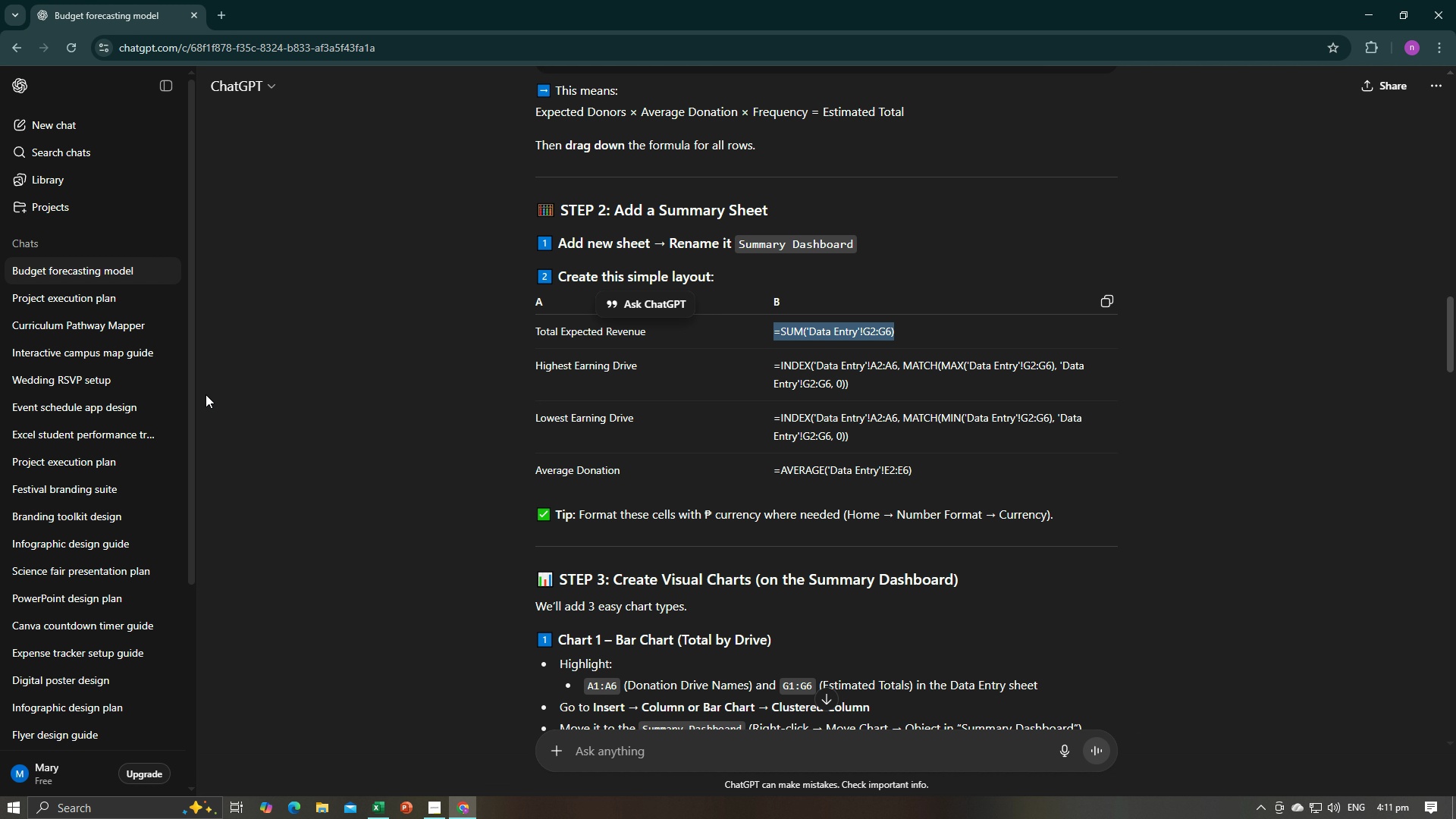 
key(Alt+AltLeft)
 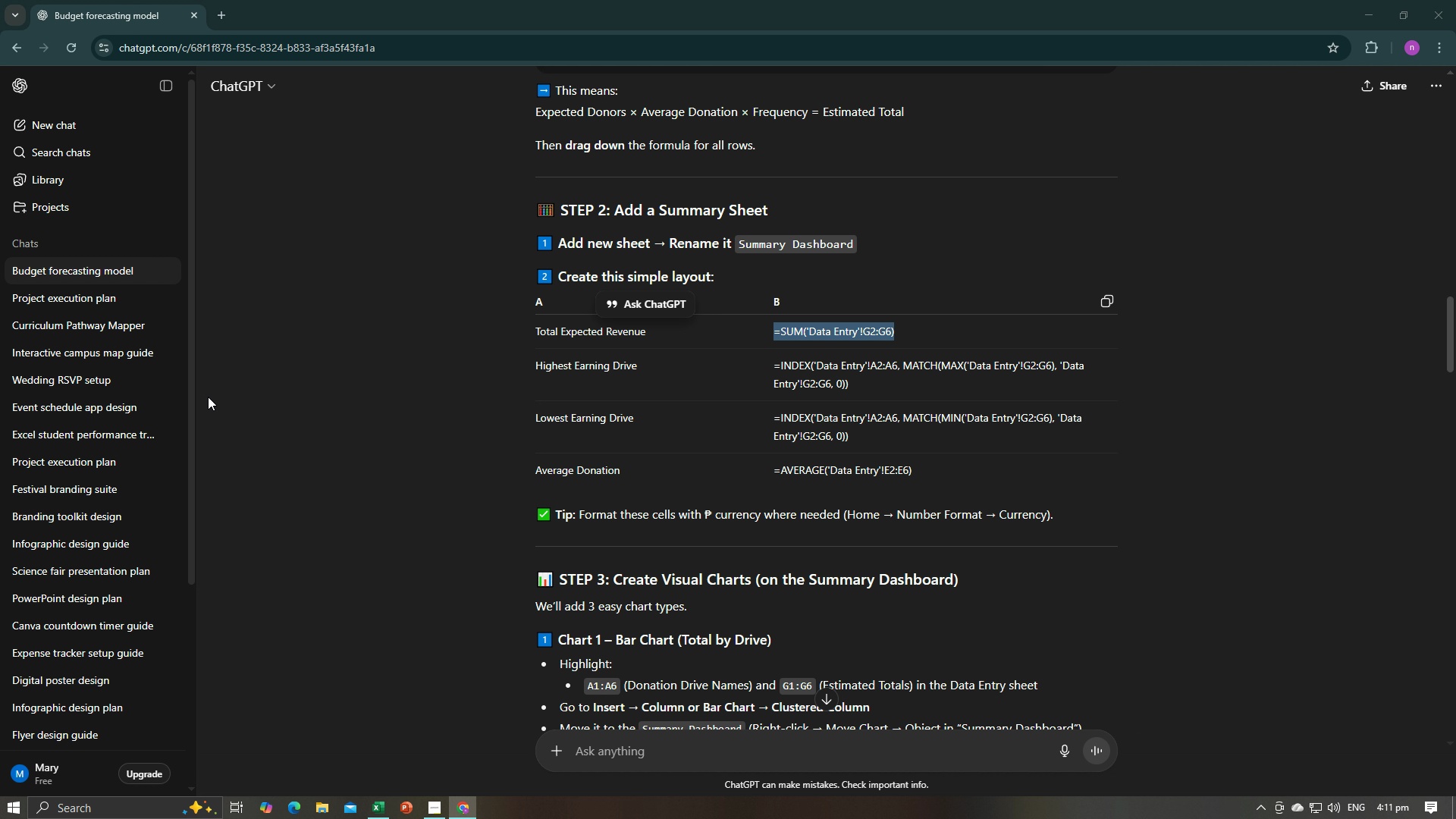 
key(Alt+Tab)
 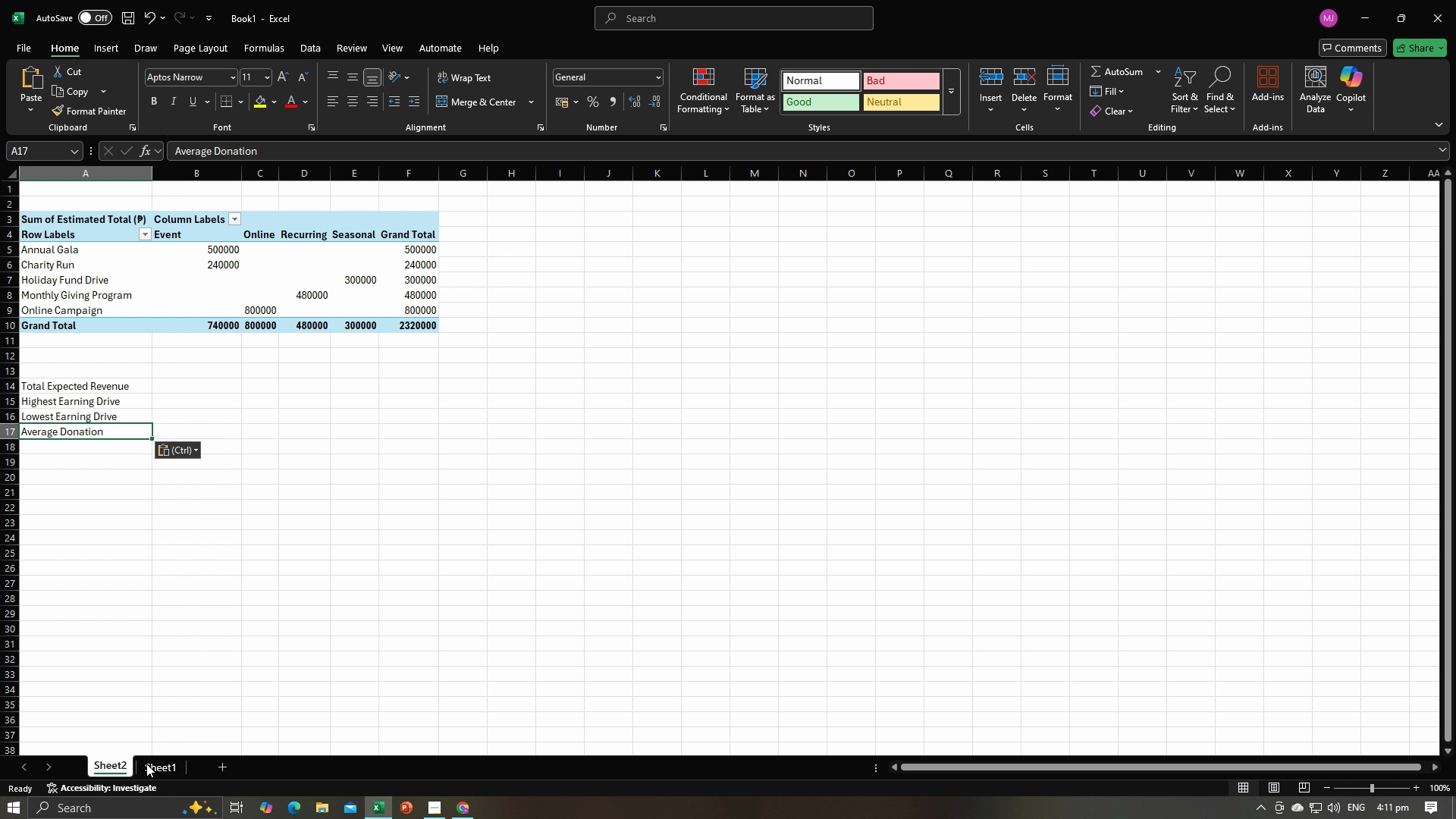 
double_click([149, 764])
 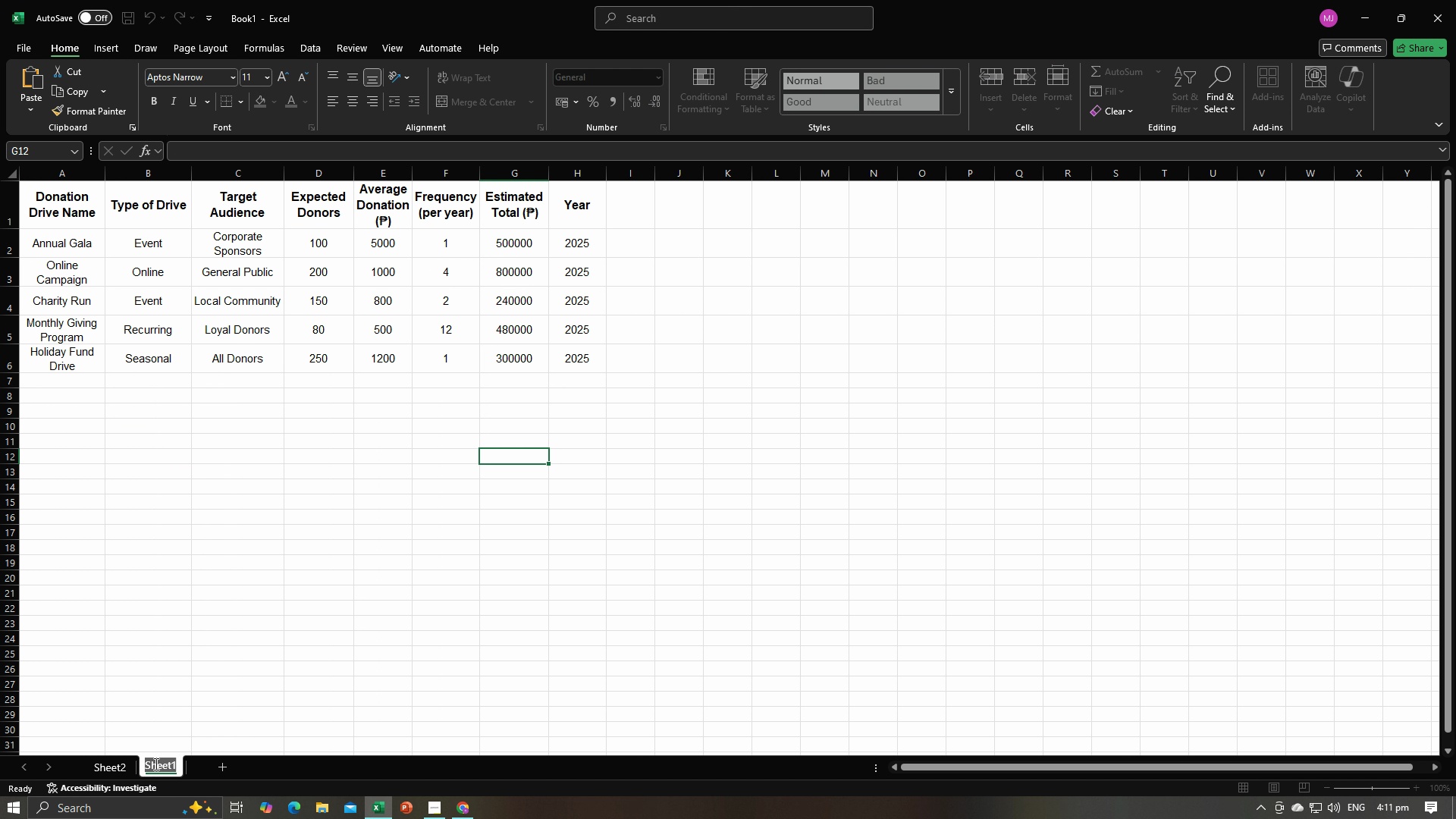 
type(Data Entry)
 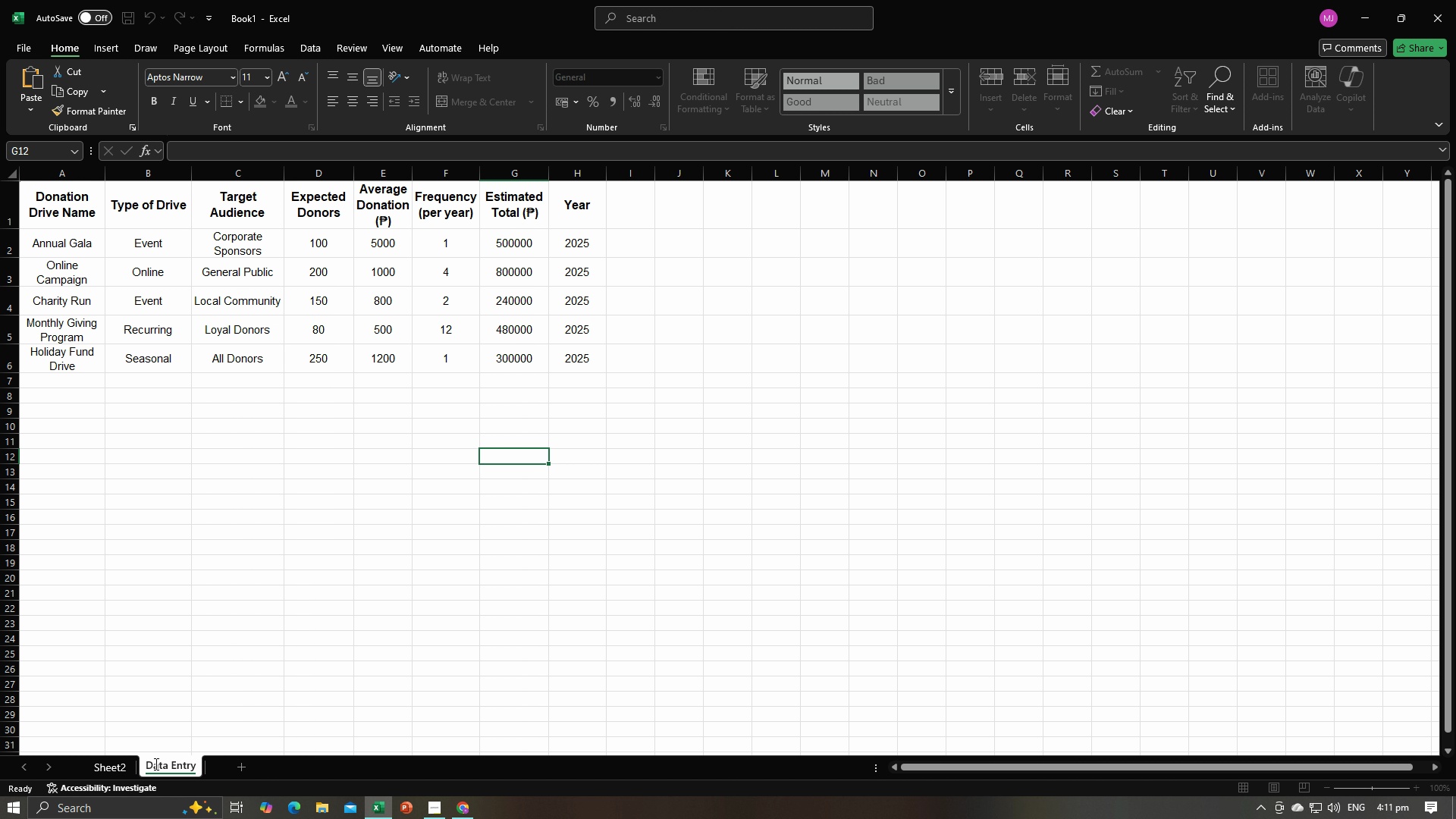 
 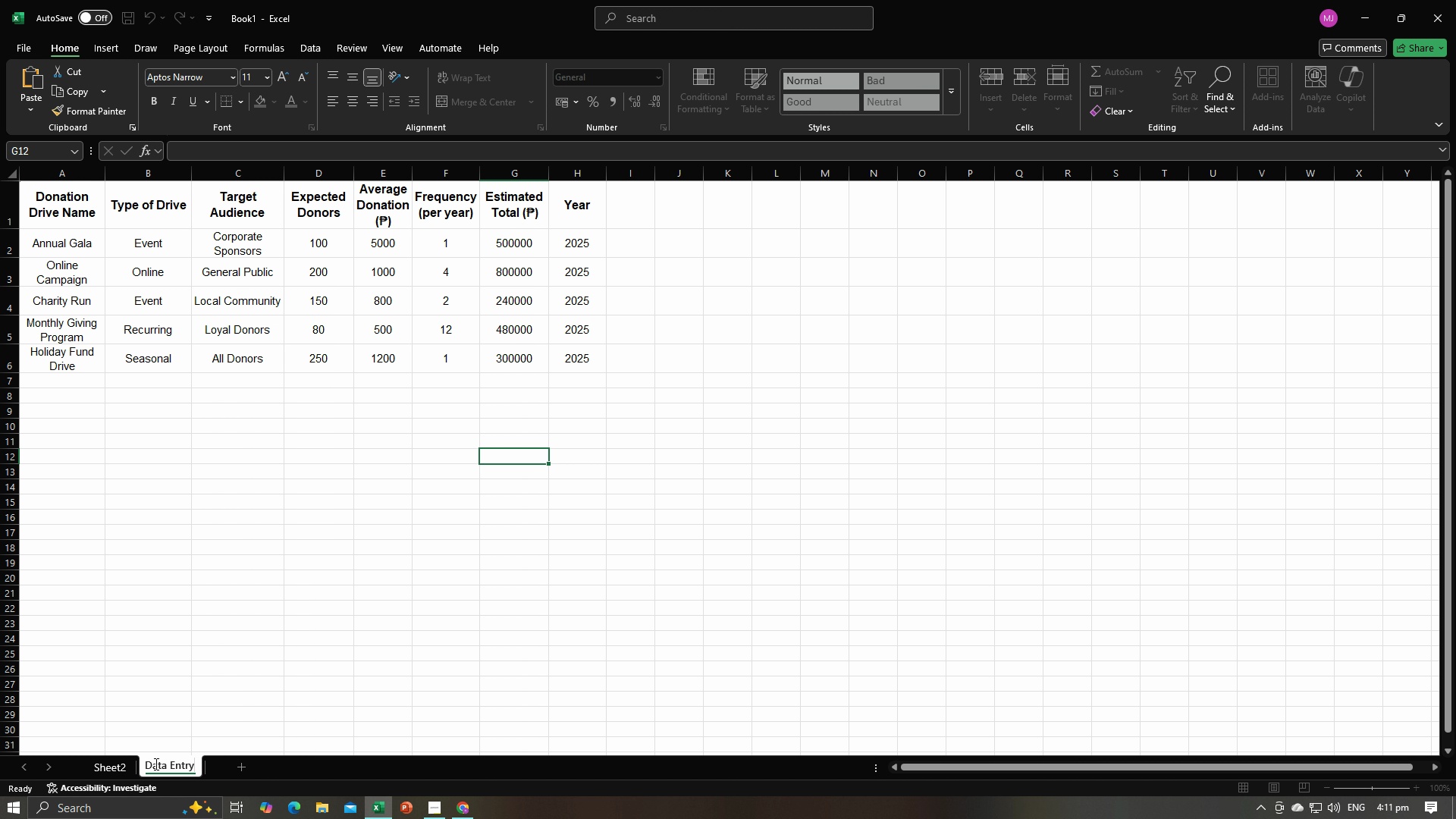 
key(Enter)
 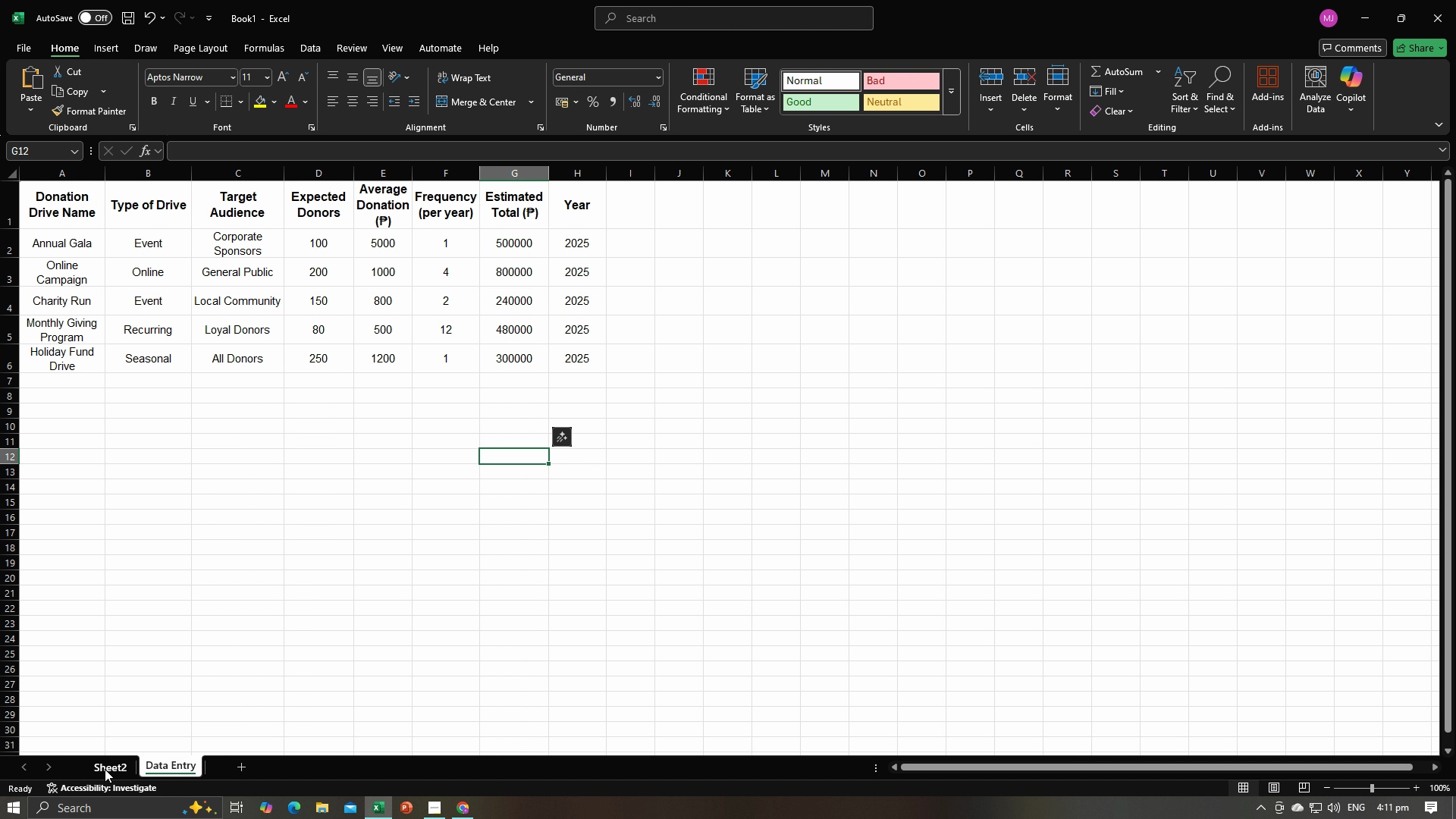 
double_click([105, 769])
 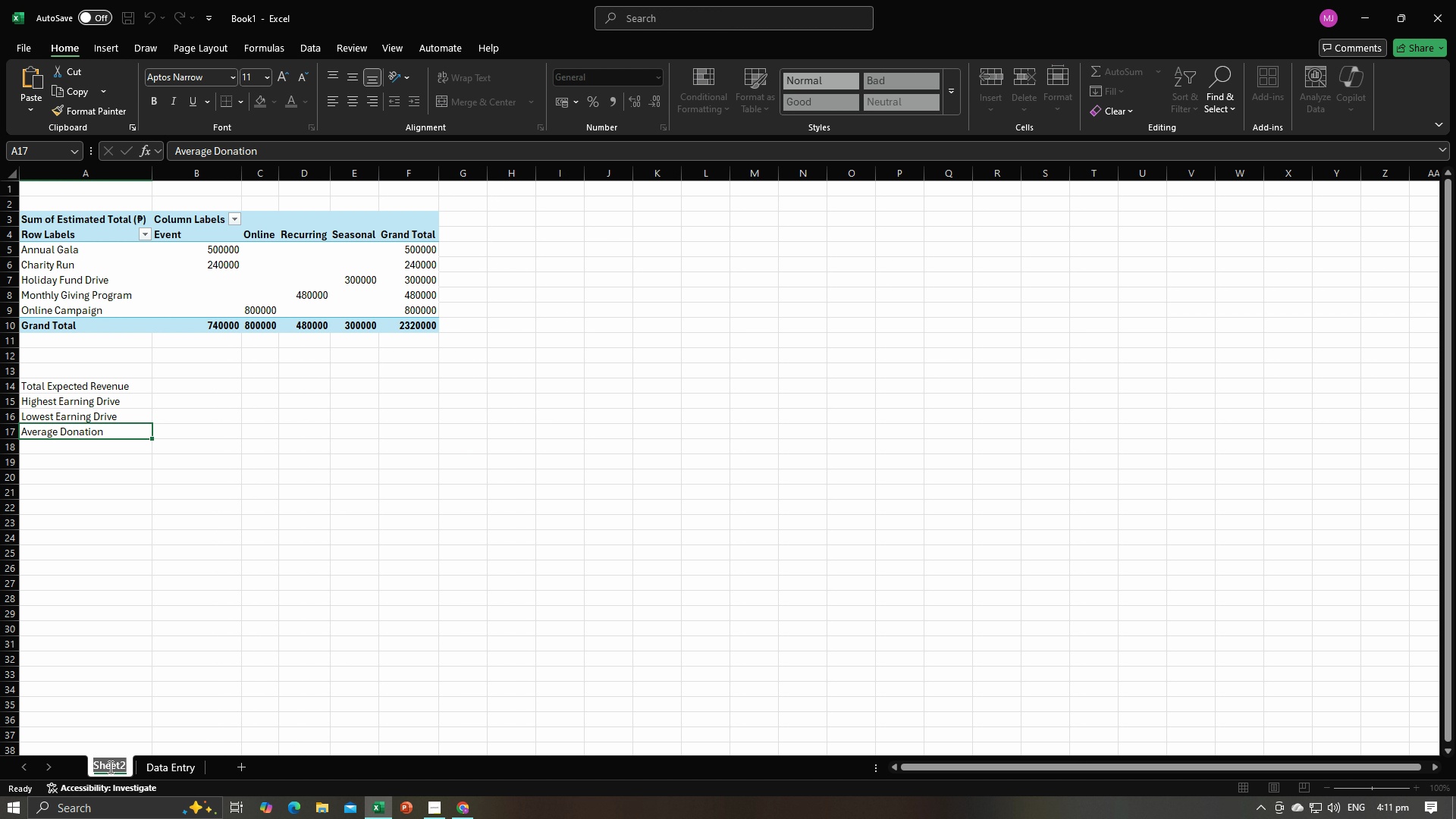 
type(Summae)
key(Backspace)
type(ry Dashboard)
 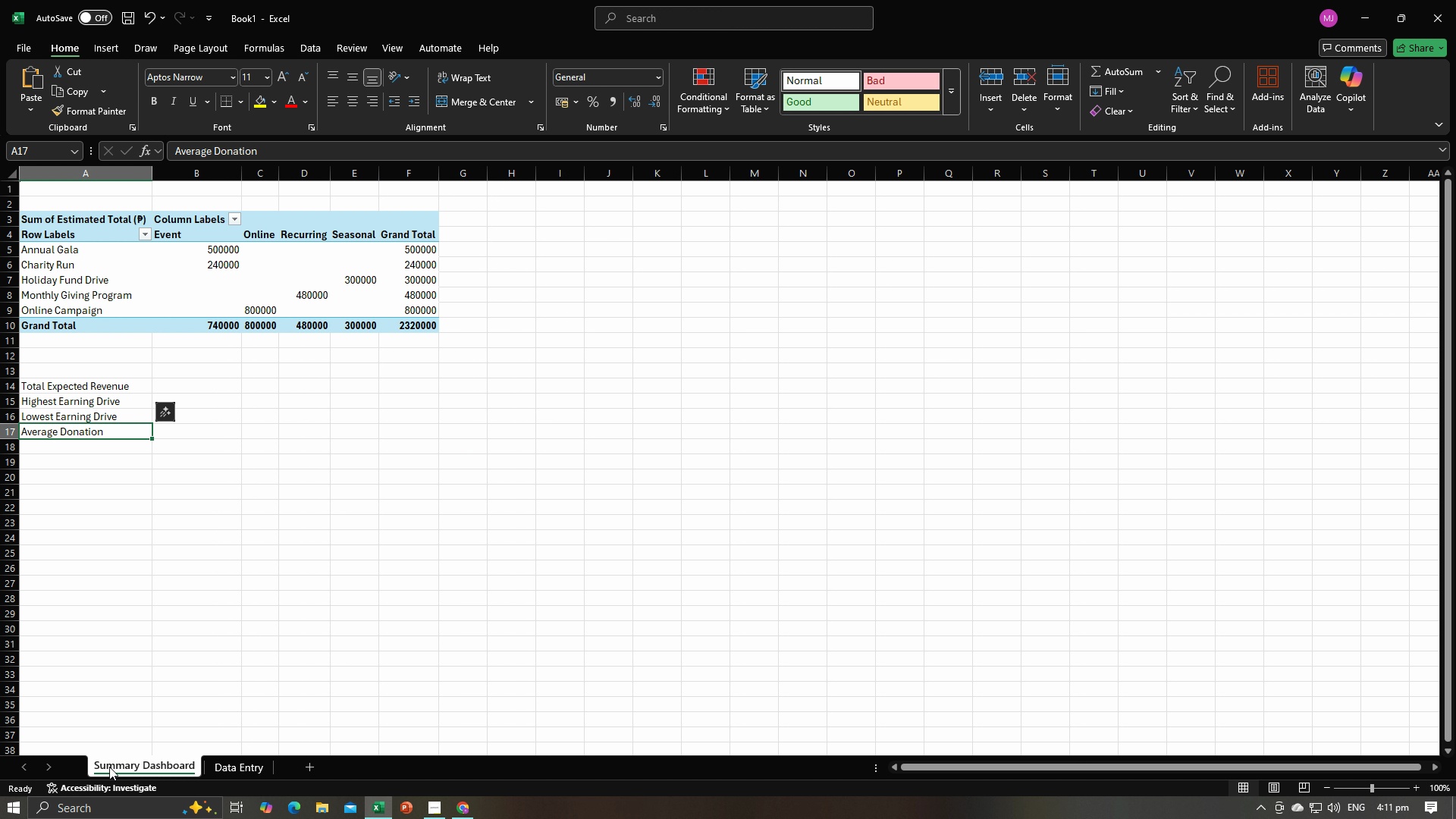 
 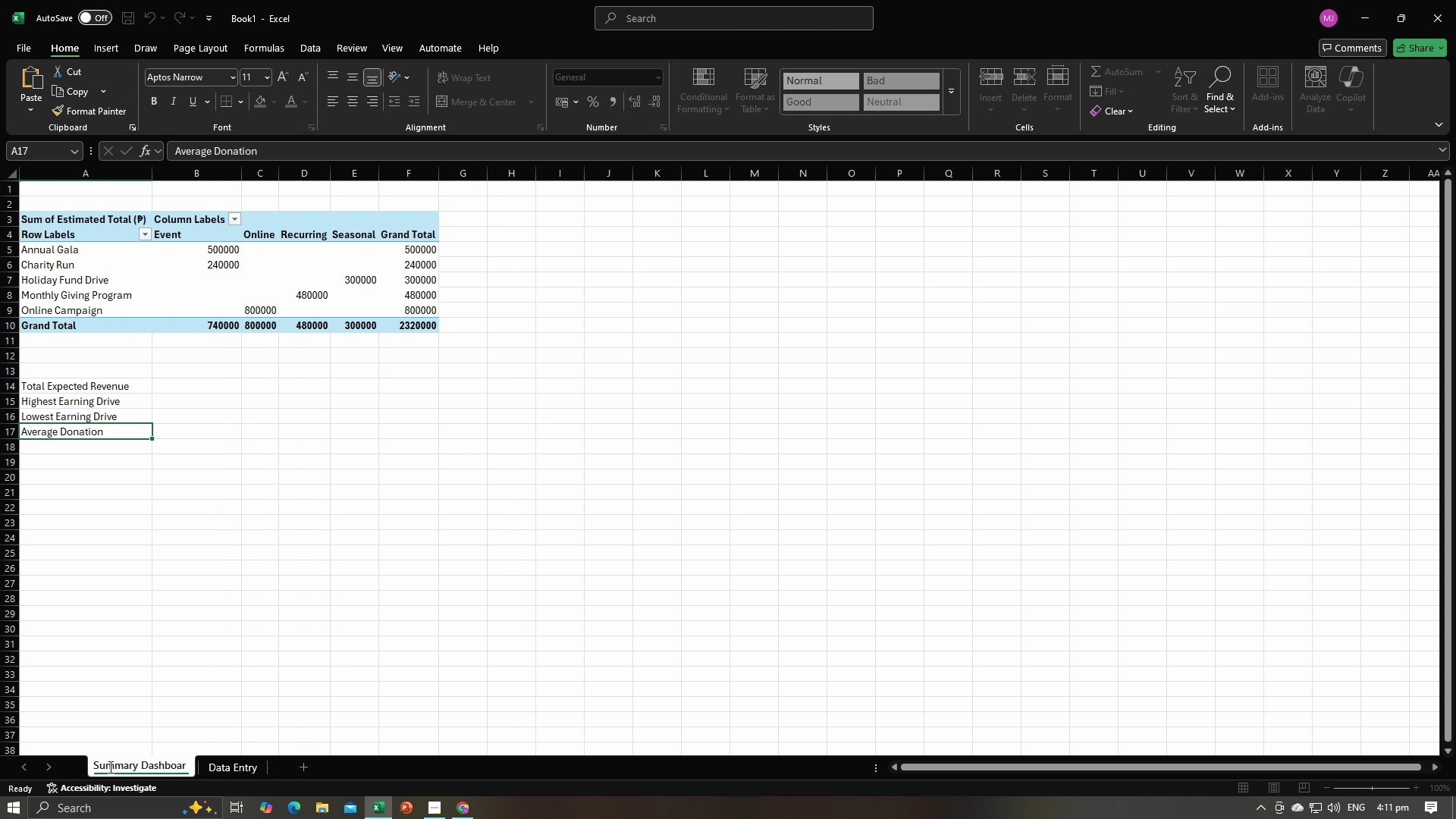 
key(Enter)
 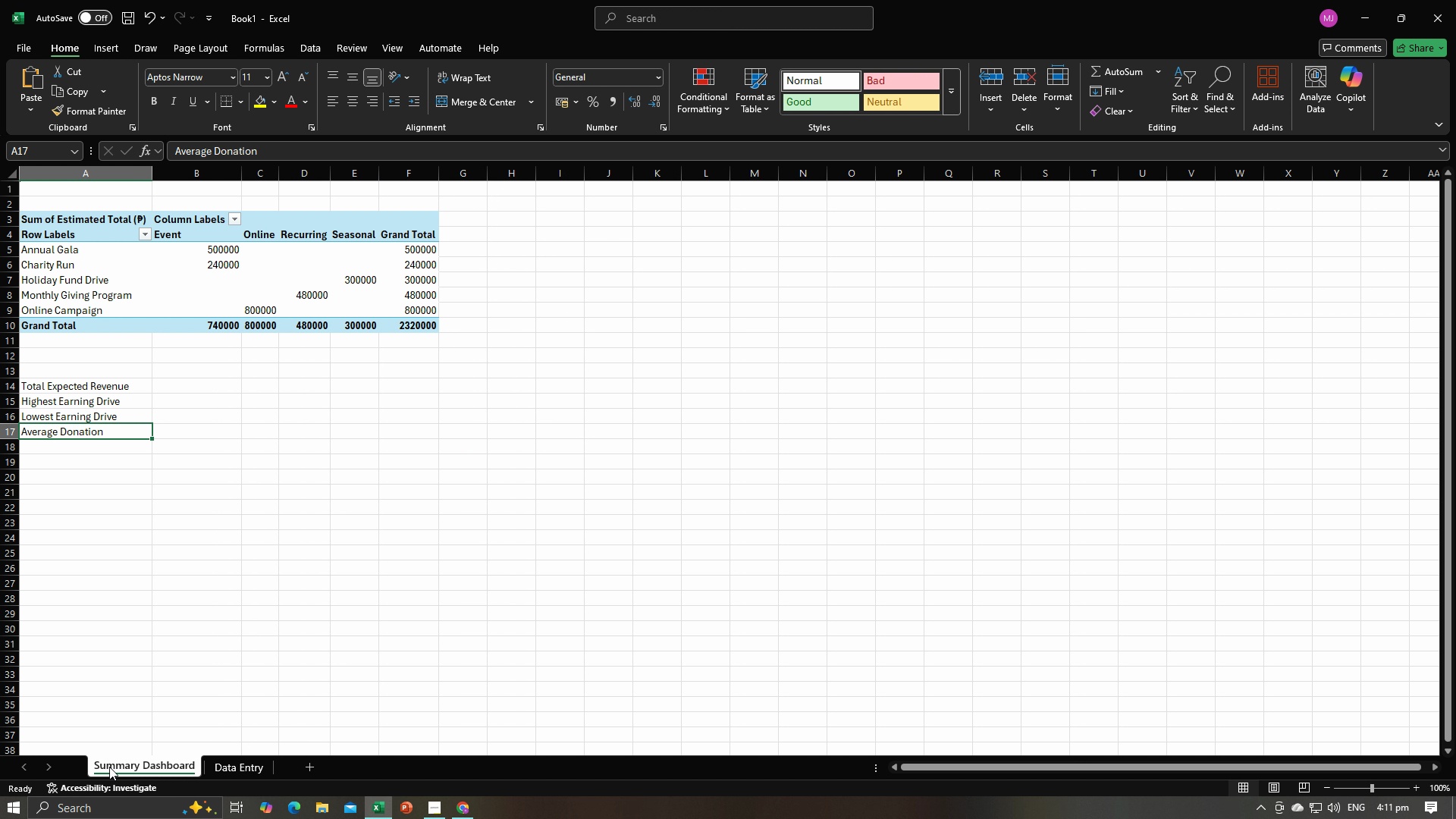 
key(Alt+AltLeft)
 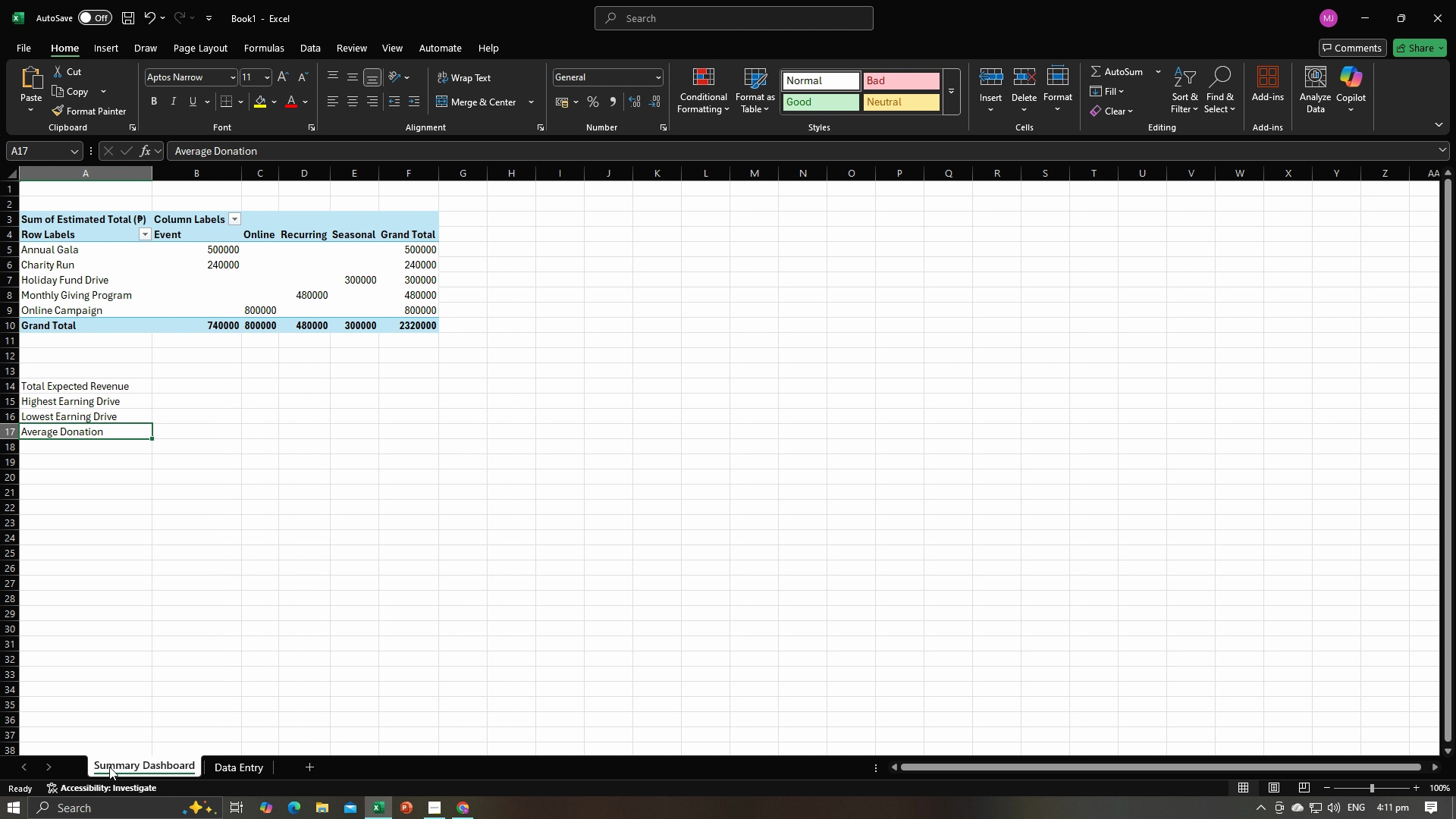 
key(Alt+Tab)
 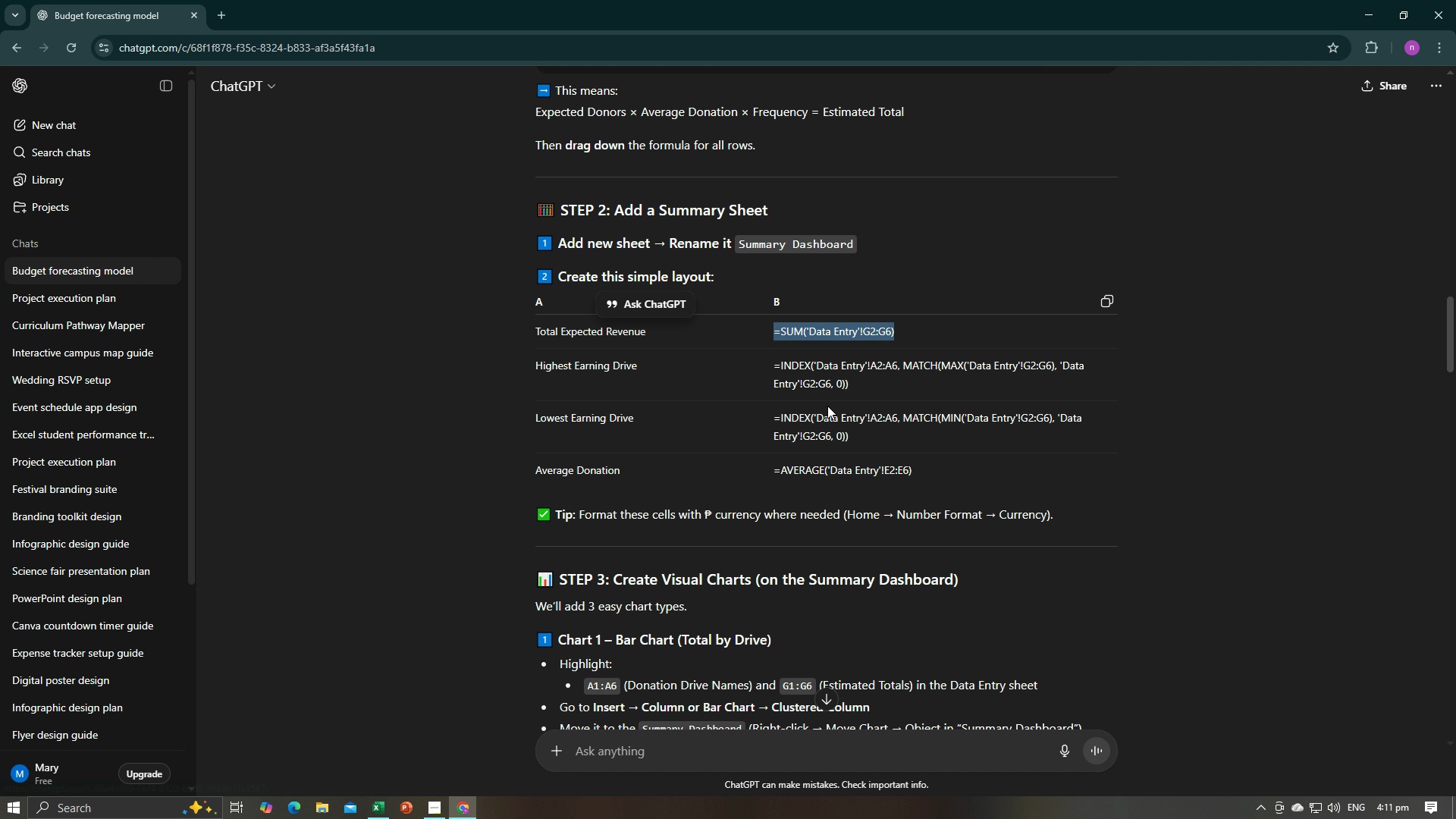 
key(Alt+AltLeft)
 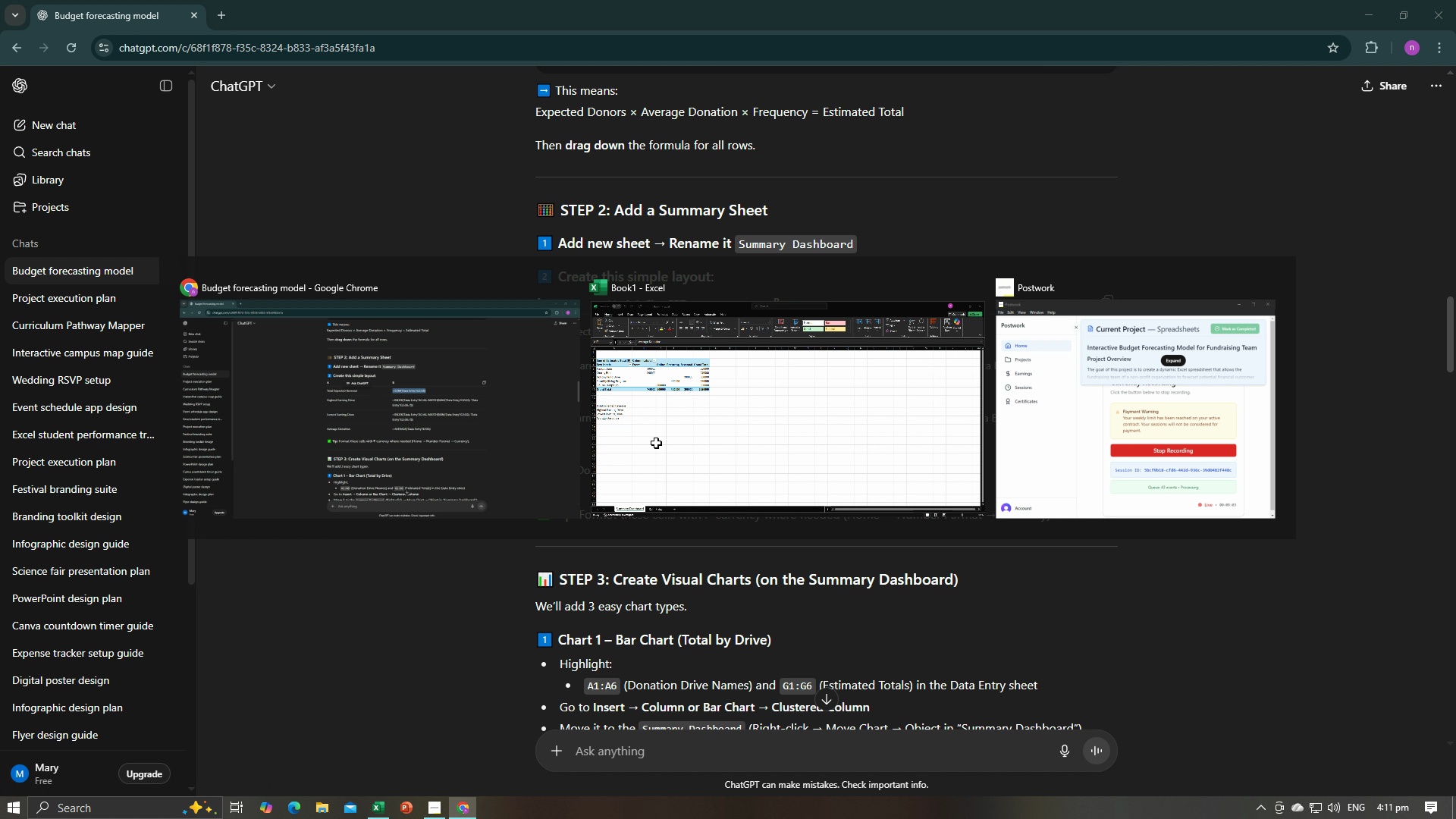 
key(Alt+Tab)
 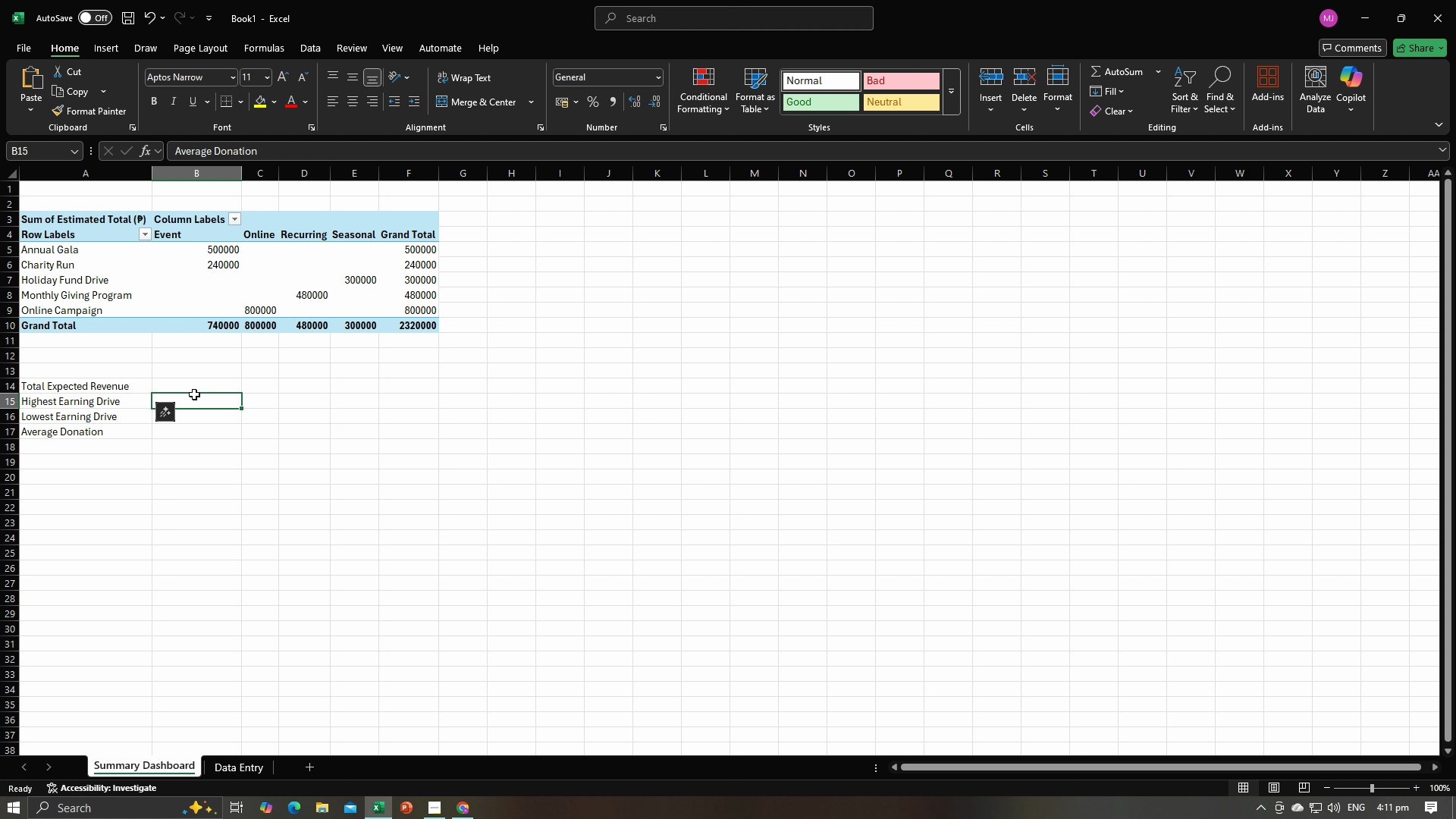 
left_click([194, 394])
 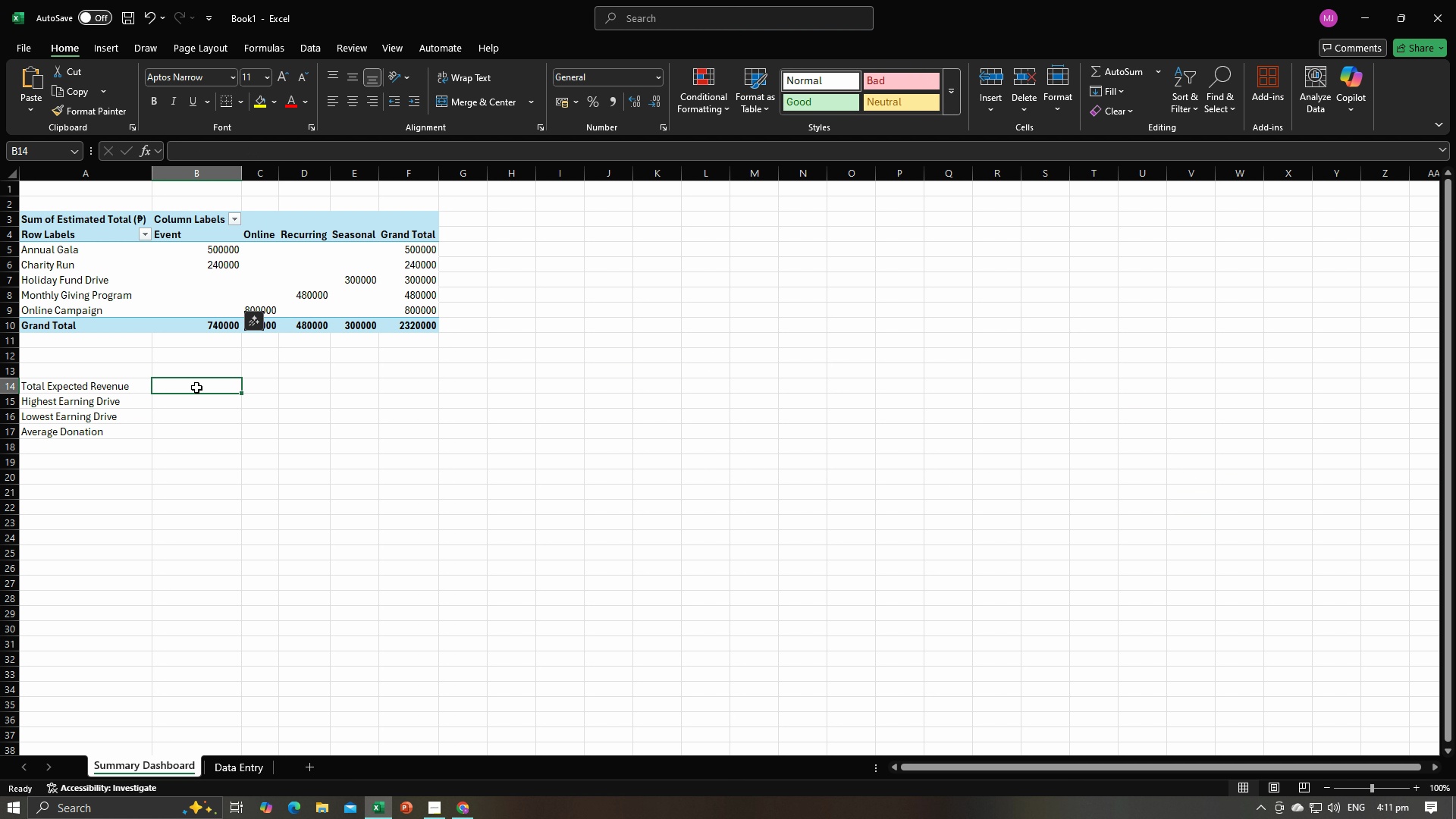 
triple_click([196, 388])
 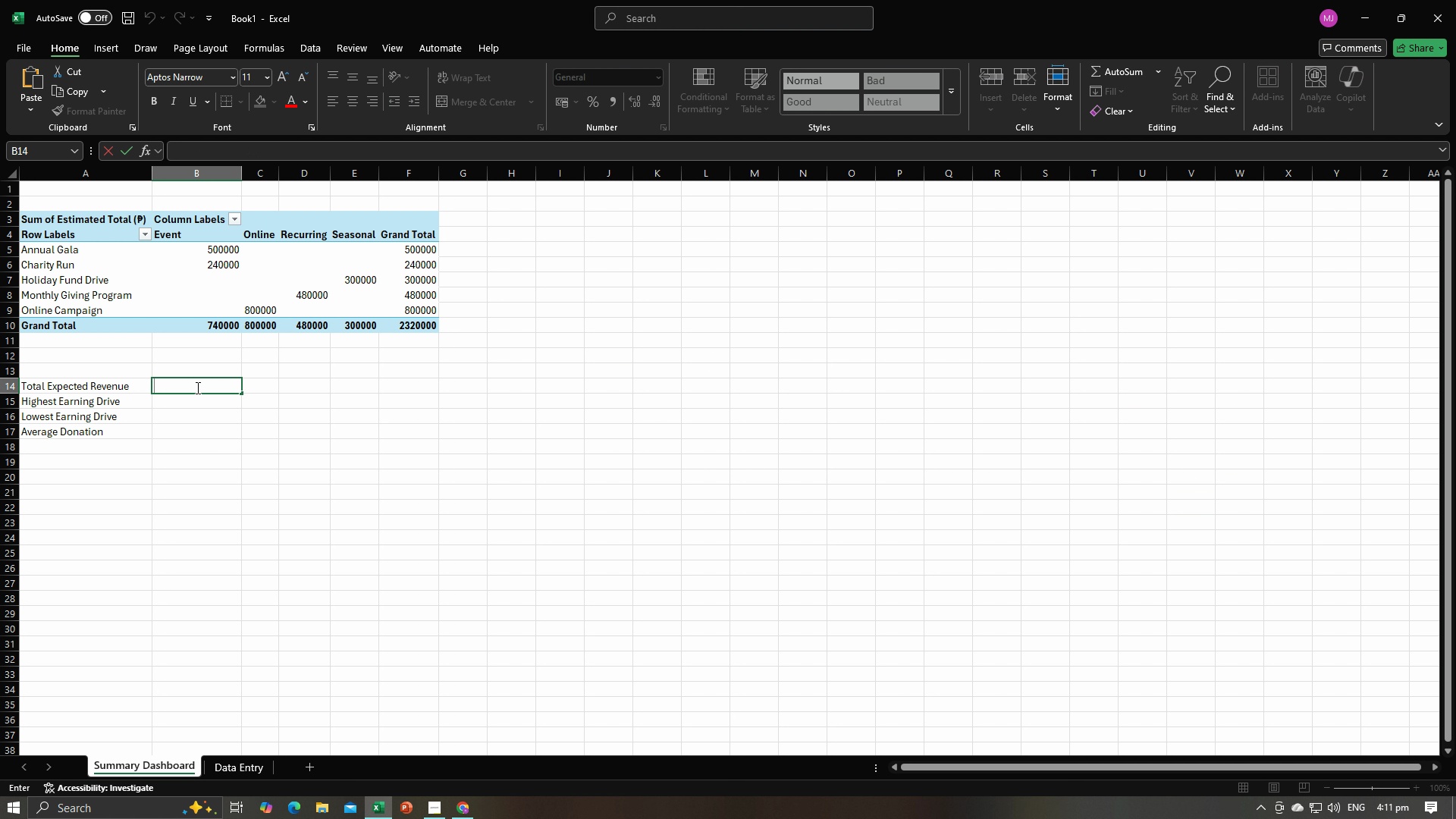 
type(=Sum()
 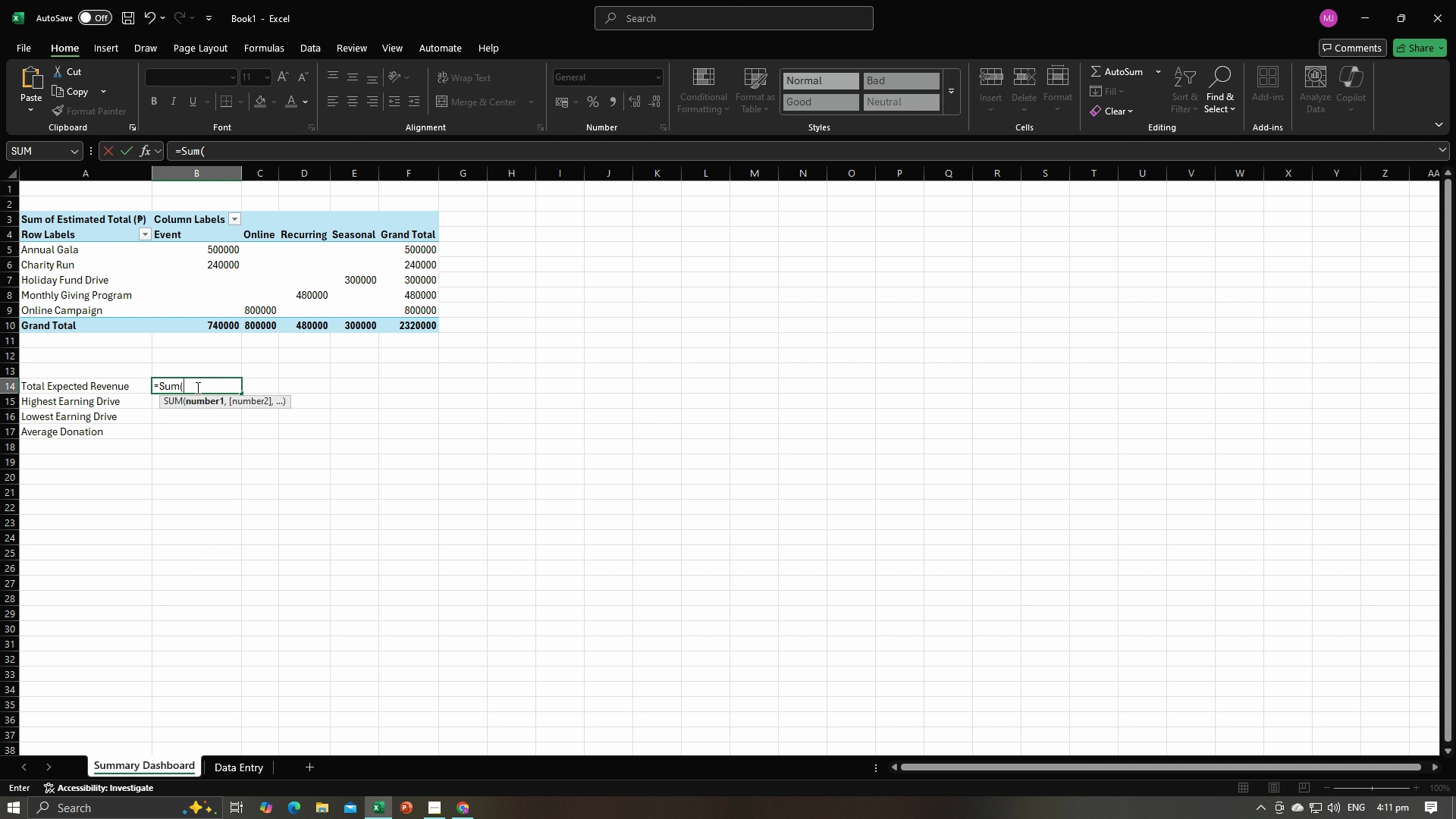 
key(Alt+AltLeft)
 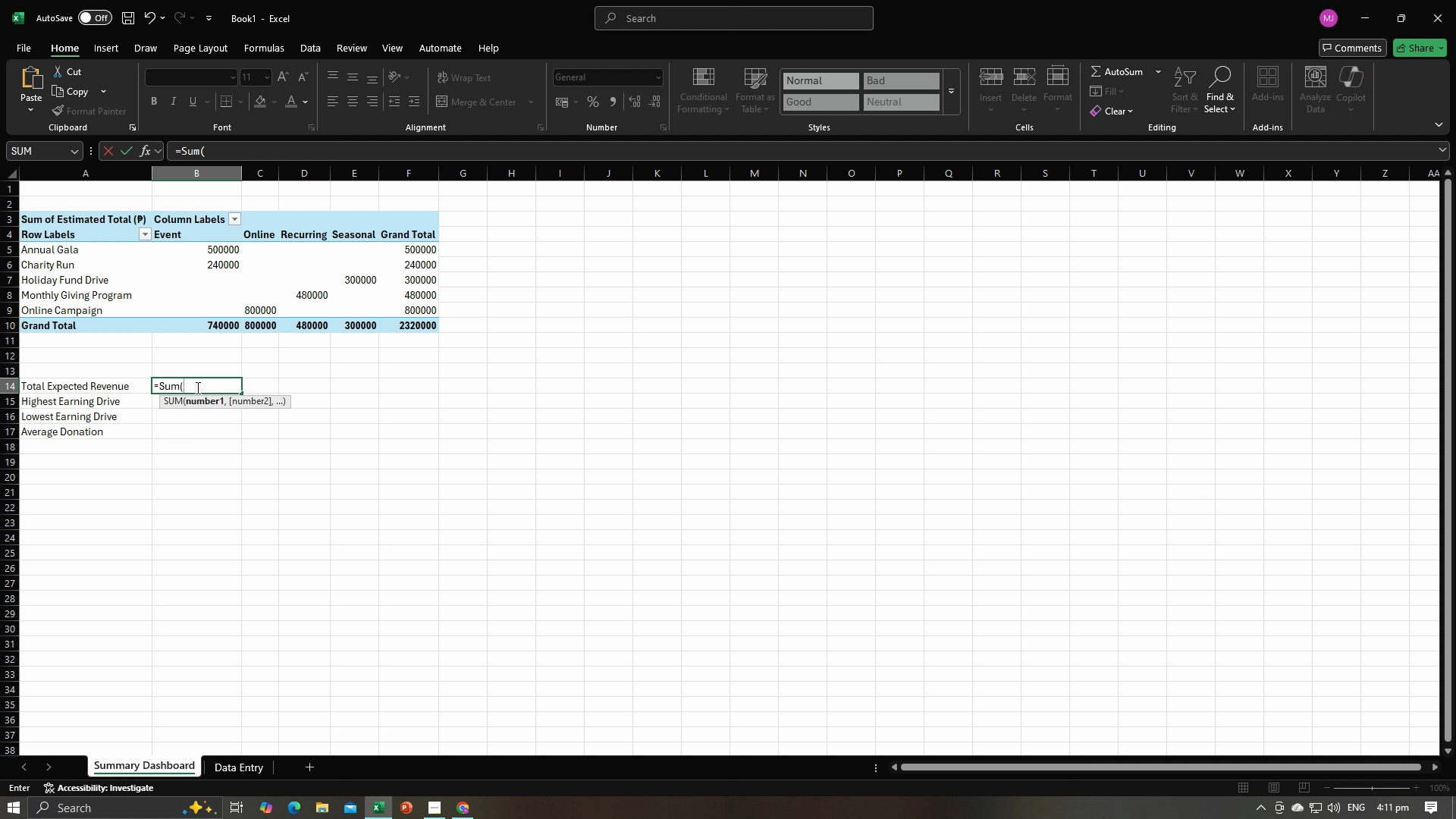 
key(Alt+Tab)
 